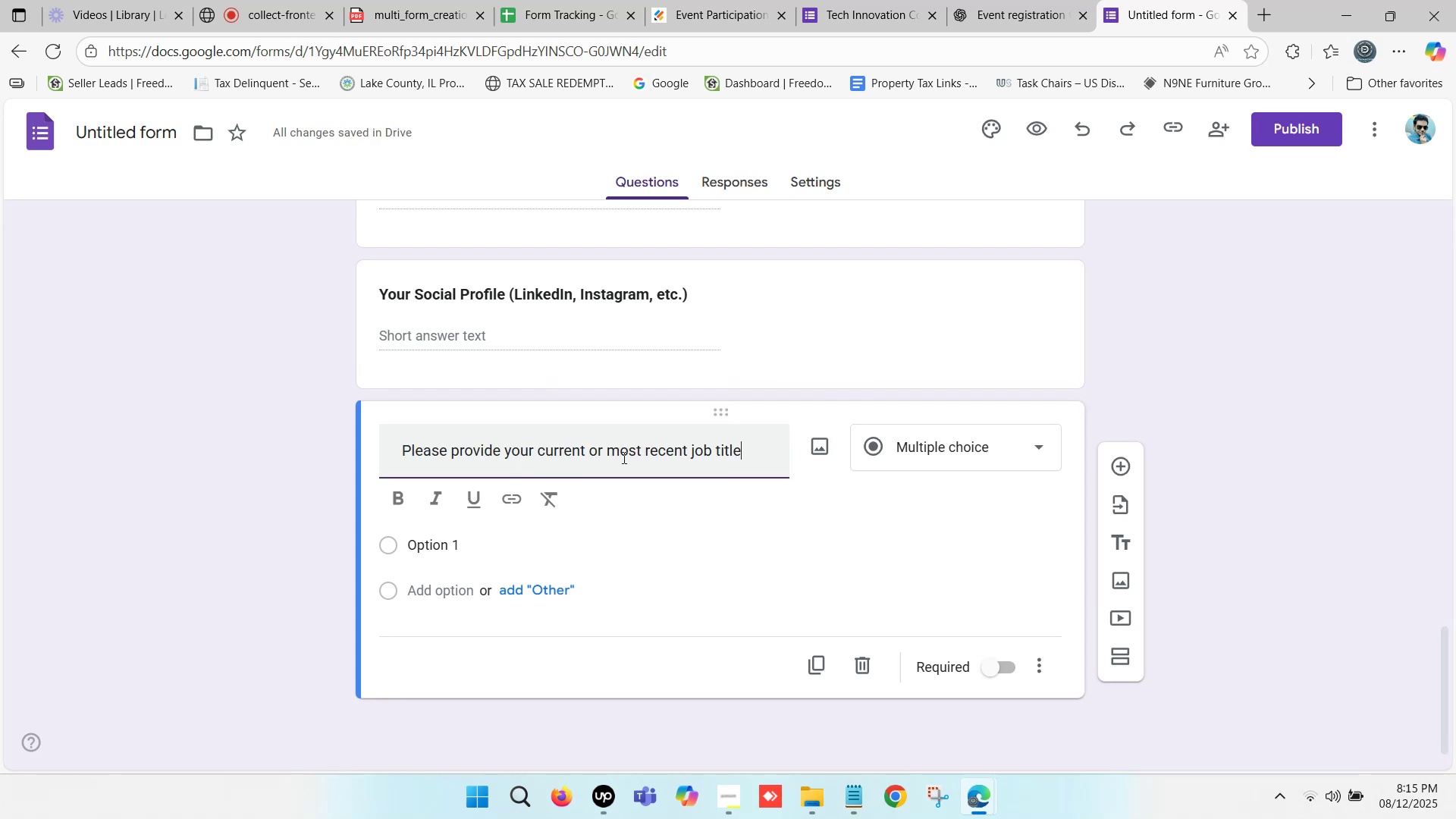 
left_click_drag(start_coordinate=[764, 452], to_coordinate=[785, 453])
 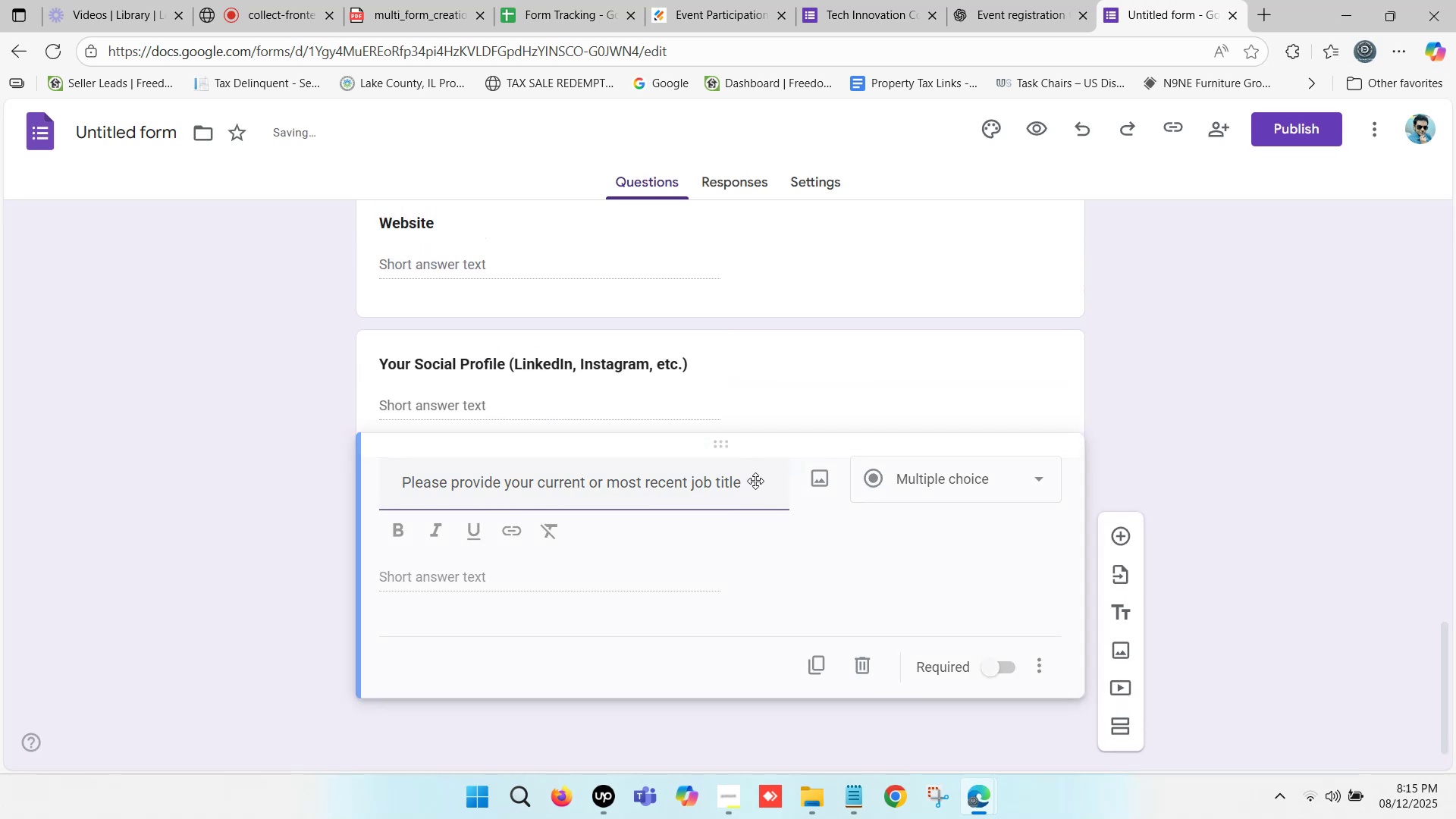 
left_click([756, 479])
 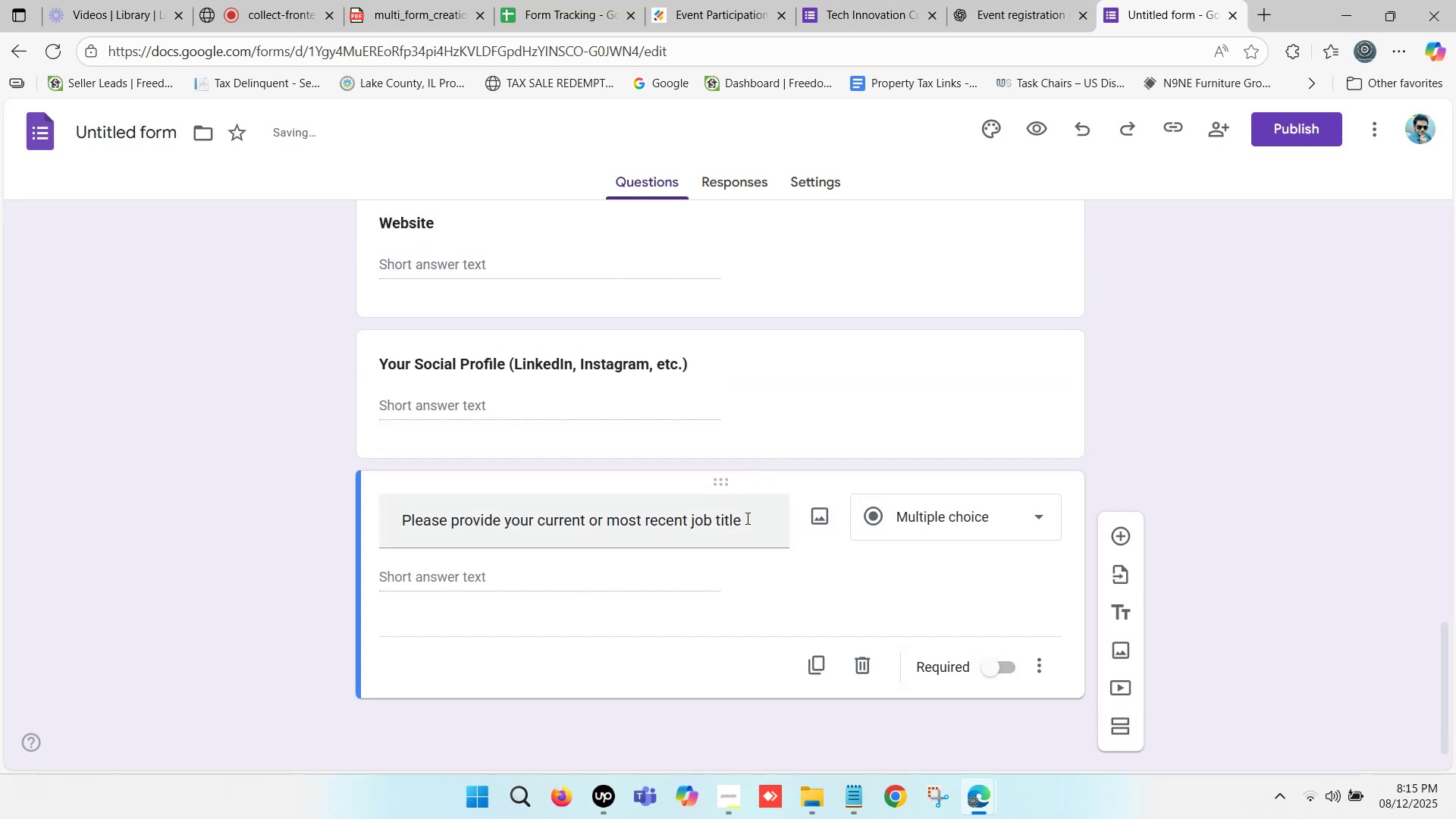 
left_click([746, 518])
 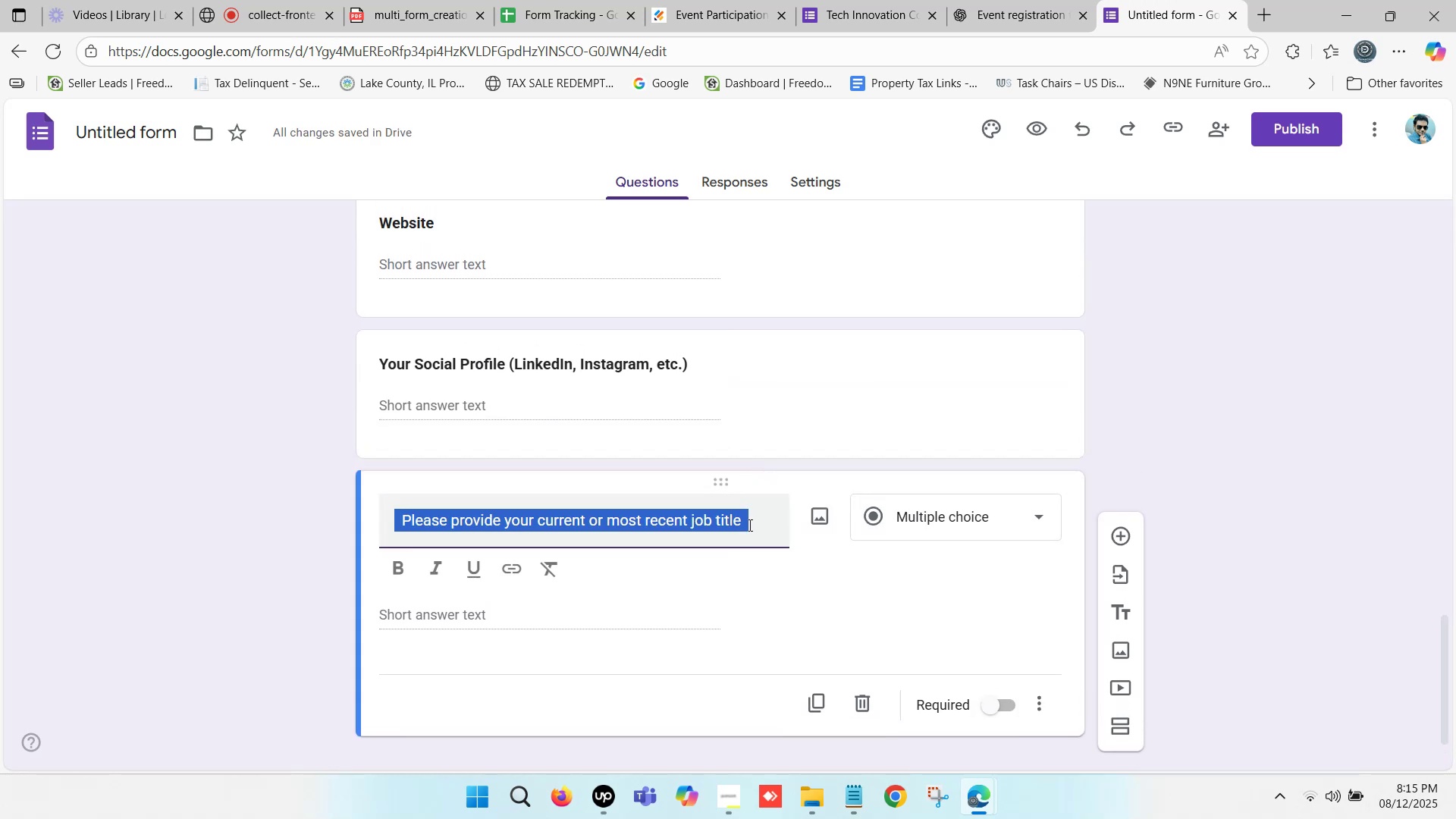 
left_click([759, 522])
 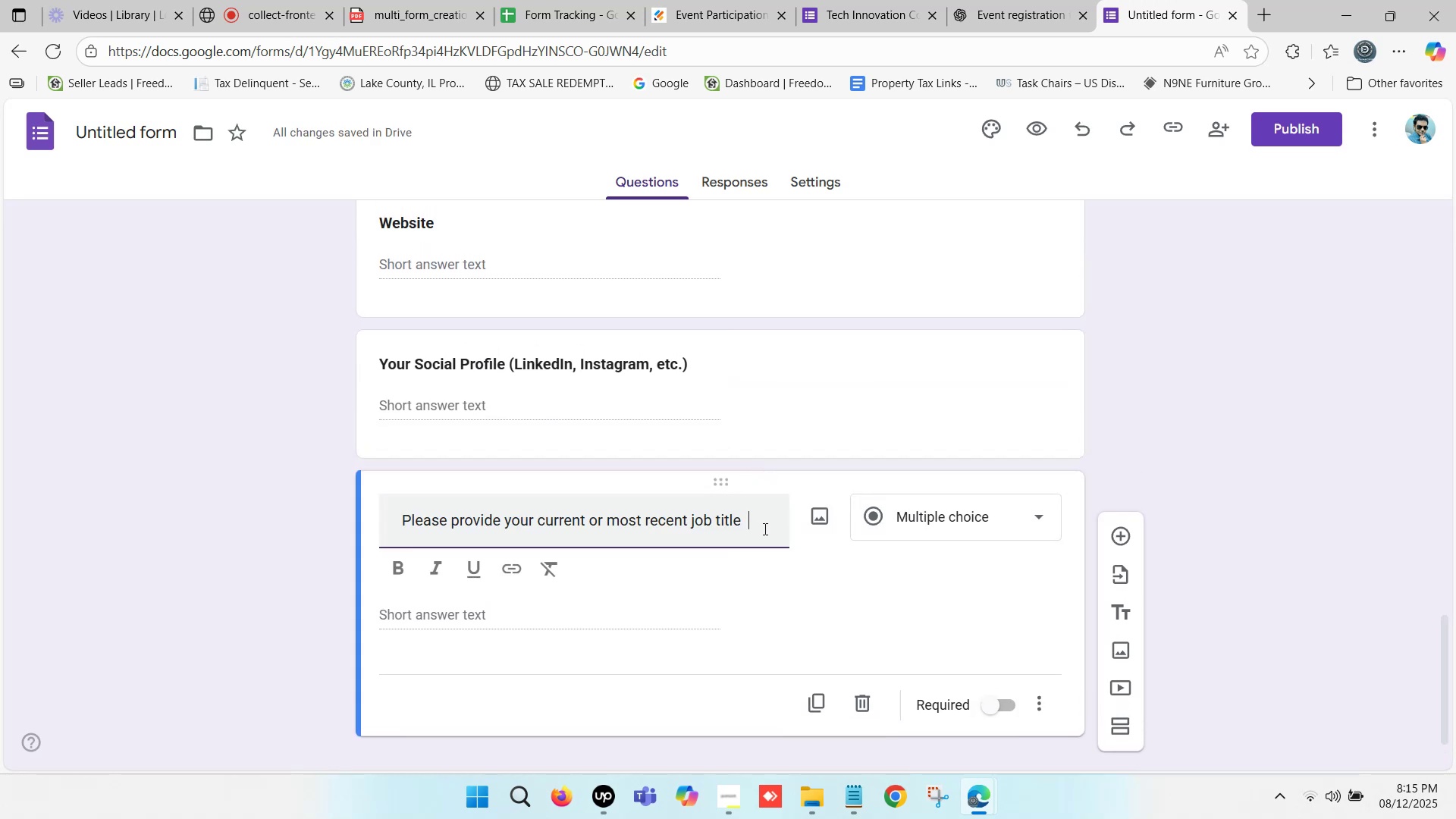 
key(Backspace)
 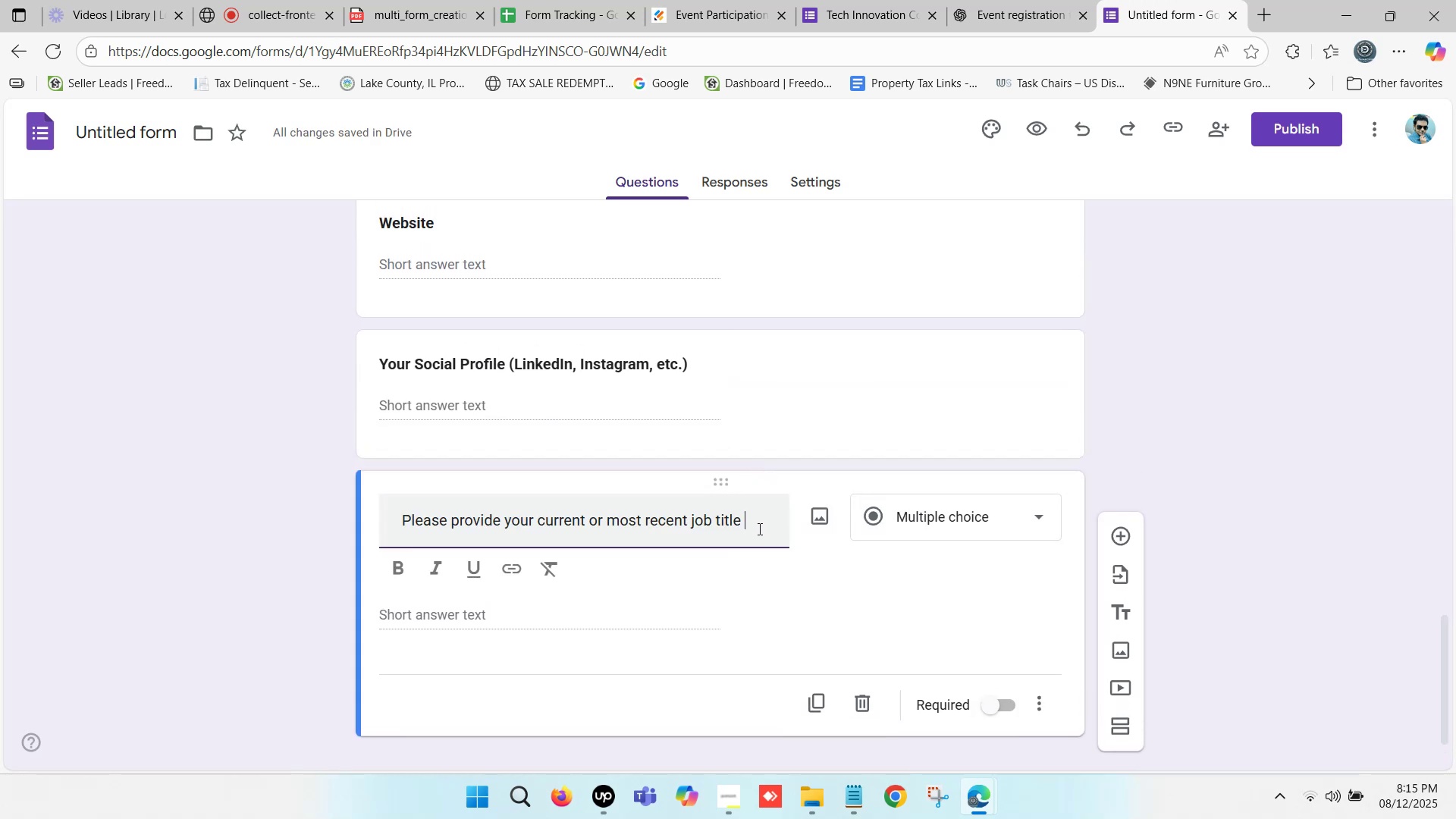 
key(Backspace)
 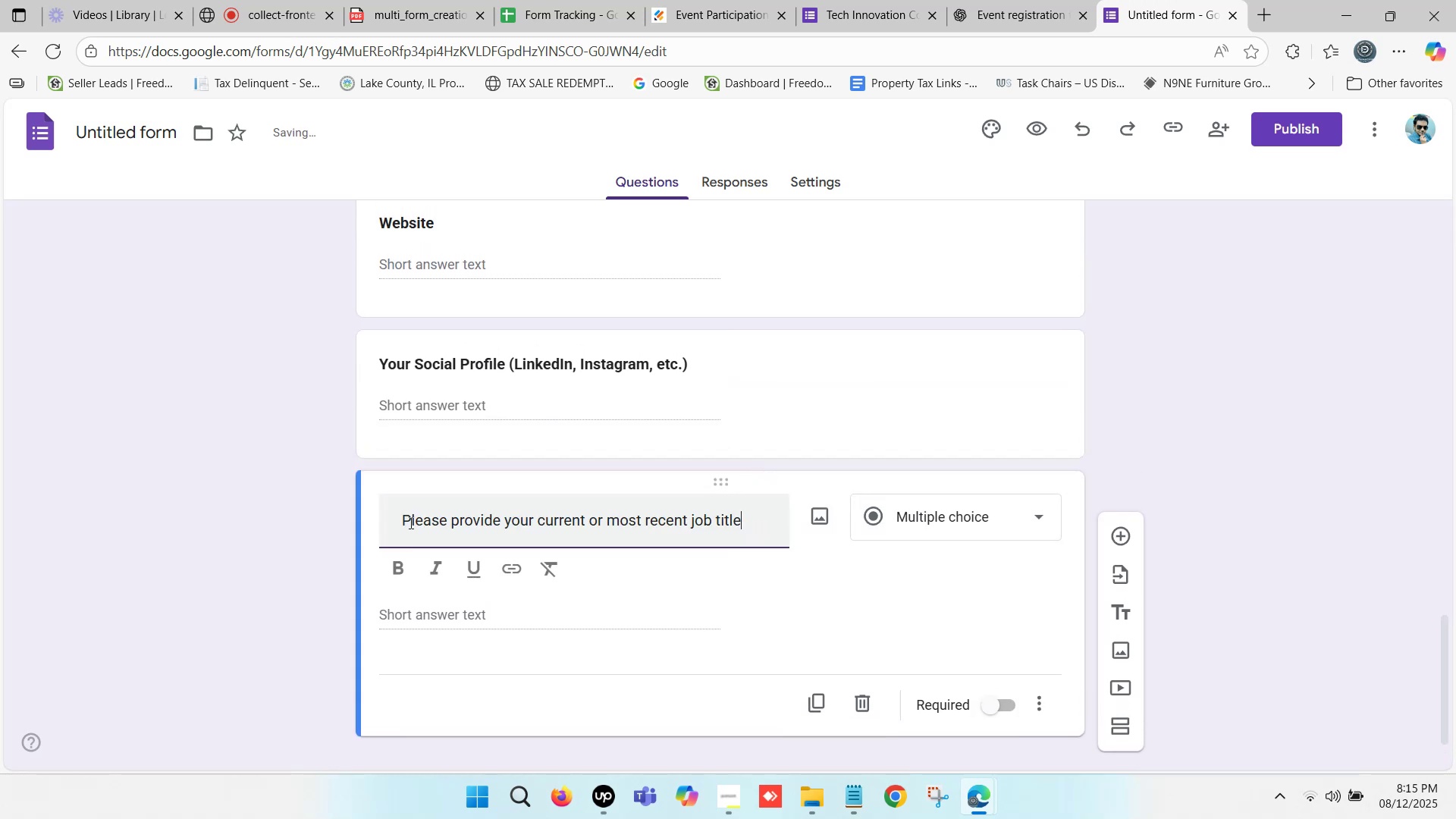 
left_click([403, 519])
 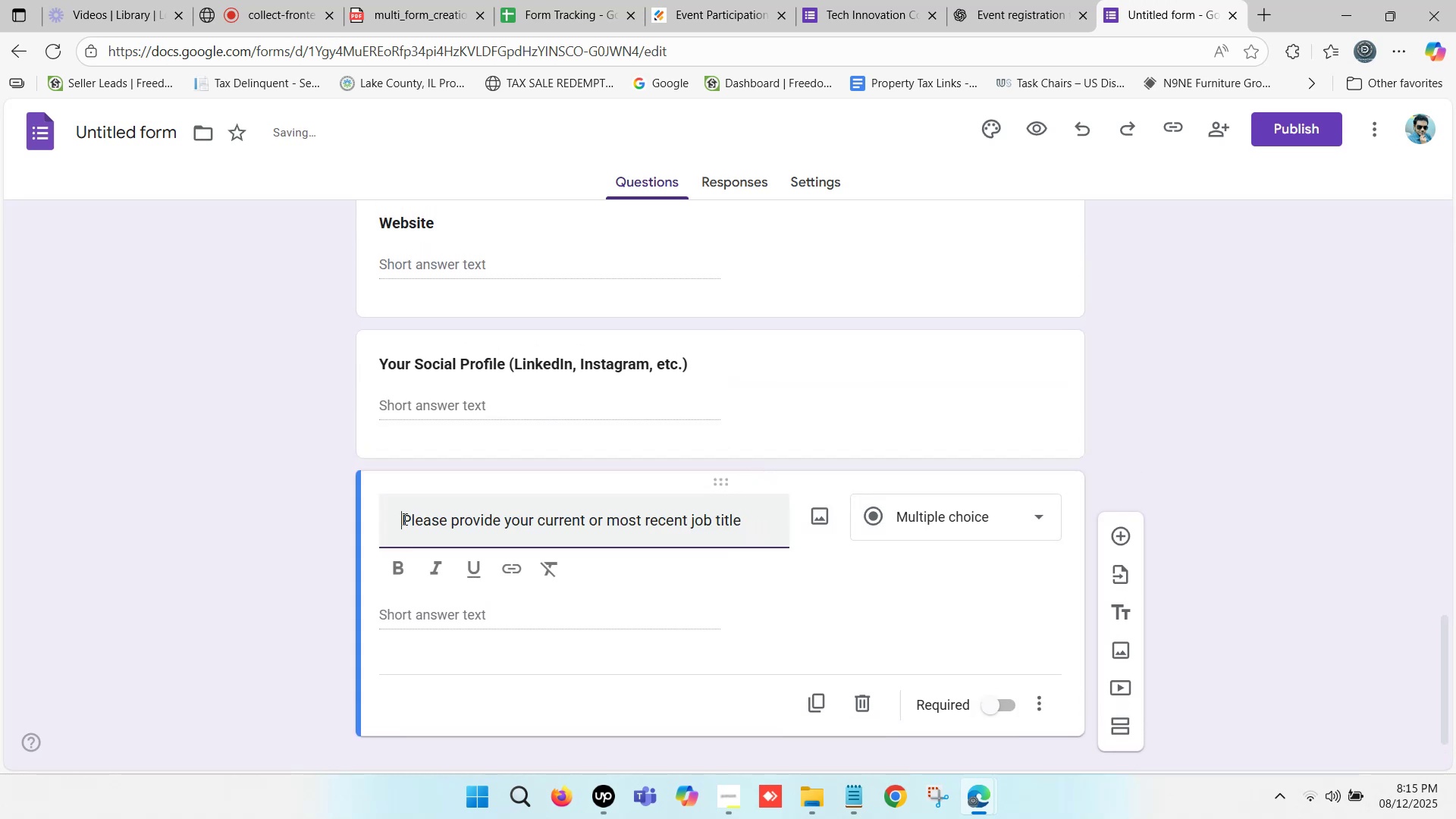 
key(Backspace)
 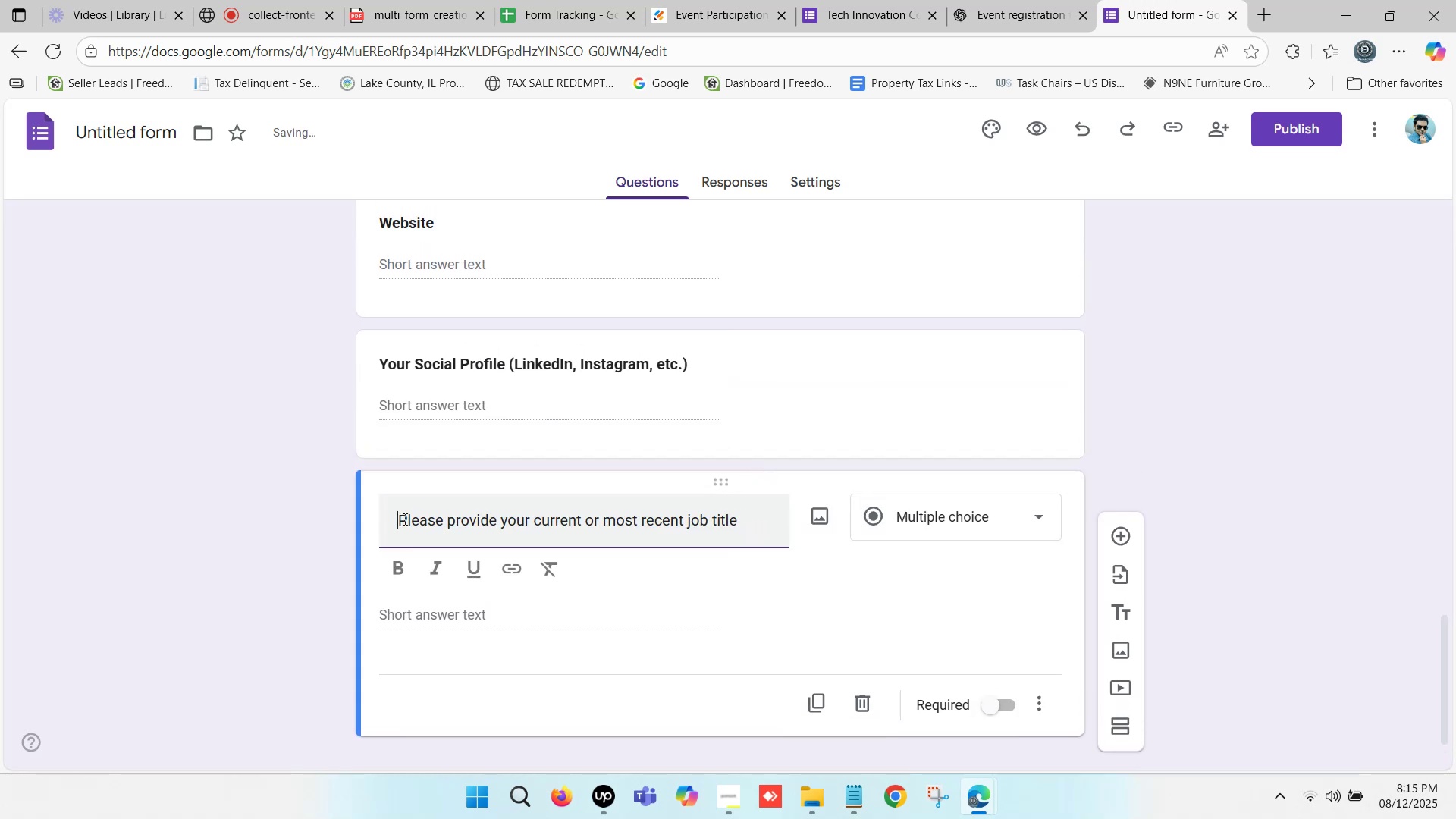 
key(Backspace)
 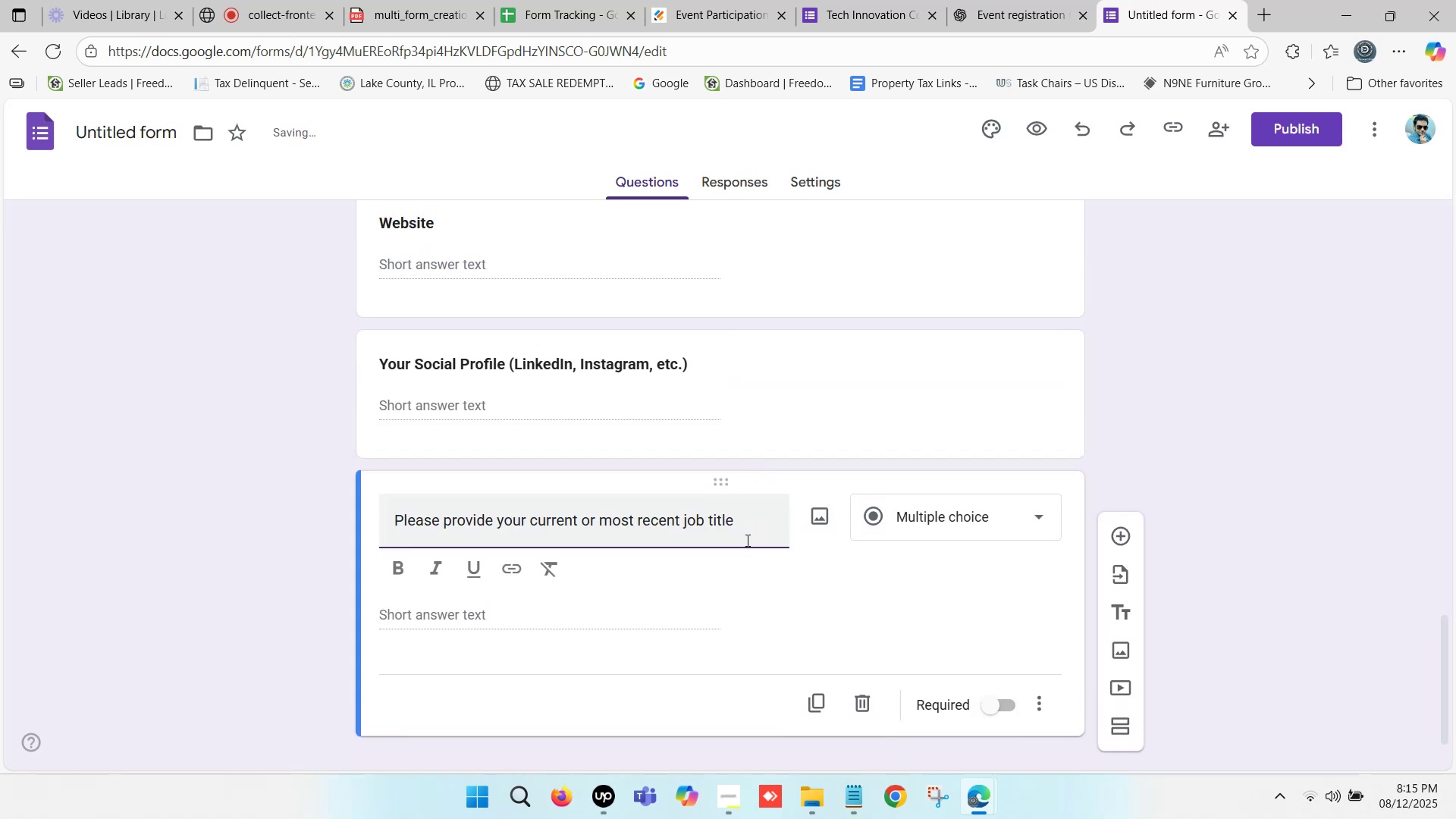 
left_click([753, 506])
 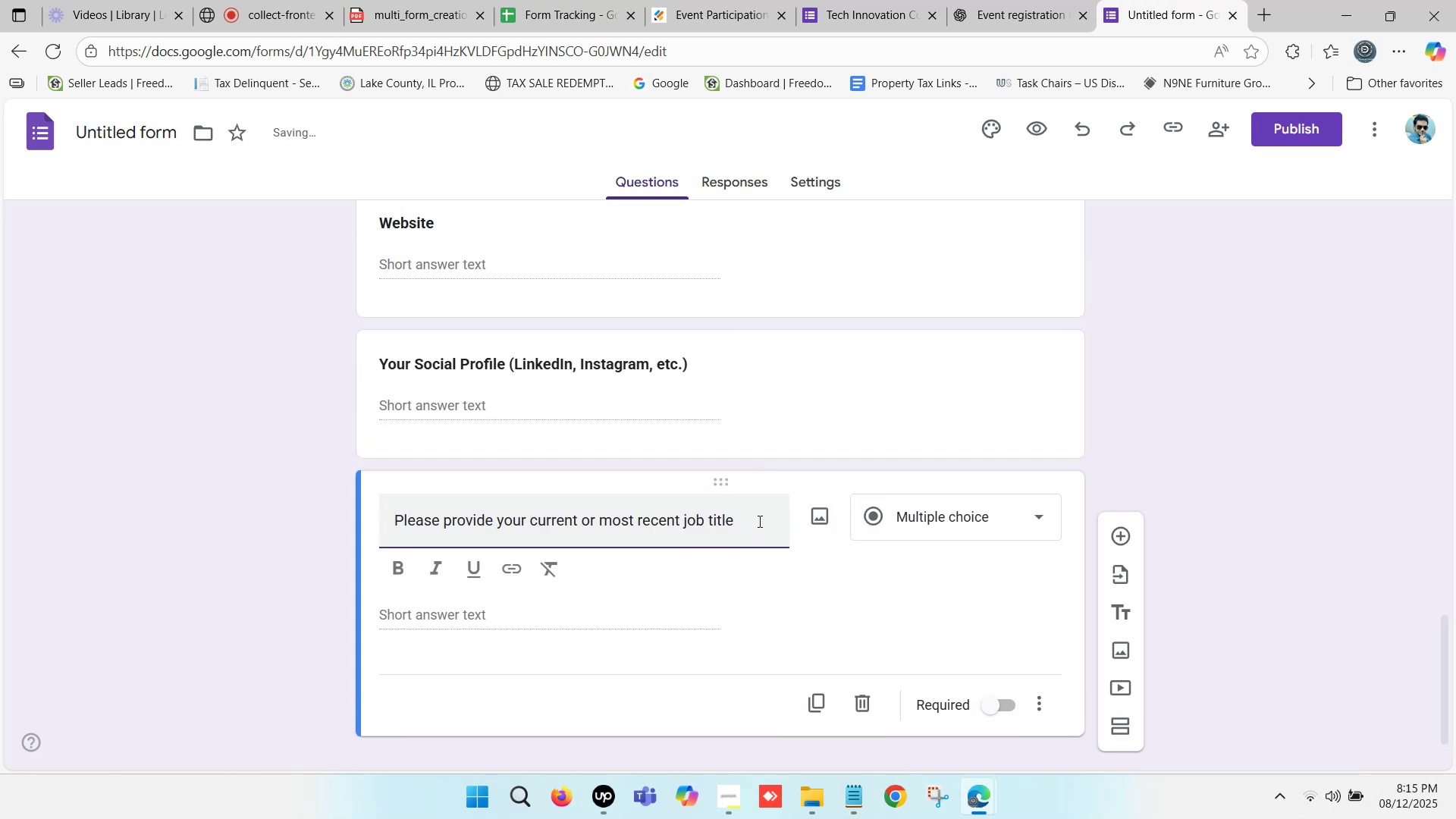 
key(Period)
 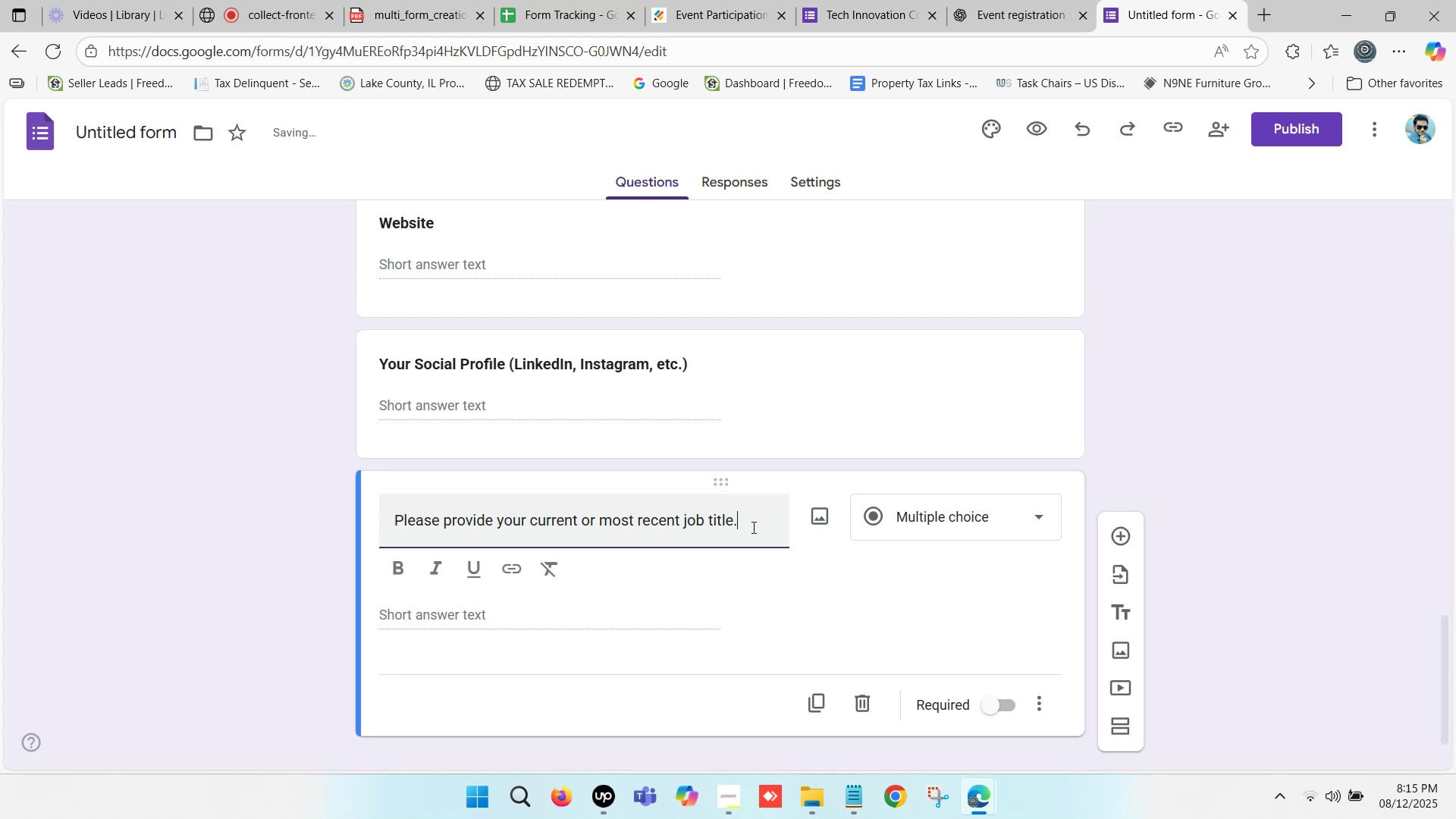 
left_click_drag(start_coordinate=[748, 518], to_coordinate=[399, 517])
 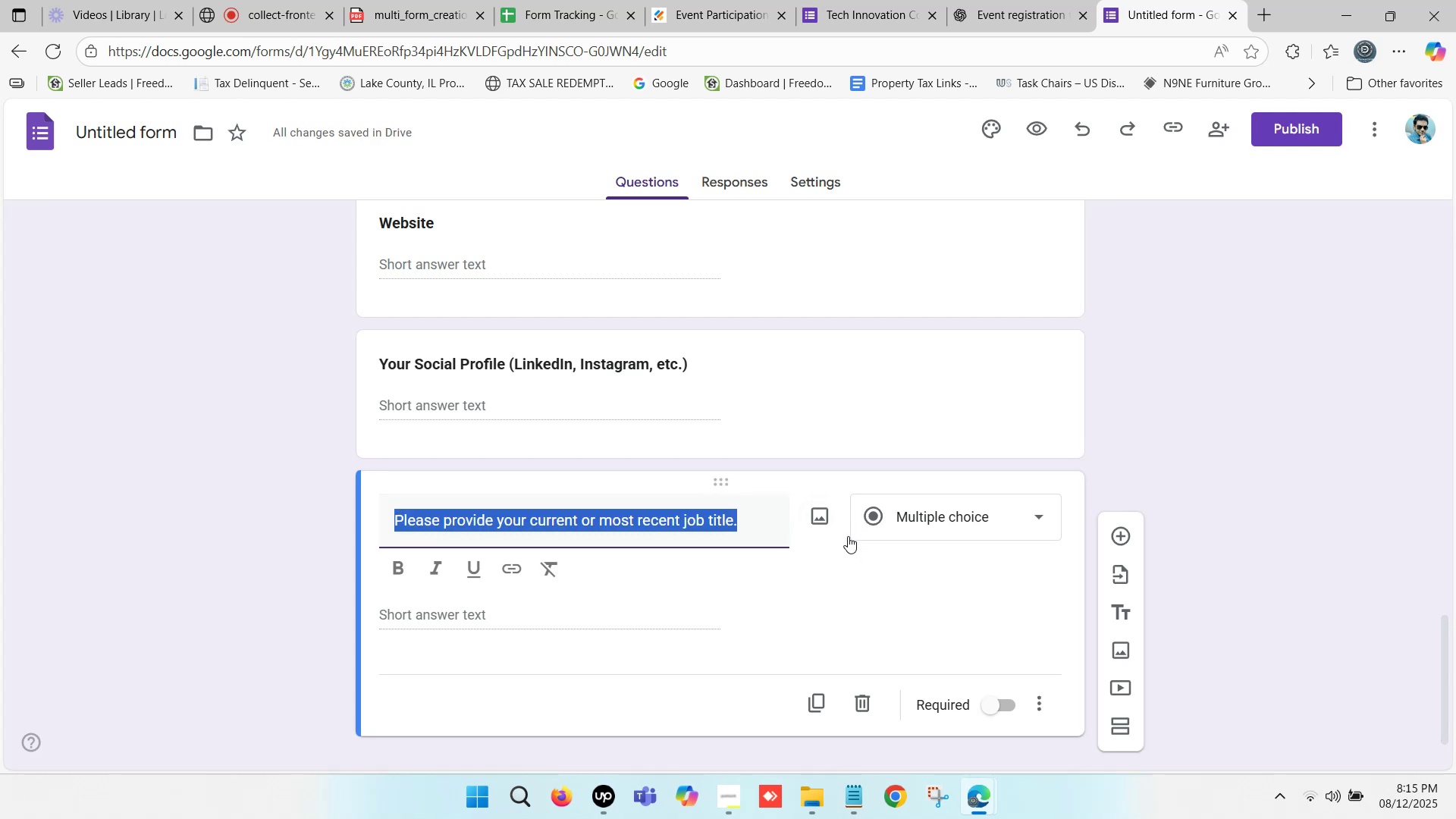 
left_click([962, 519])
 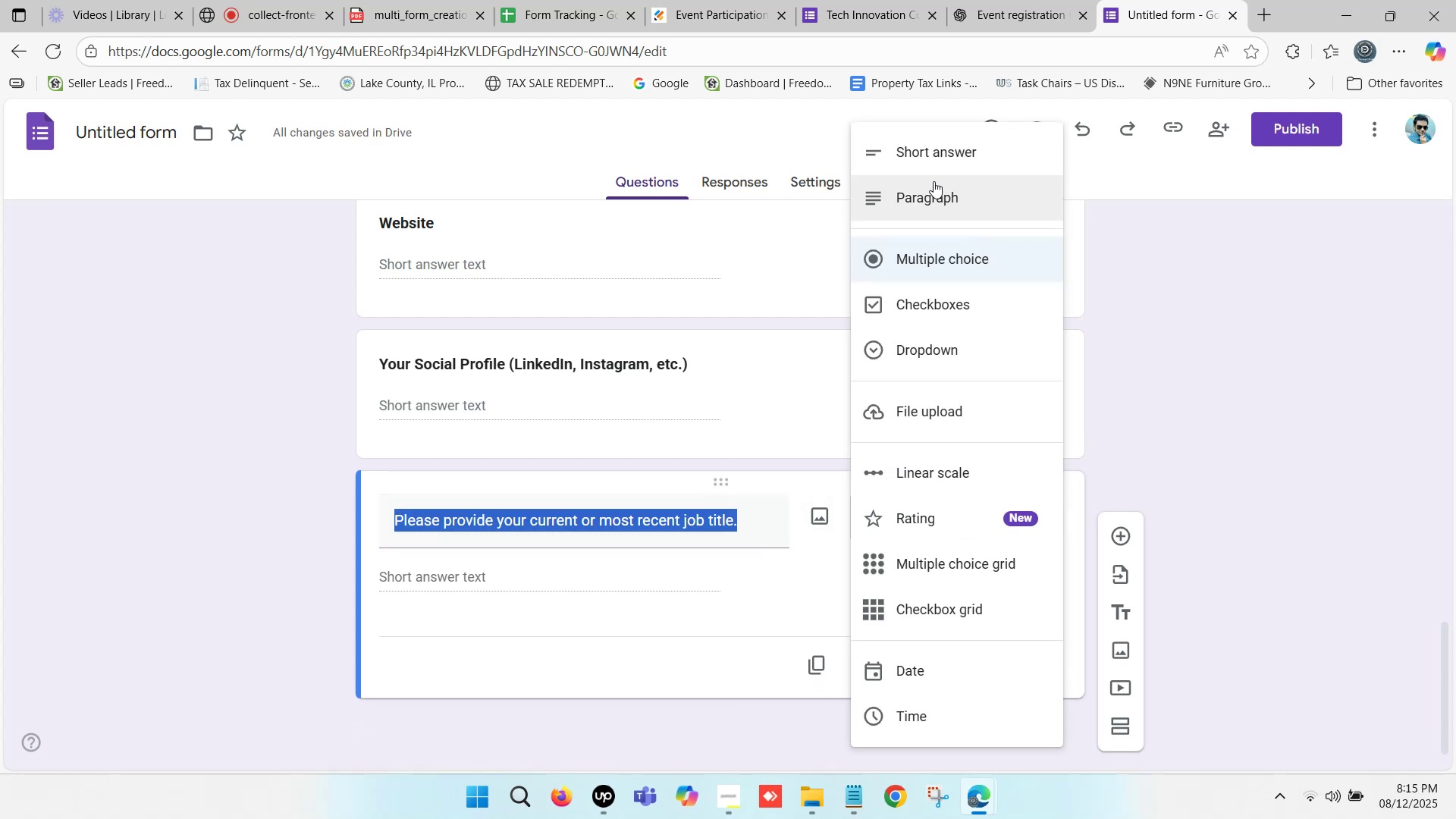 
left_click([946, 149])
 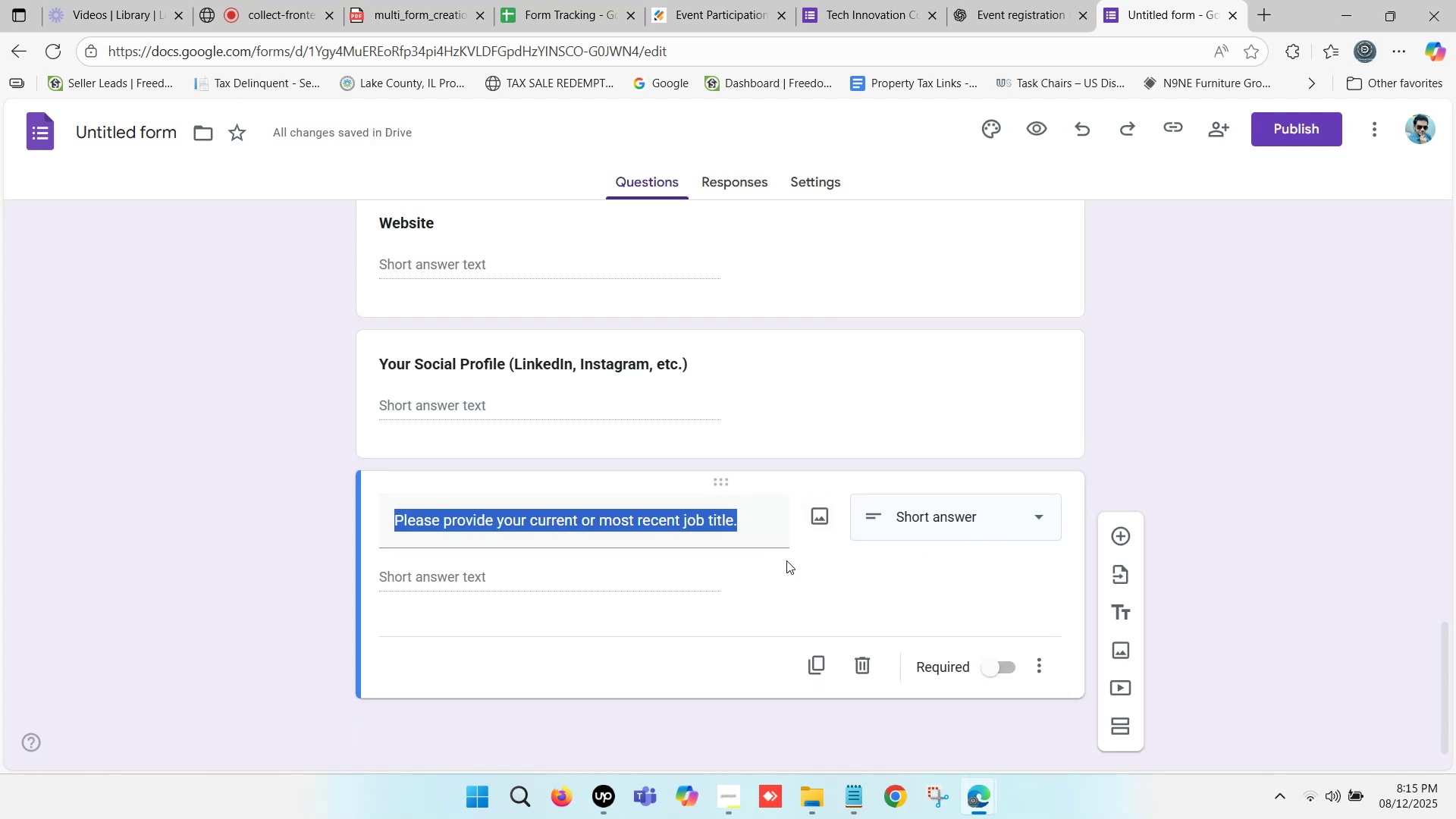 
scroll: coordinate [742, 575], scroll_direction: down, amount: 1.0
 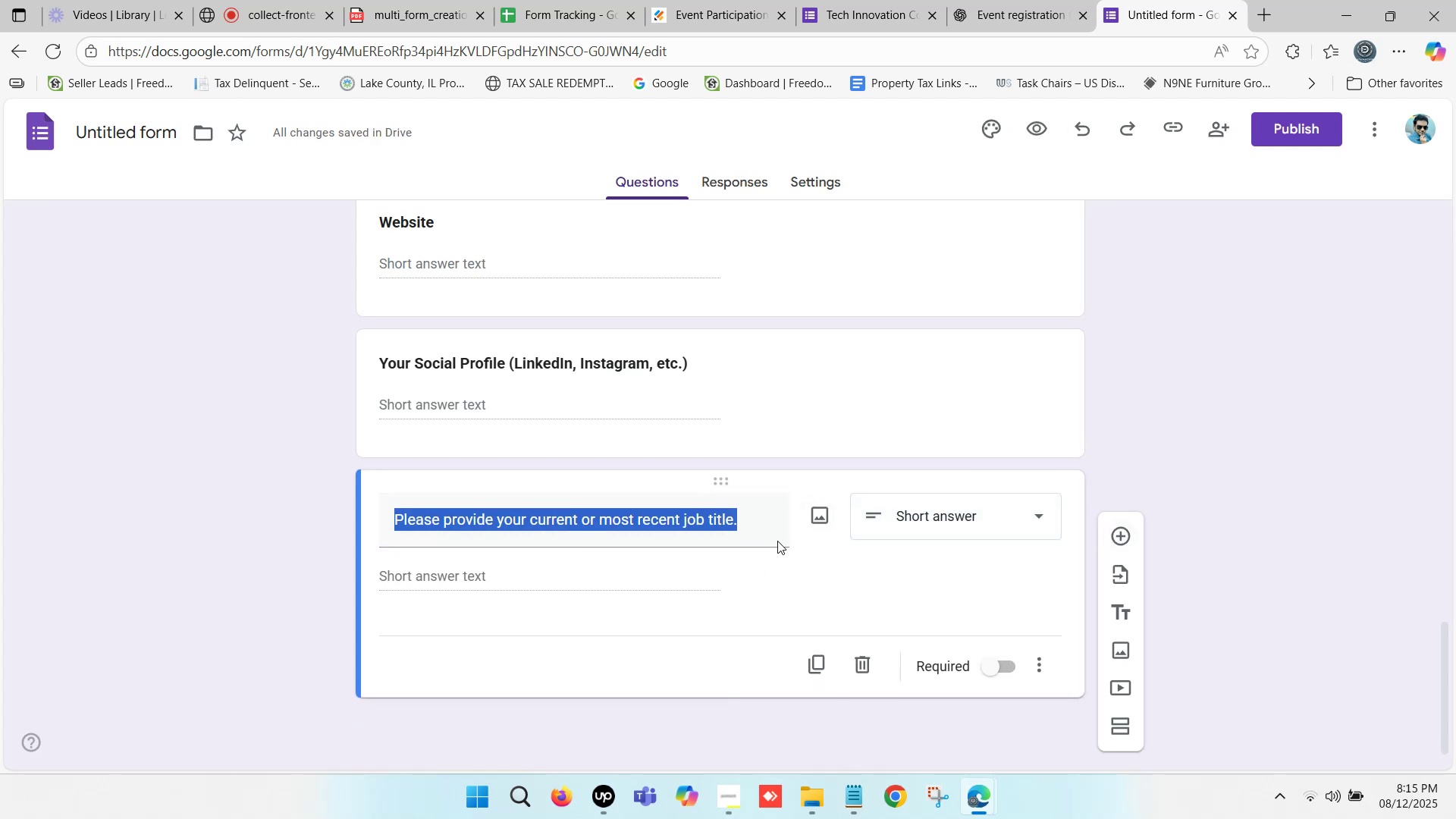 
key(Control+B)
 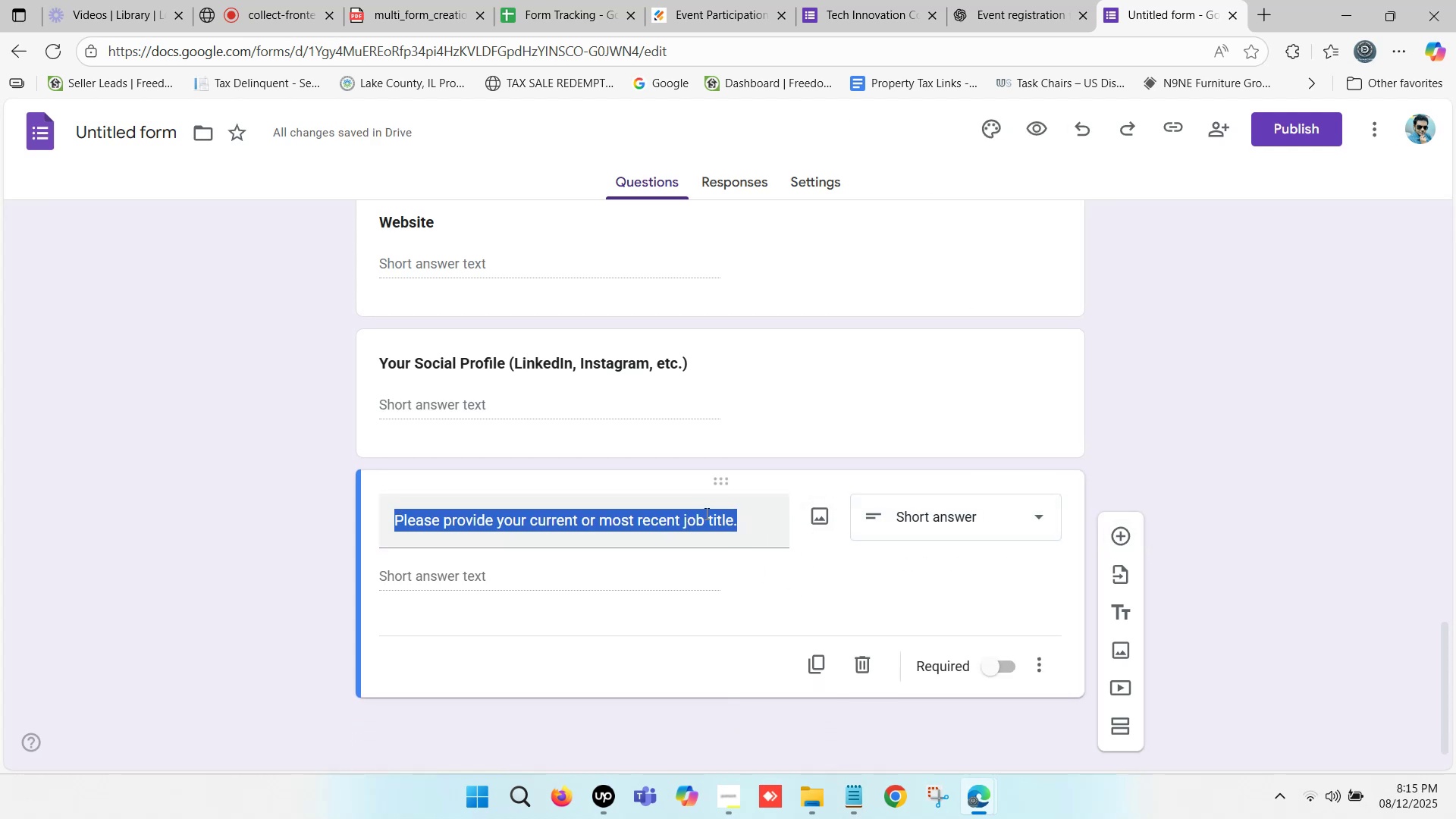 
scroll: coordinate [662, 530], scroll_direction: down, amount: 1.0
 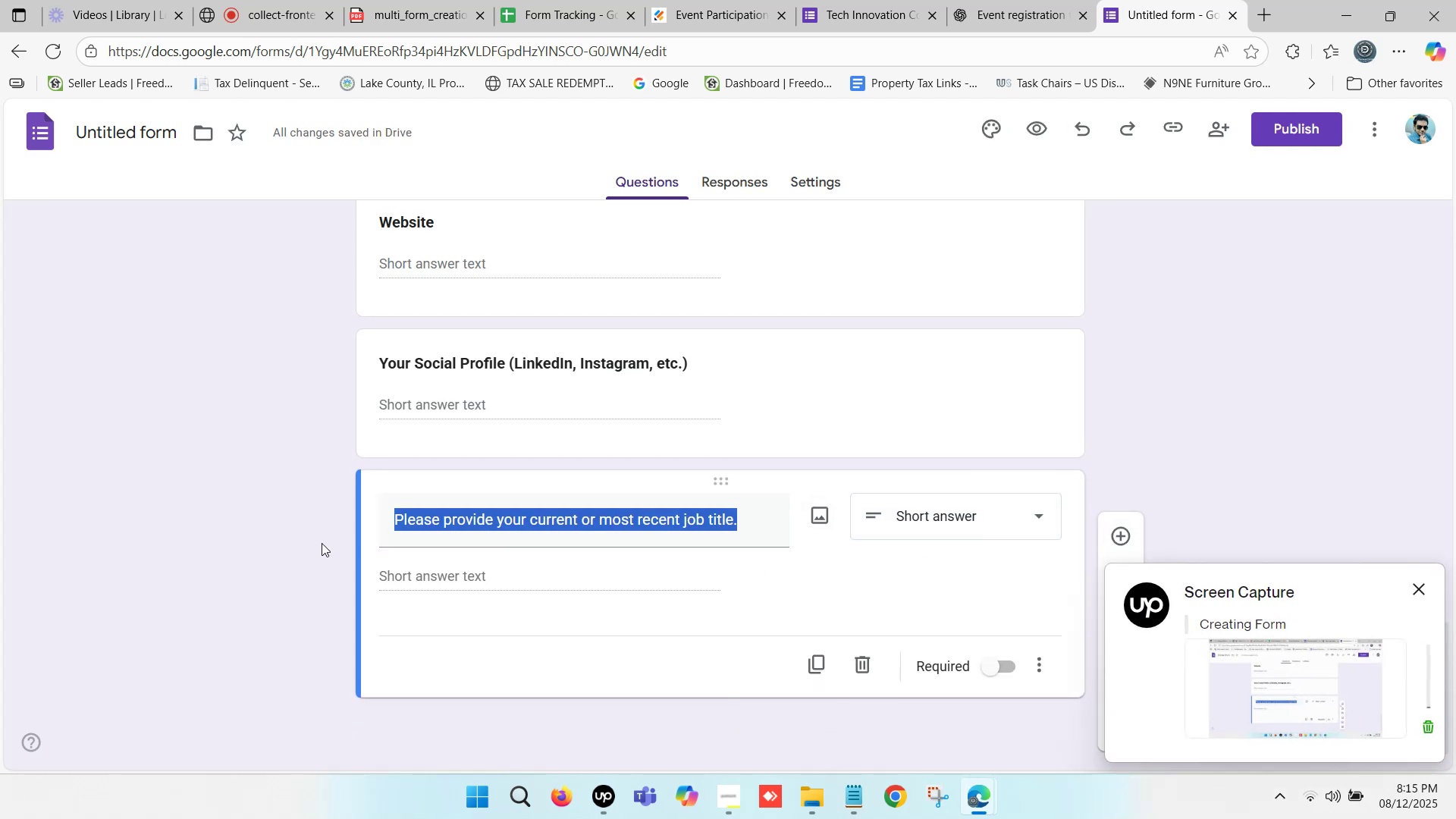 
left_click([315, 545])
 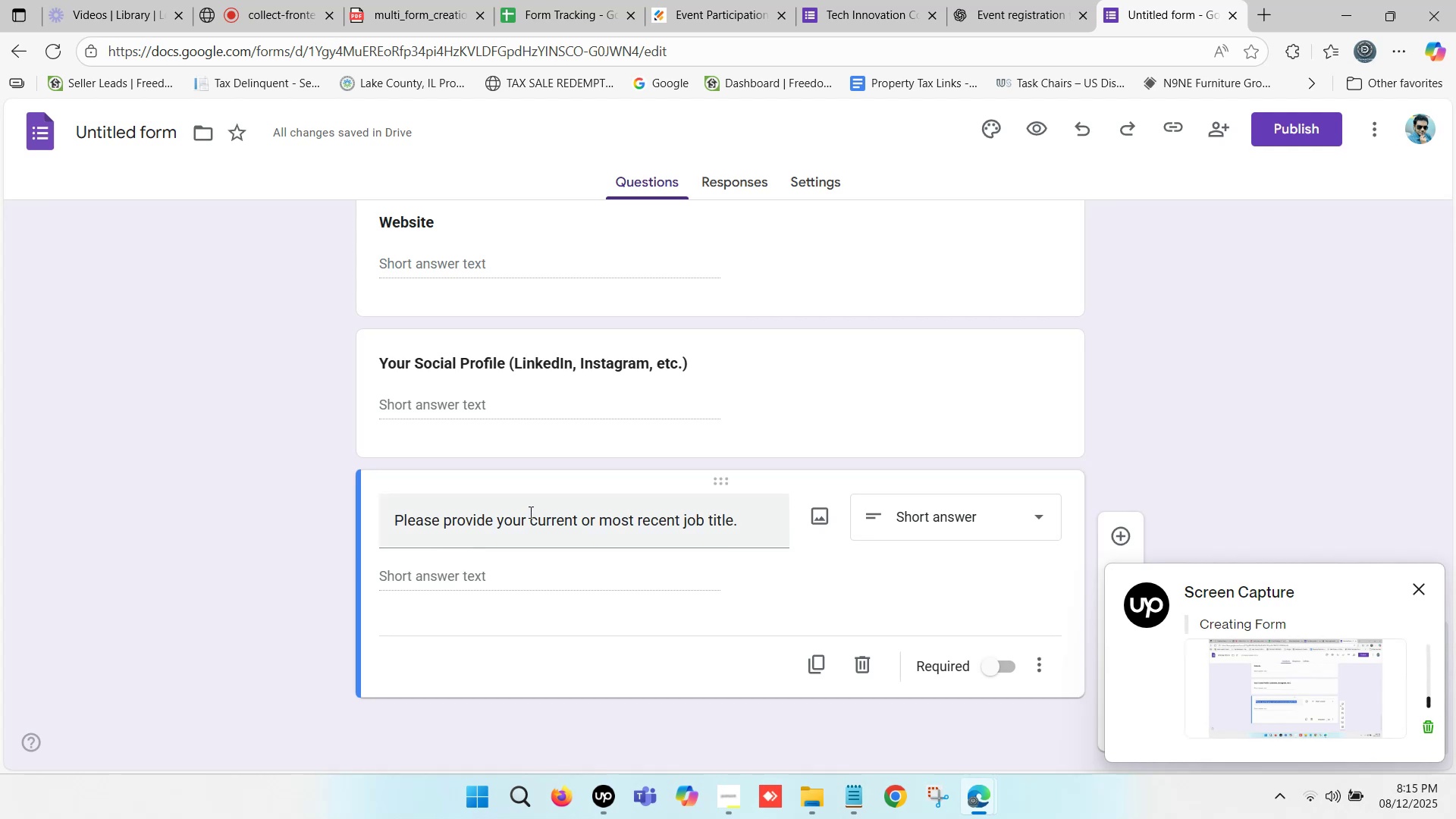 
left_click([529, 512])
 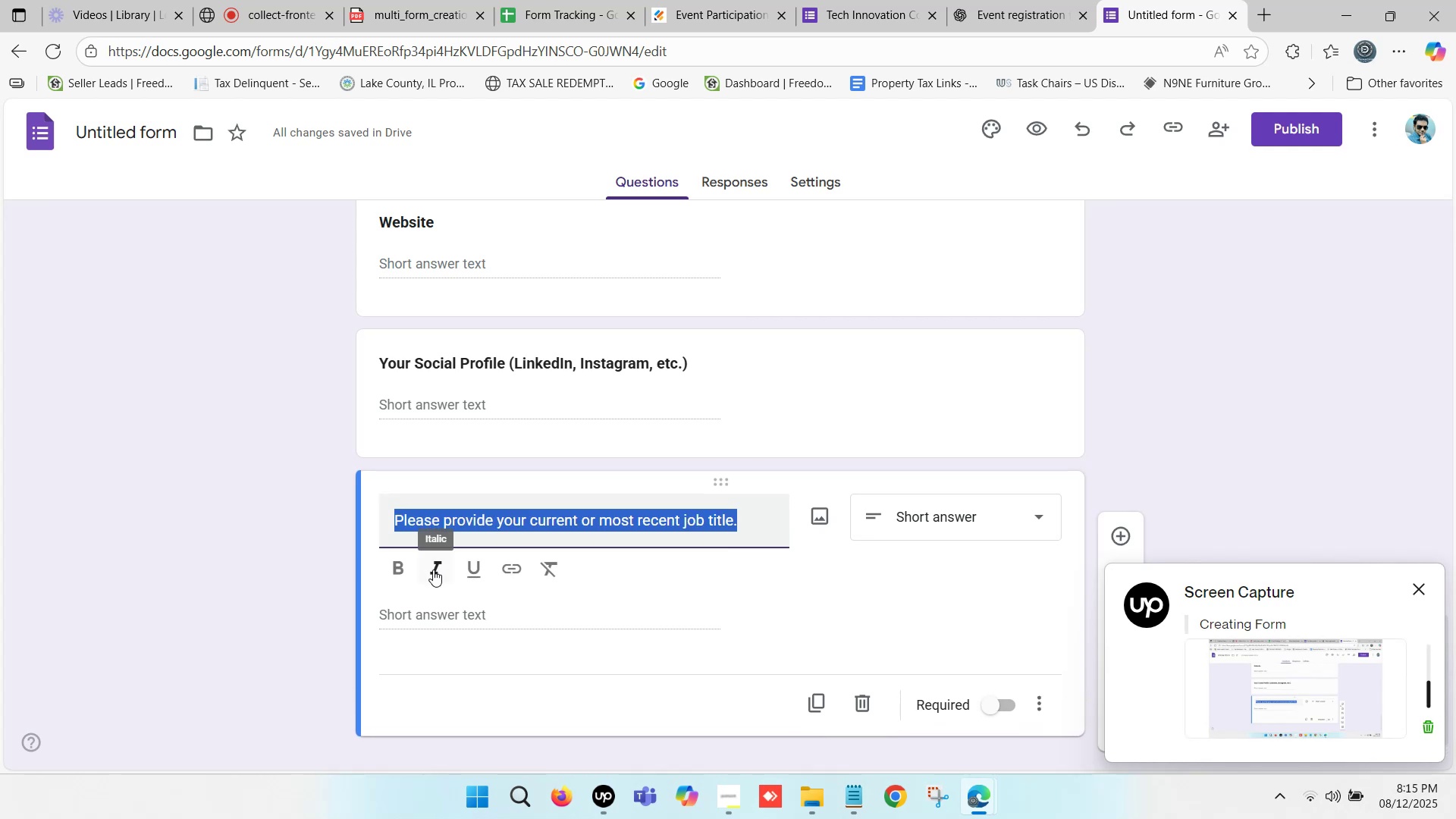 
left_click([395, 559])
 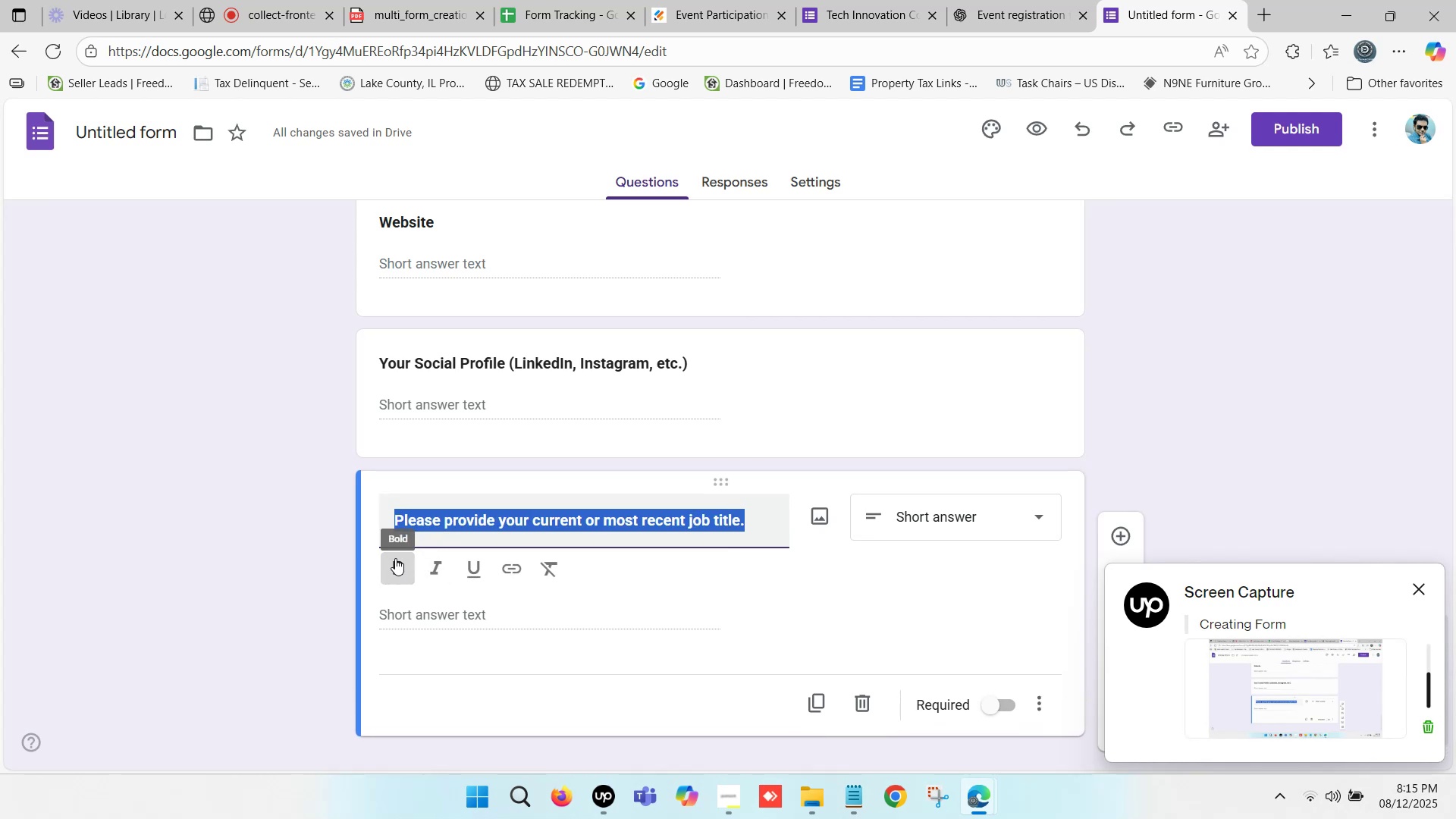 
scroll: coordinate [989, 438], scroll_direction: down, amount: 2.0
 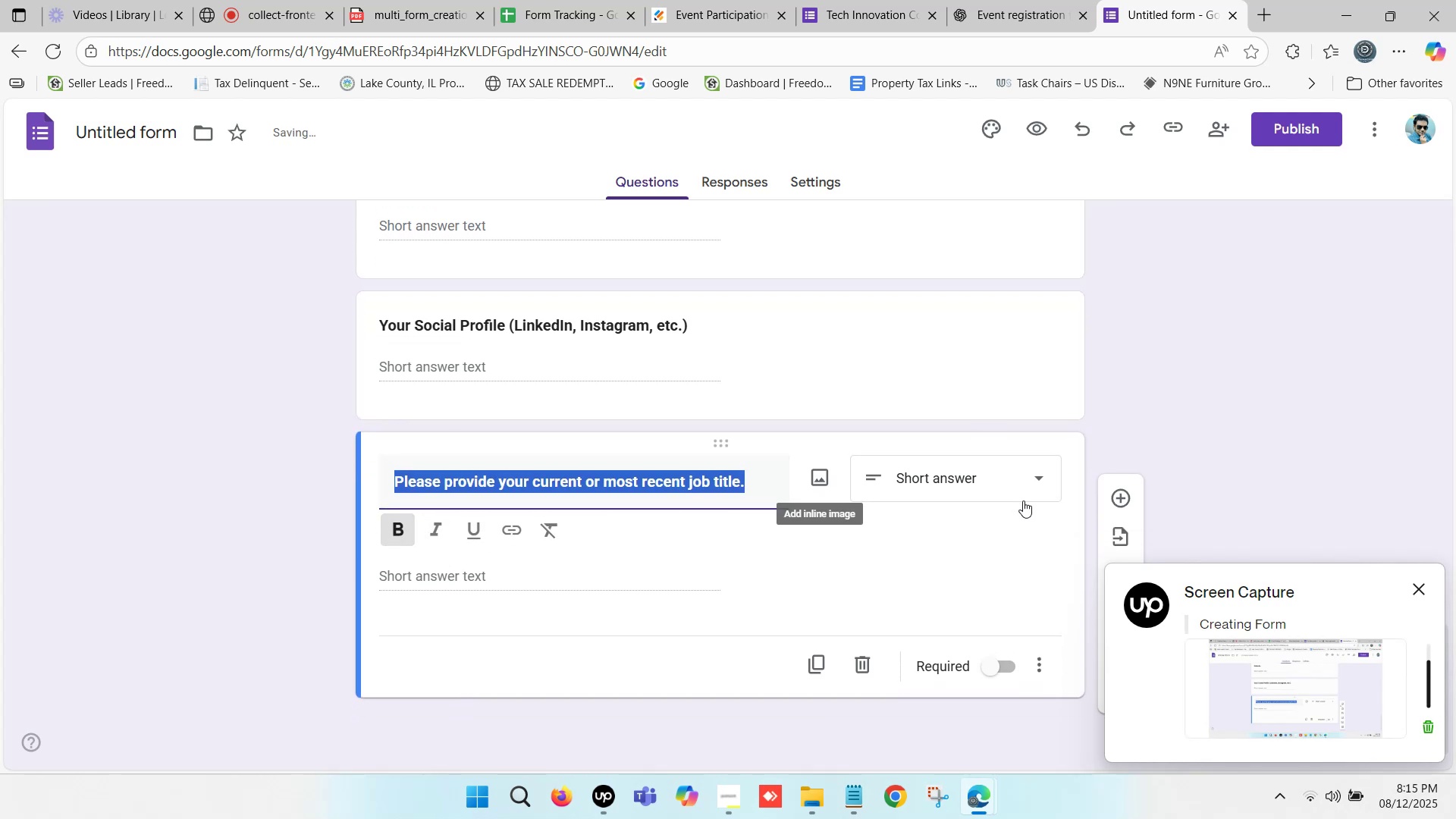 
mouse_move([1088, 488])
 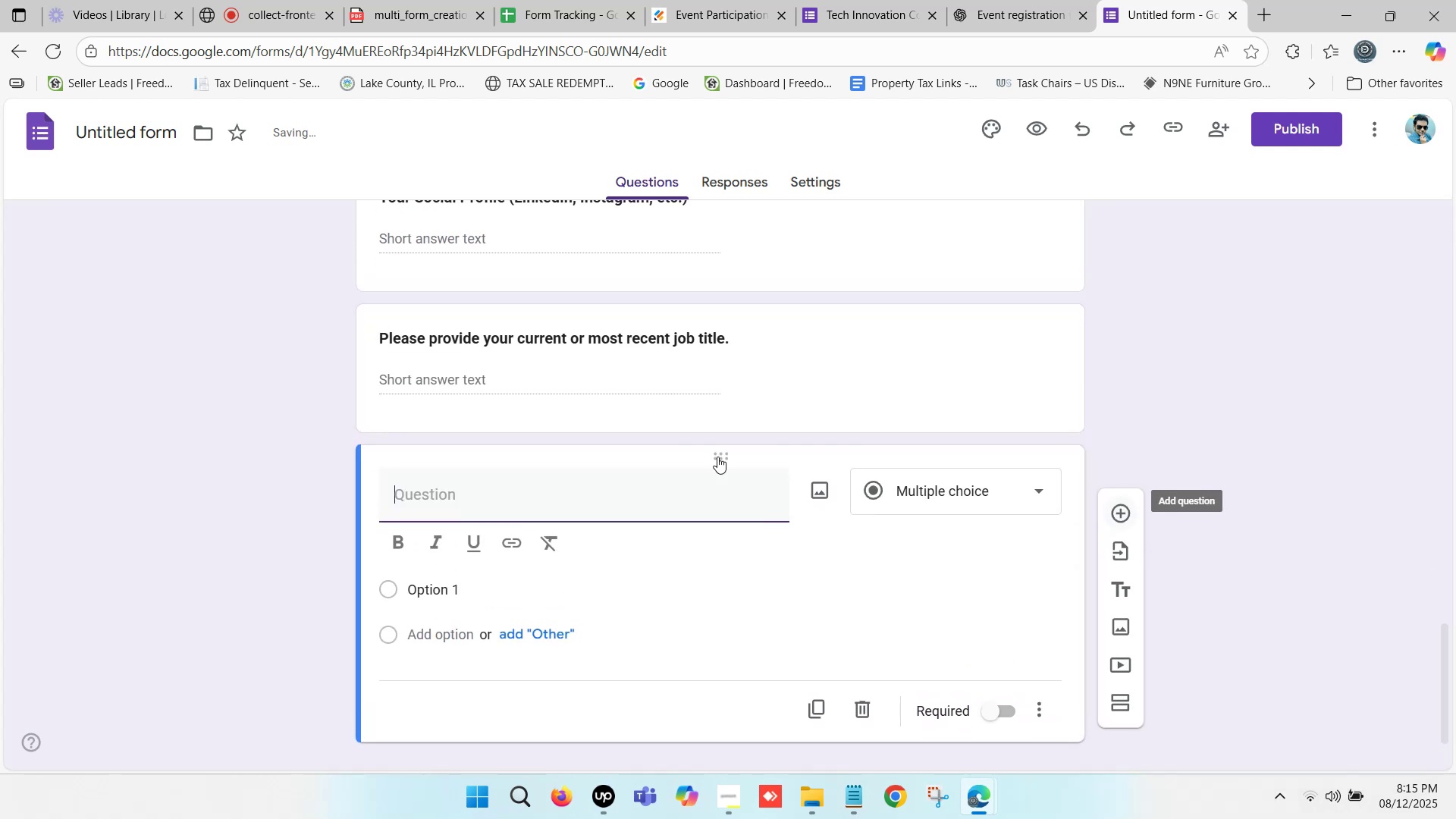 
scroll: coordinate [642, 452], scroll_direction: down, amount: 1.0
 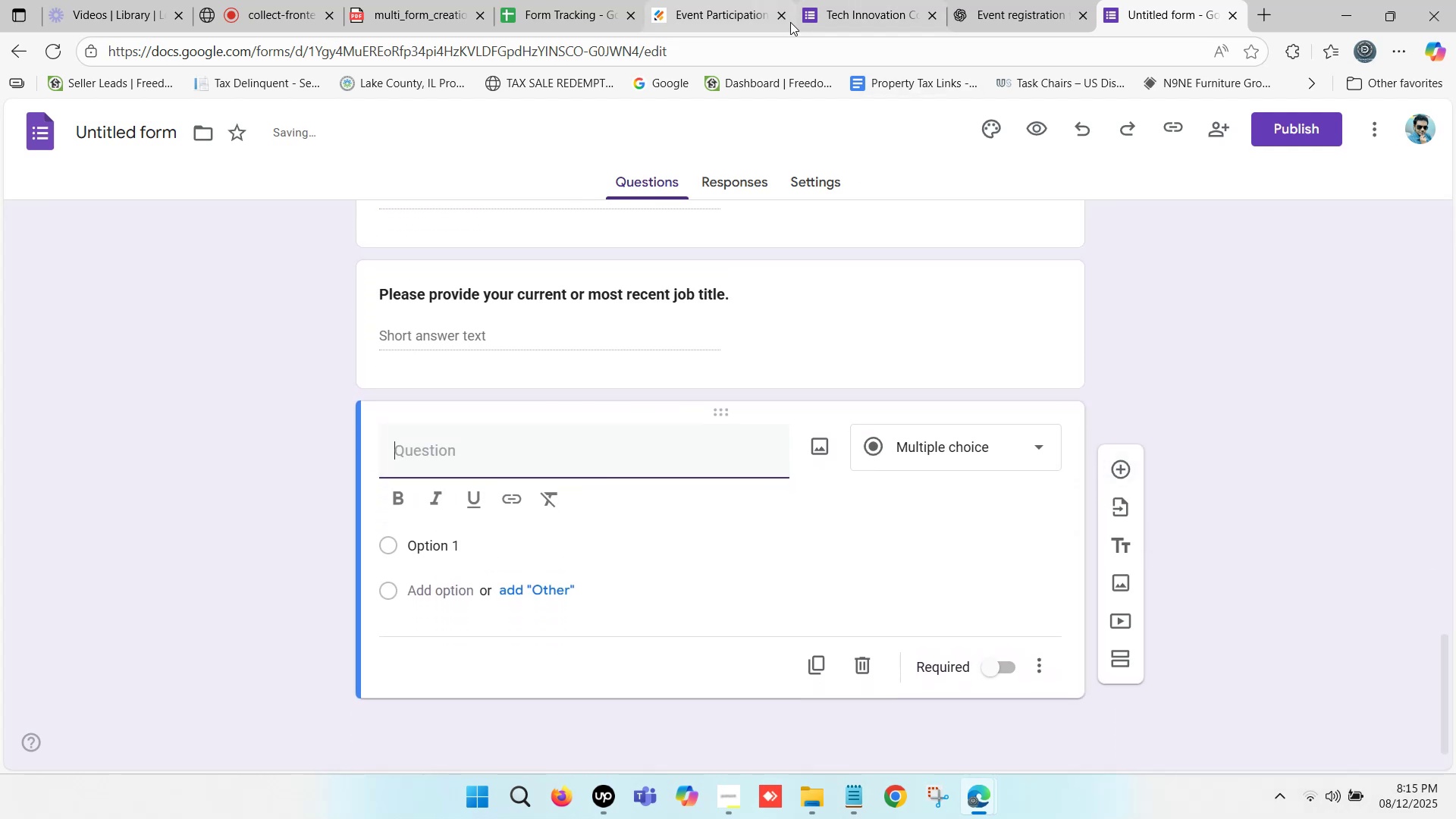 
left_click([1040, 8])
 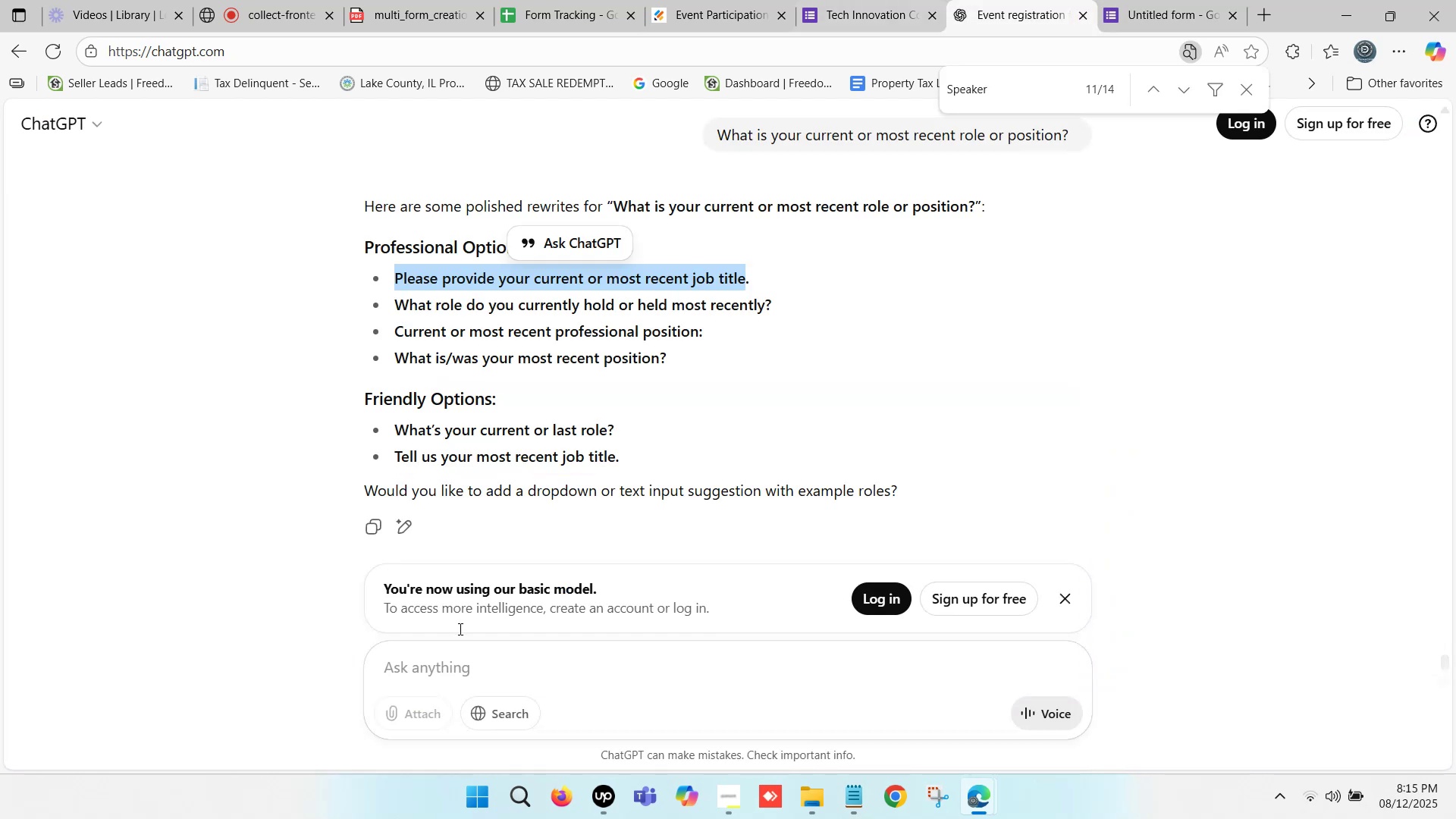 
left_click([460, 662])
 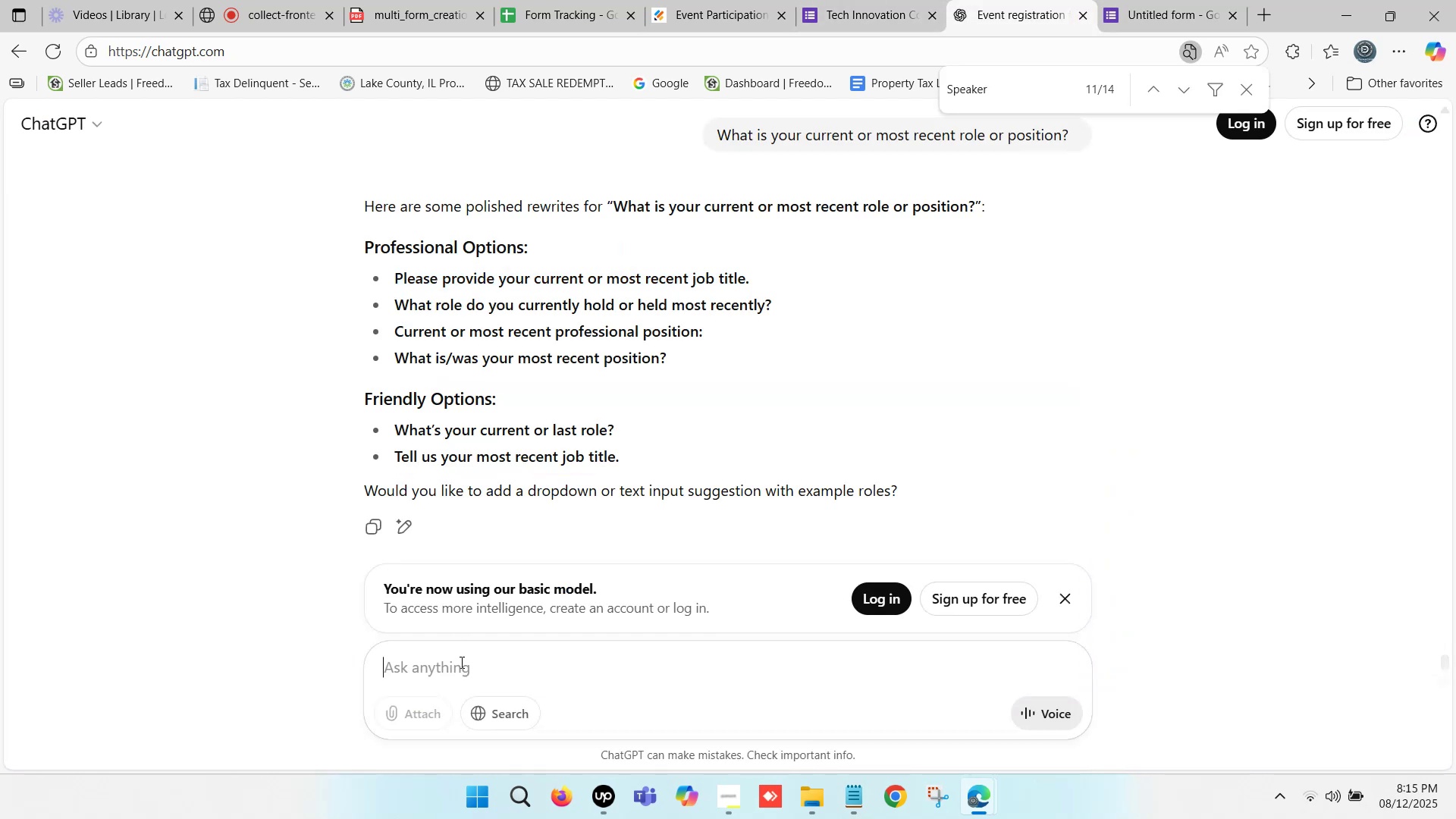 
key(Control+V)
 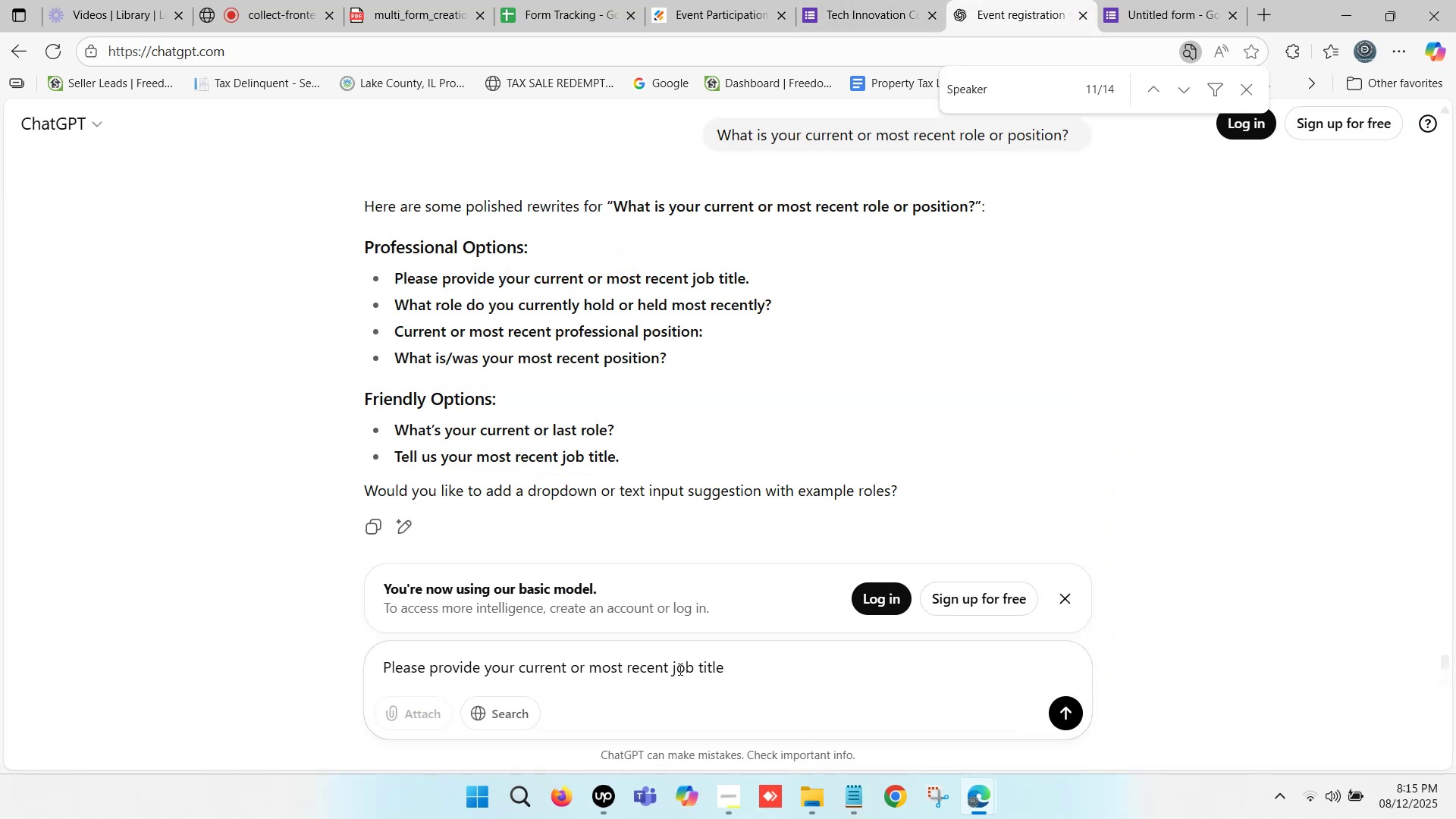 
left_click_drag(start_coordinate=[673, 669], to_coordinate=[723, 670])
 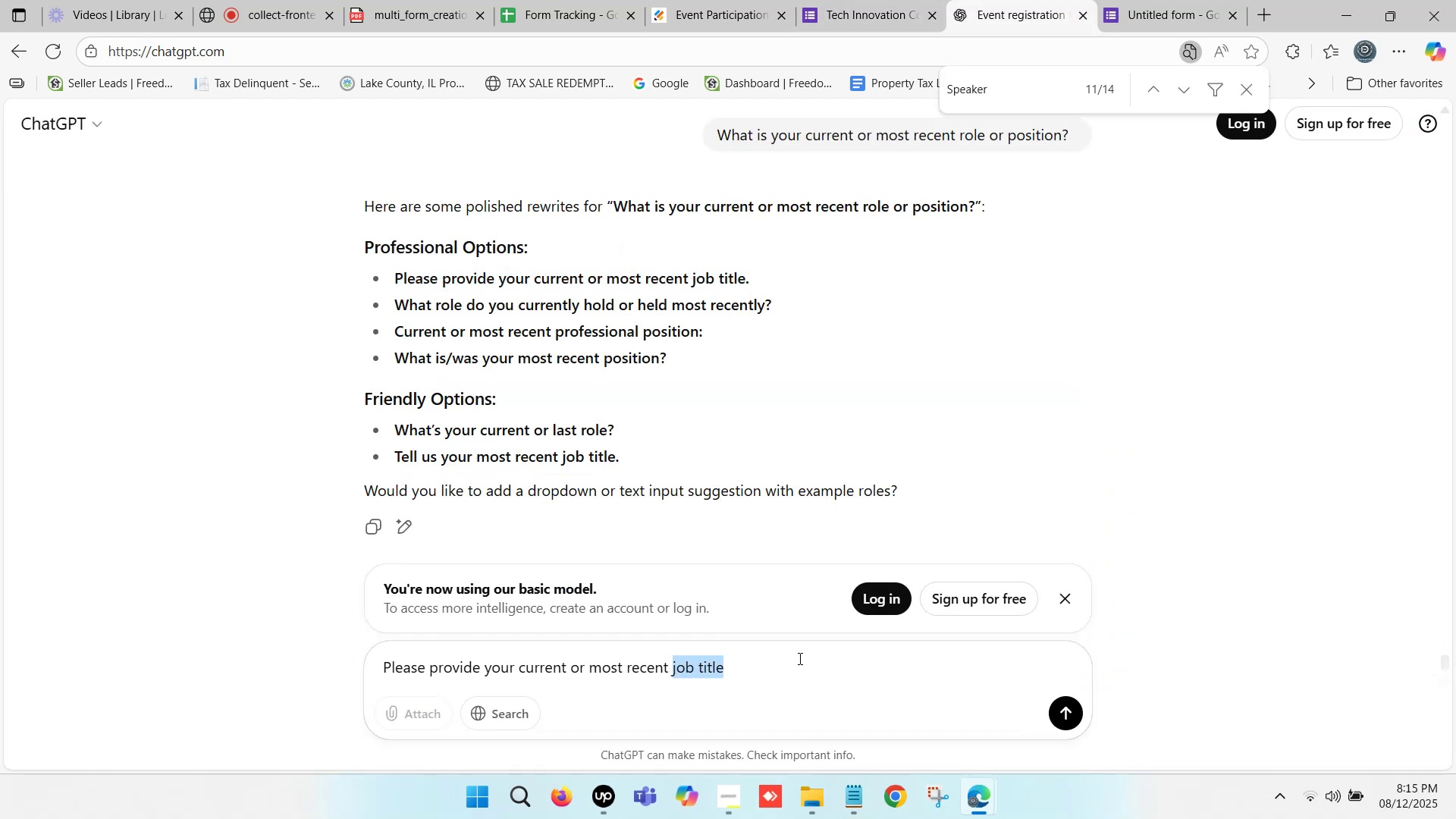 
type(company)
 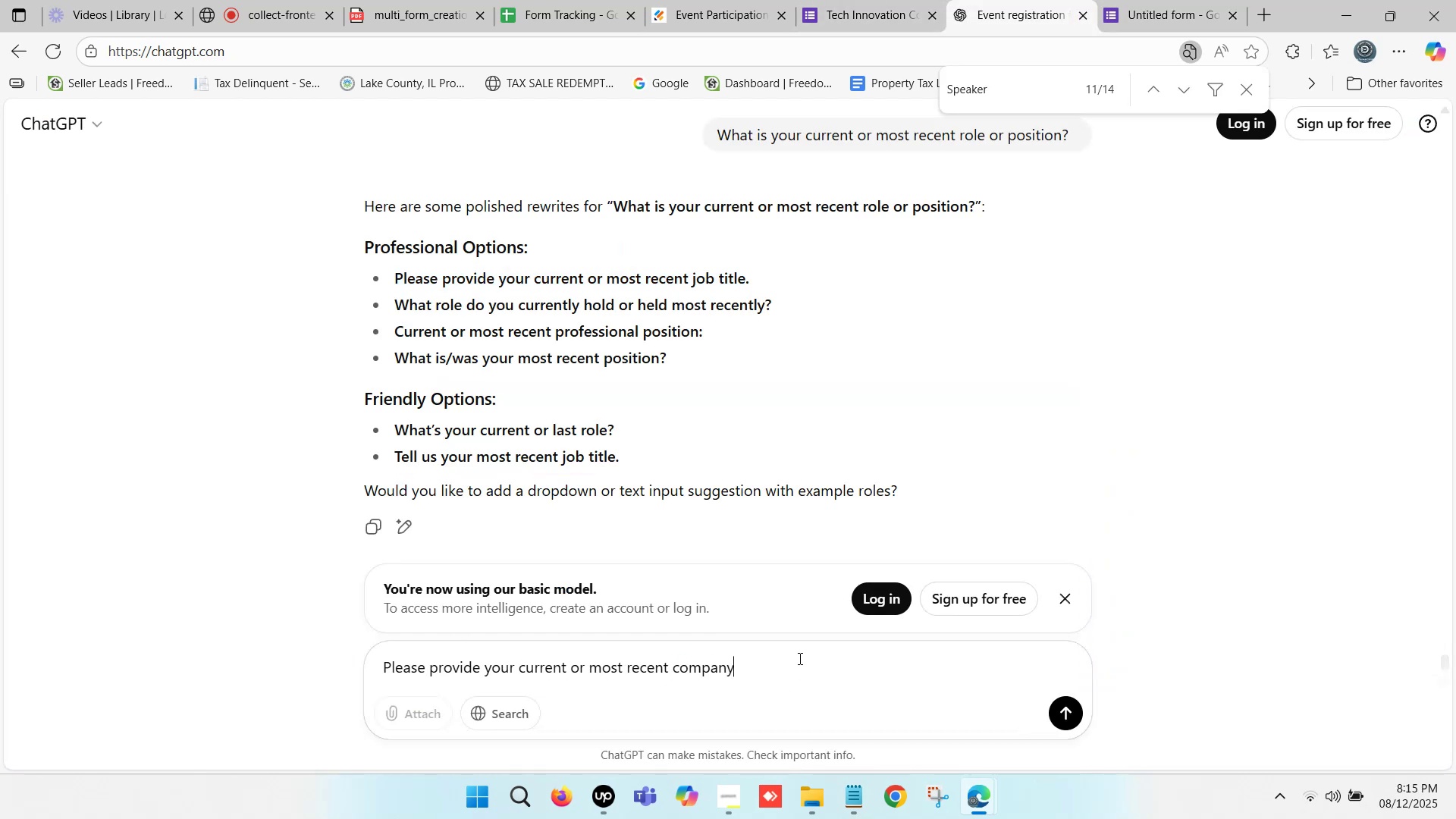 
key(Enter)
 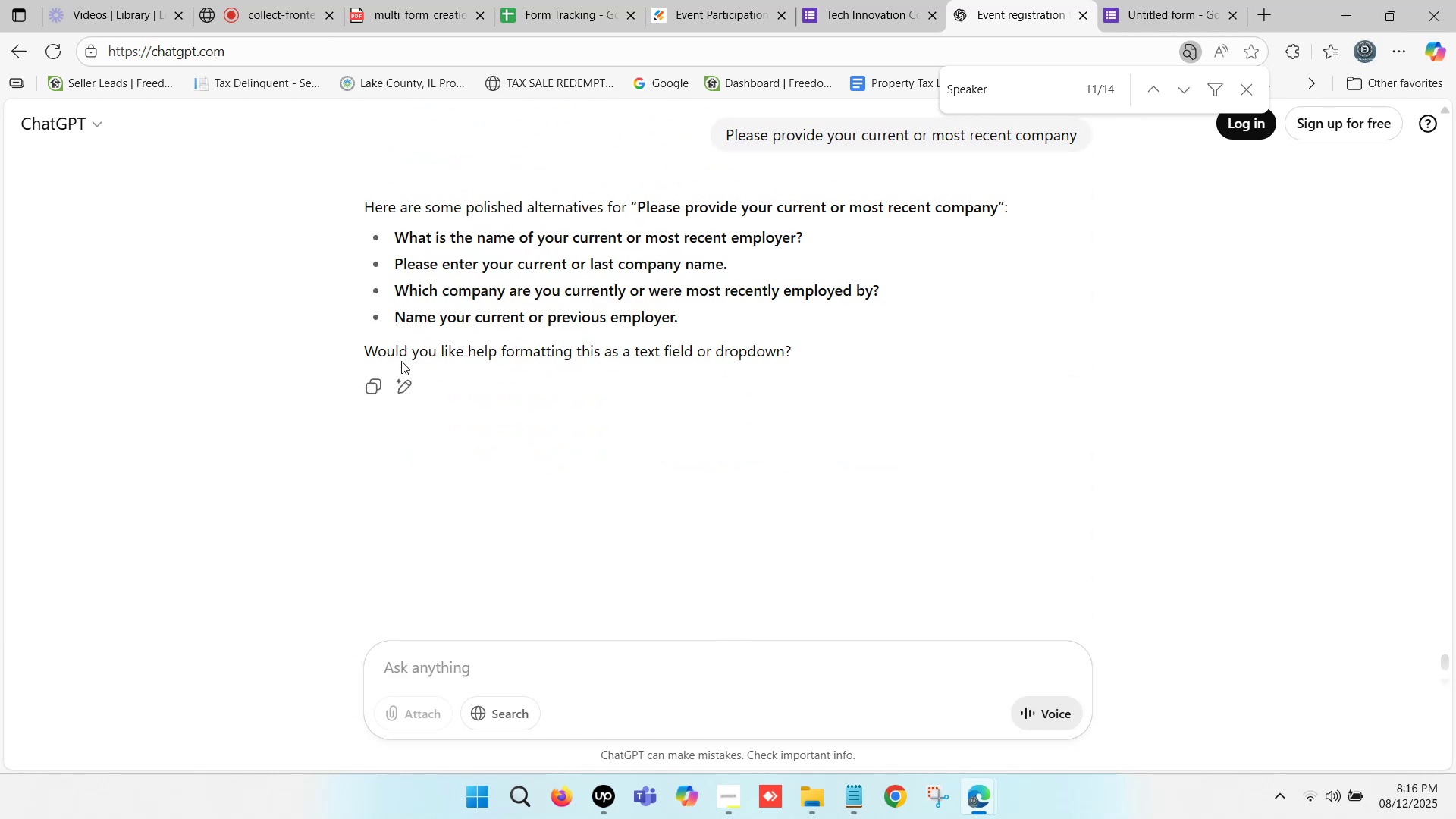 
wait(14.64)
 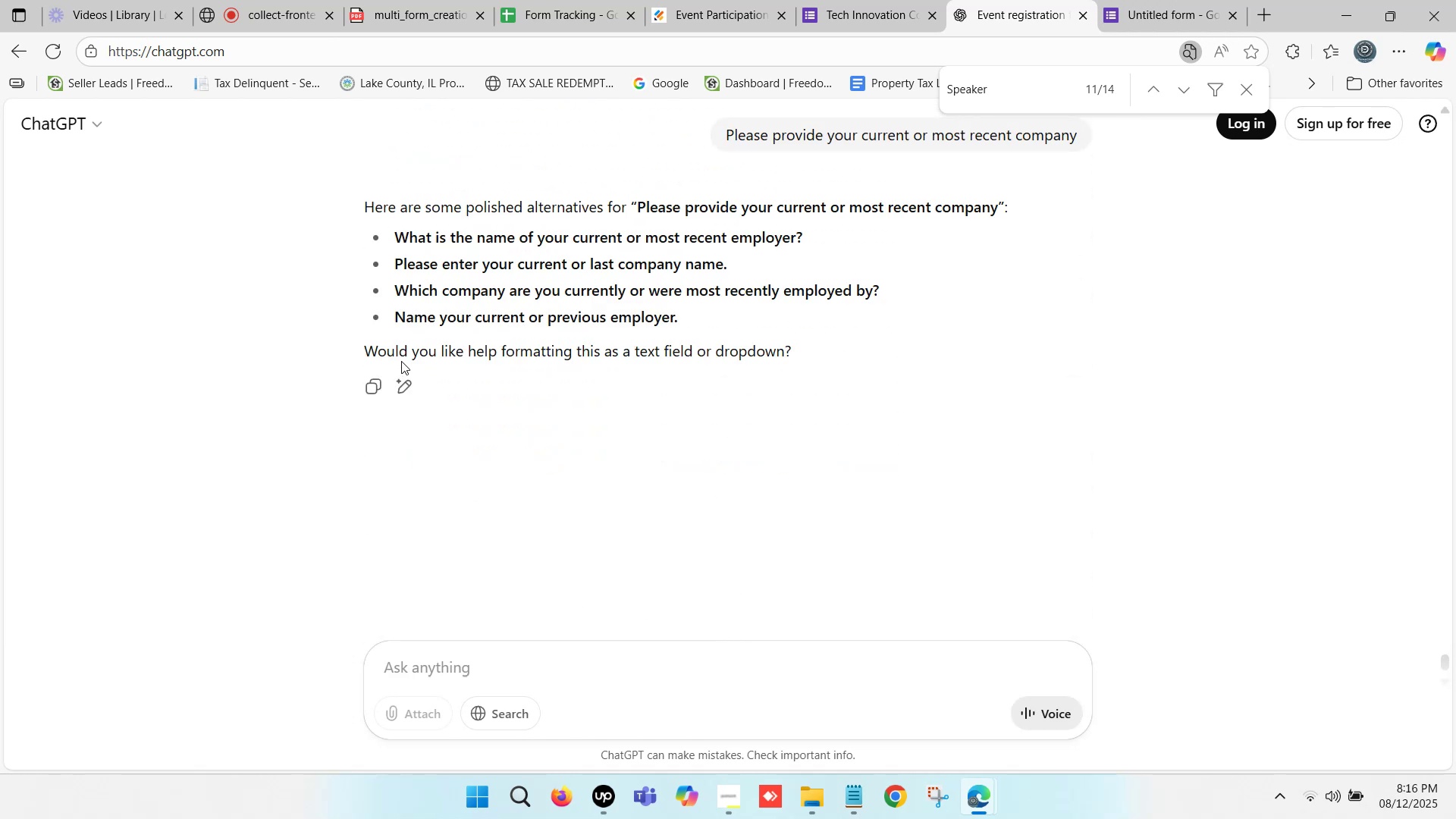 
left_click([398, 322])
 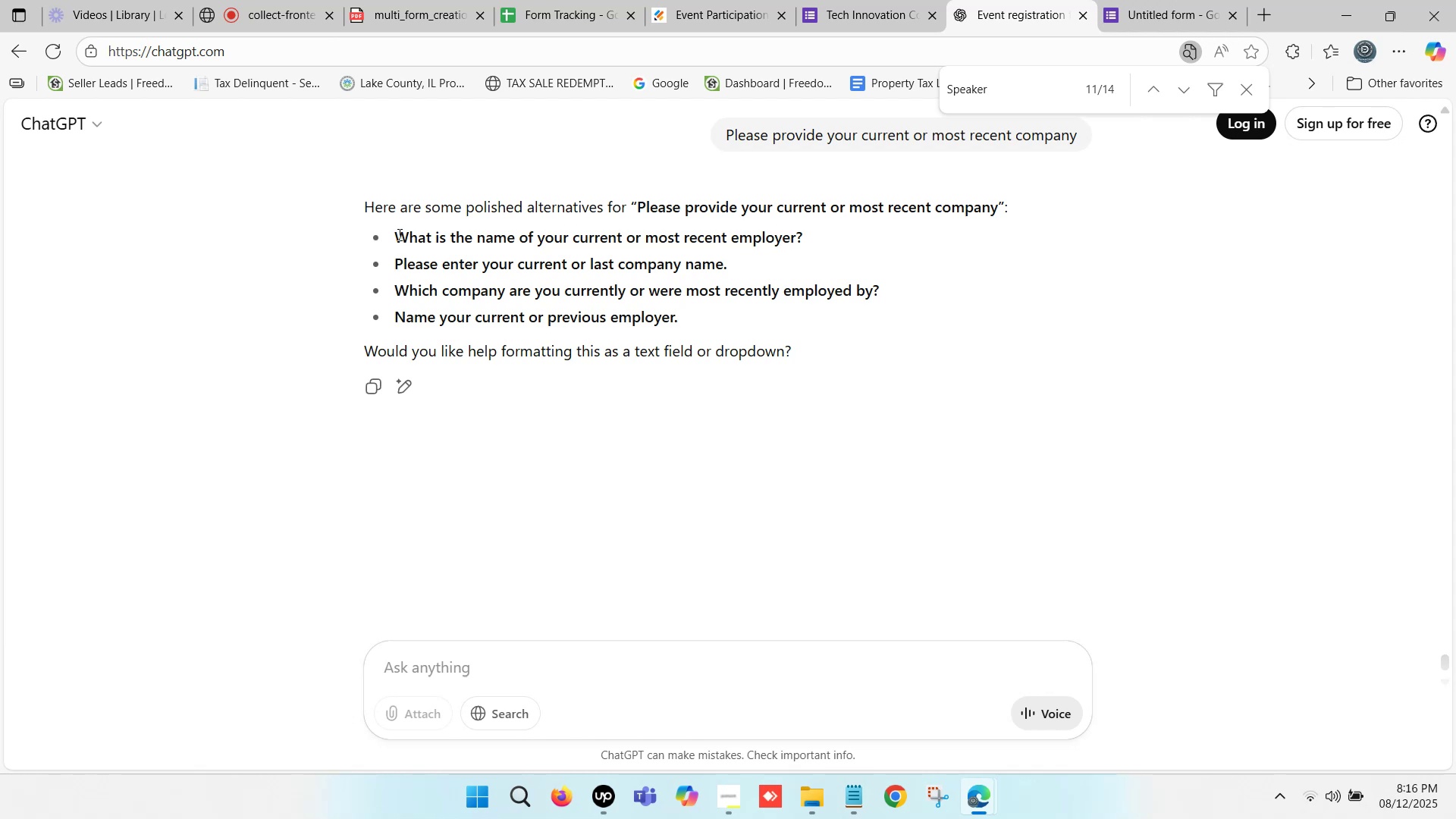 
left_click_drag(start_coordinate=[395, 234], to_coordinate=[804, 243])
 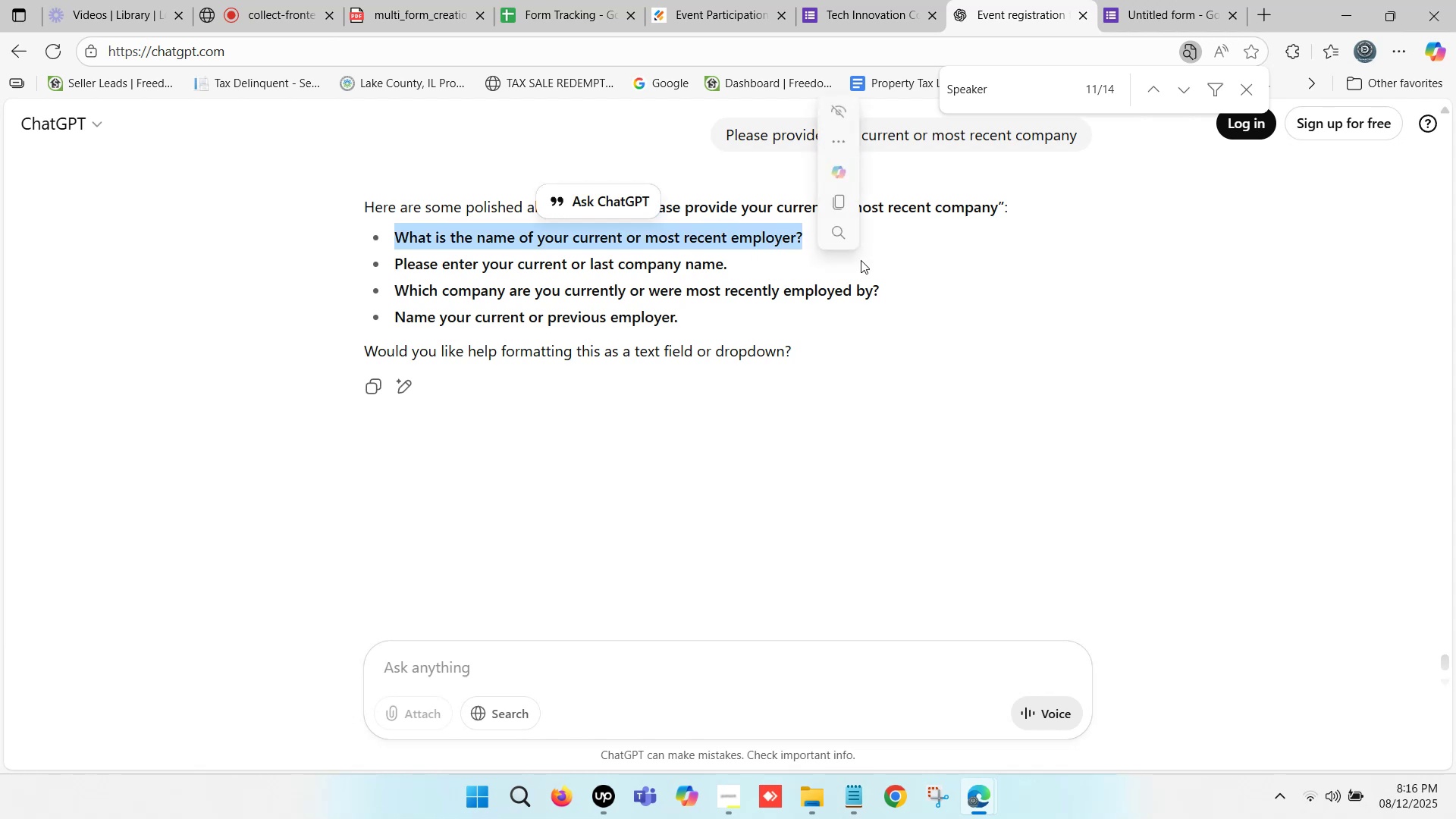 
key(Control+C)
 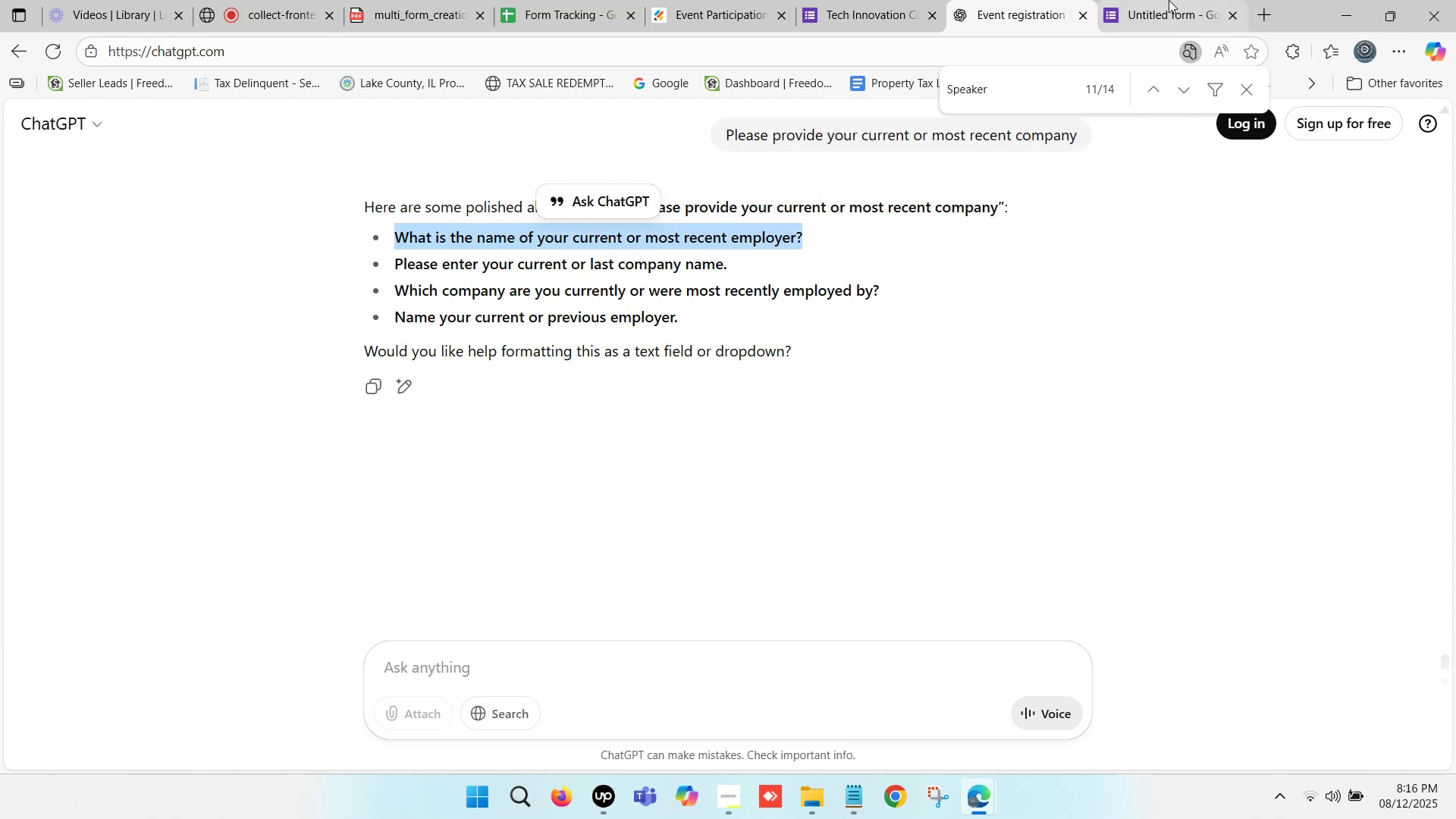 
left_click([1172, 0])
 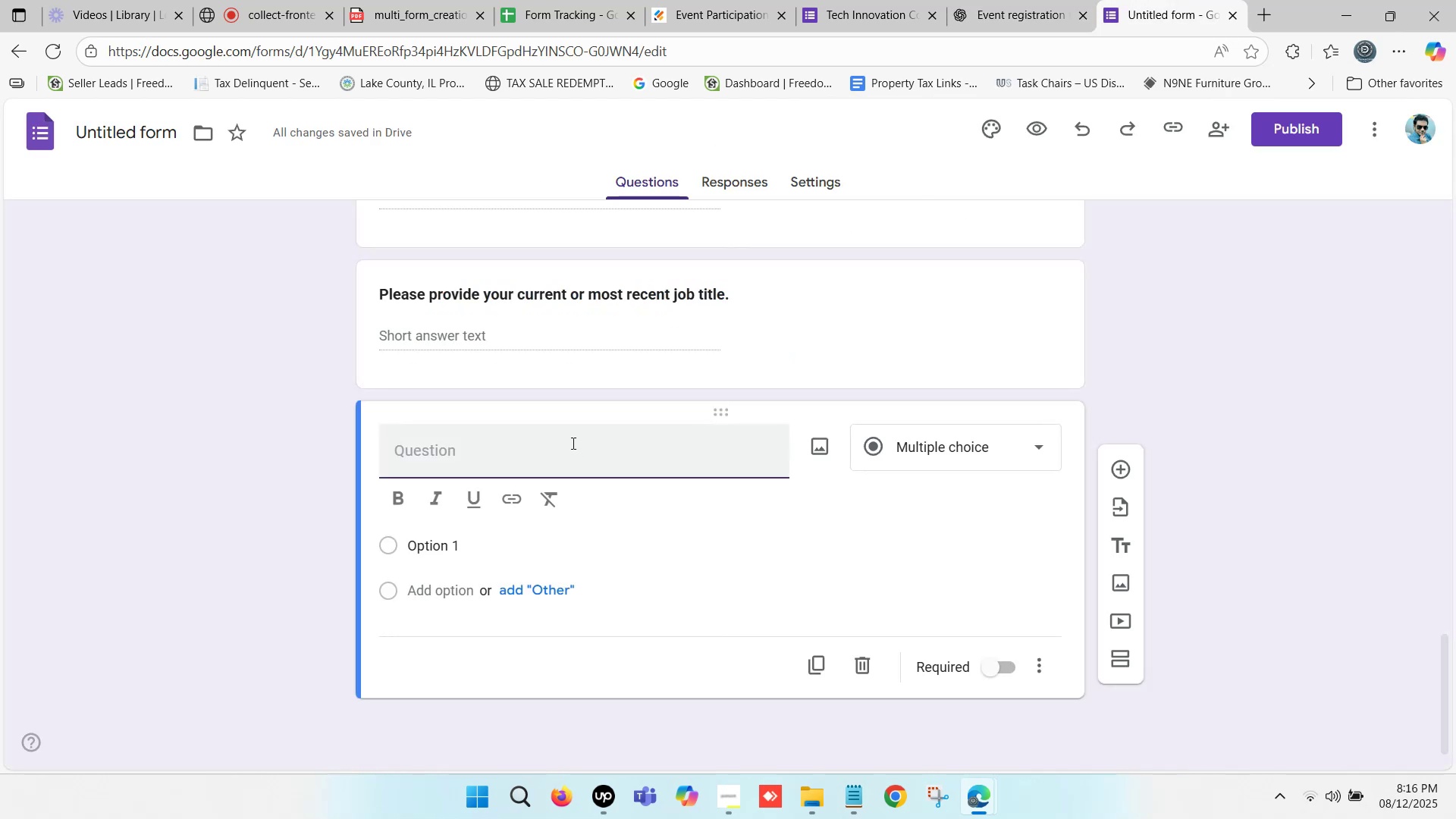 
key(Control+V)
 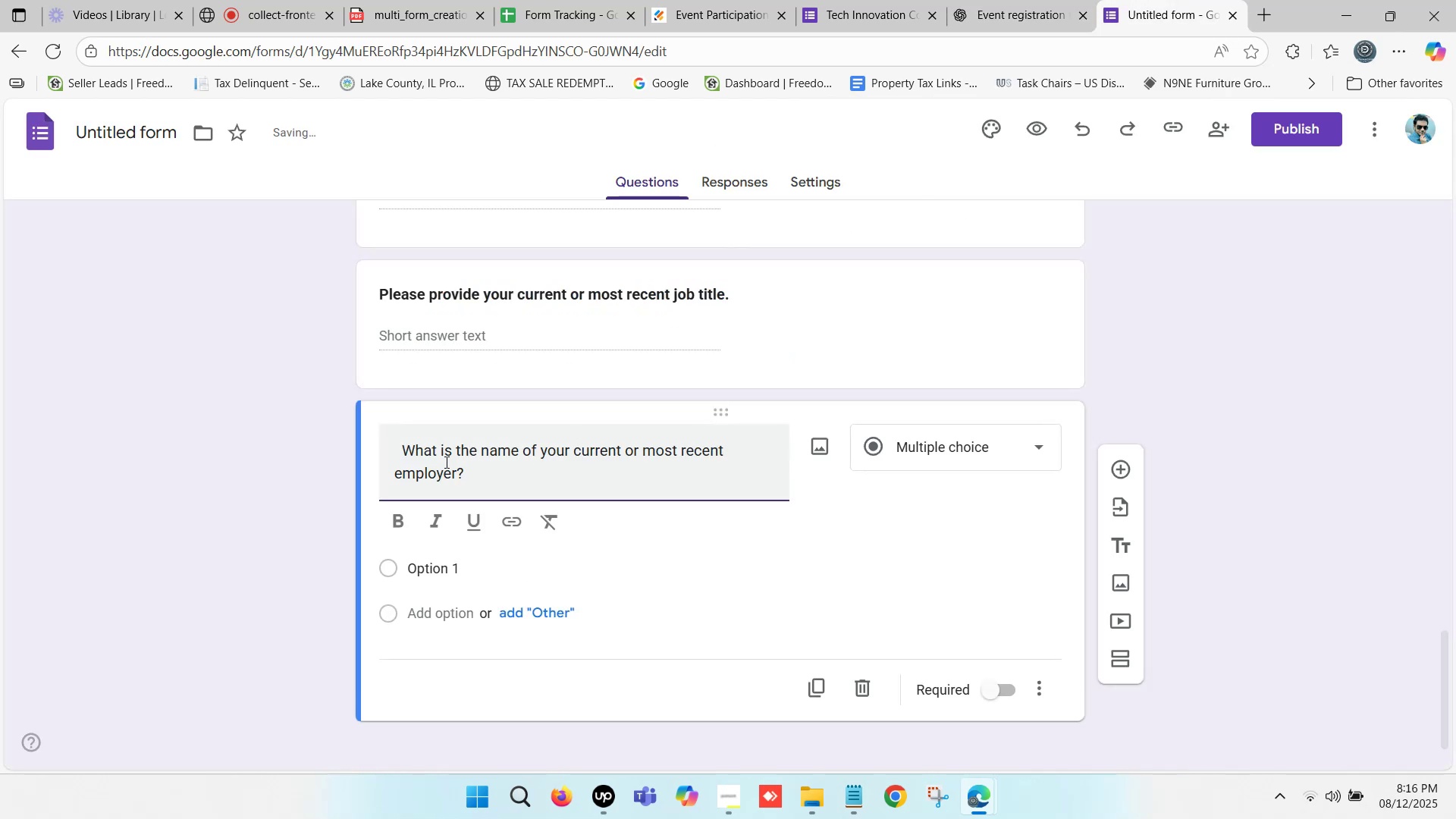 
left_click_drag(start_coordinate=[406, 450], to_coordinate=[370, 464])
 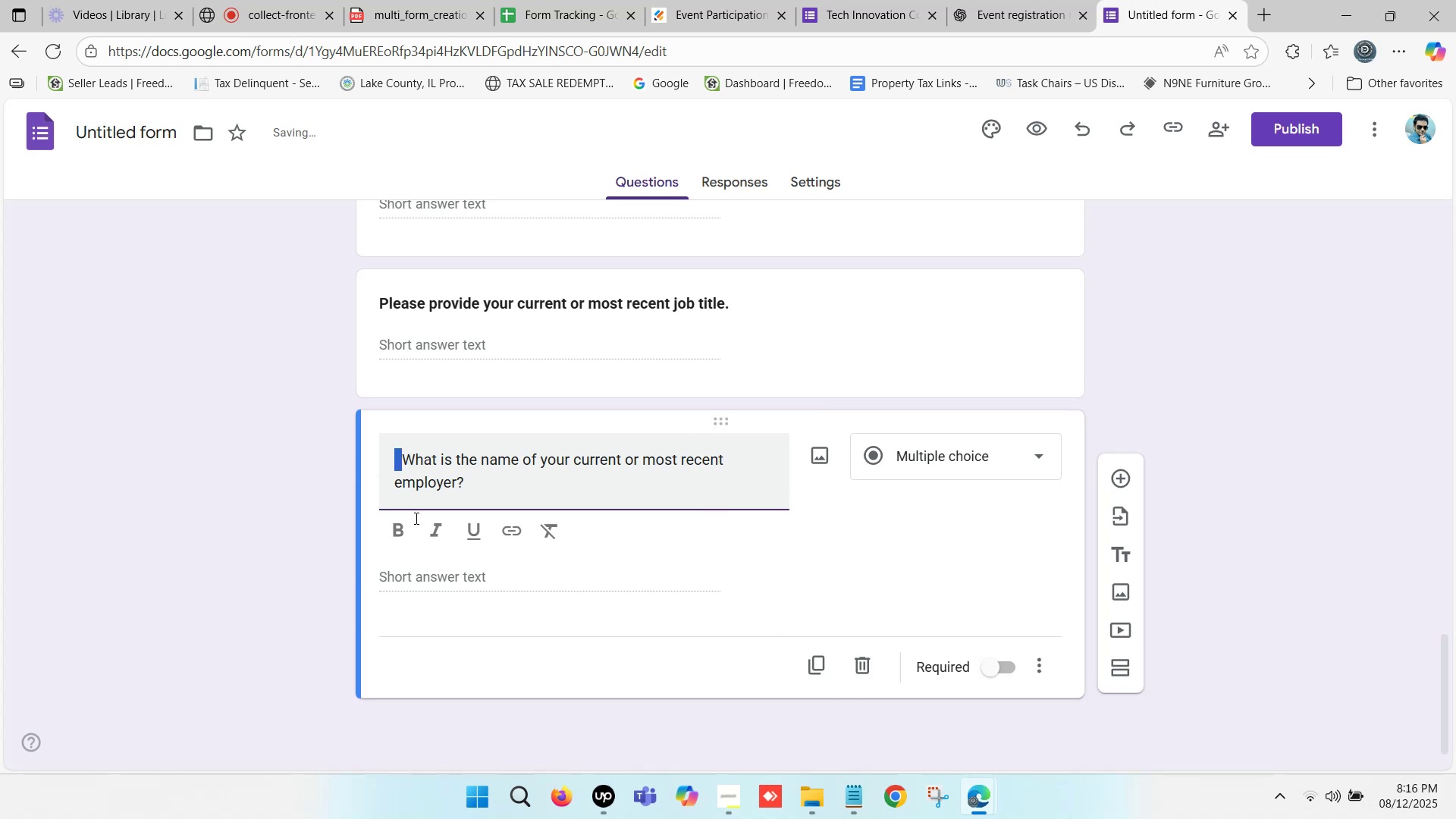 
key(Backspace)
 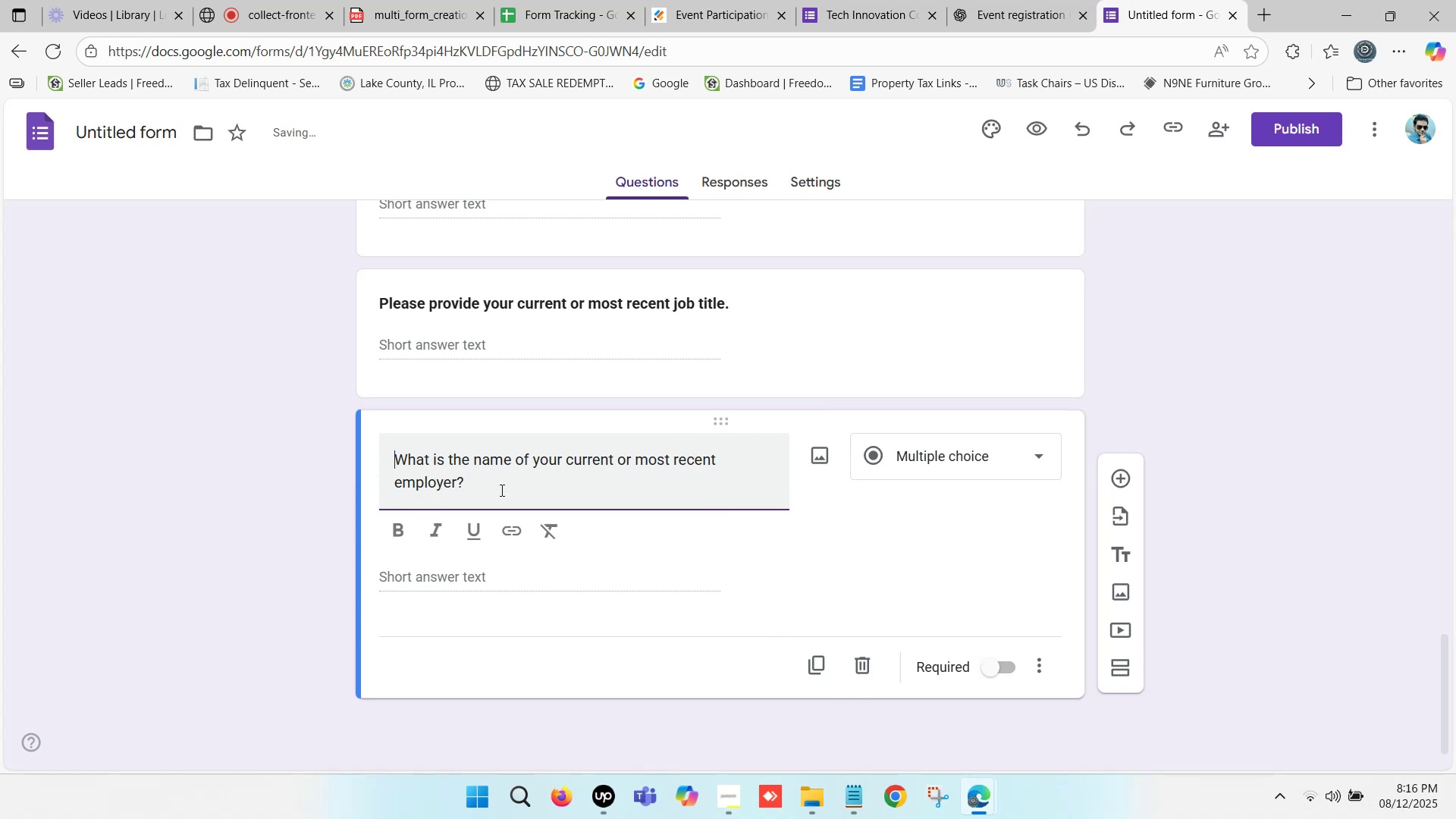 
left_click([510, 488])
 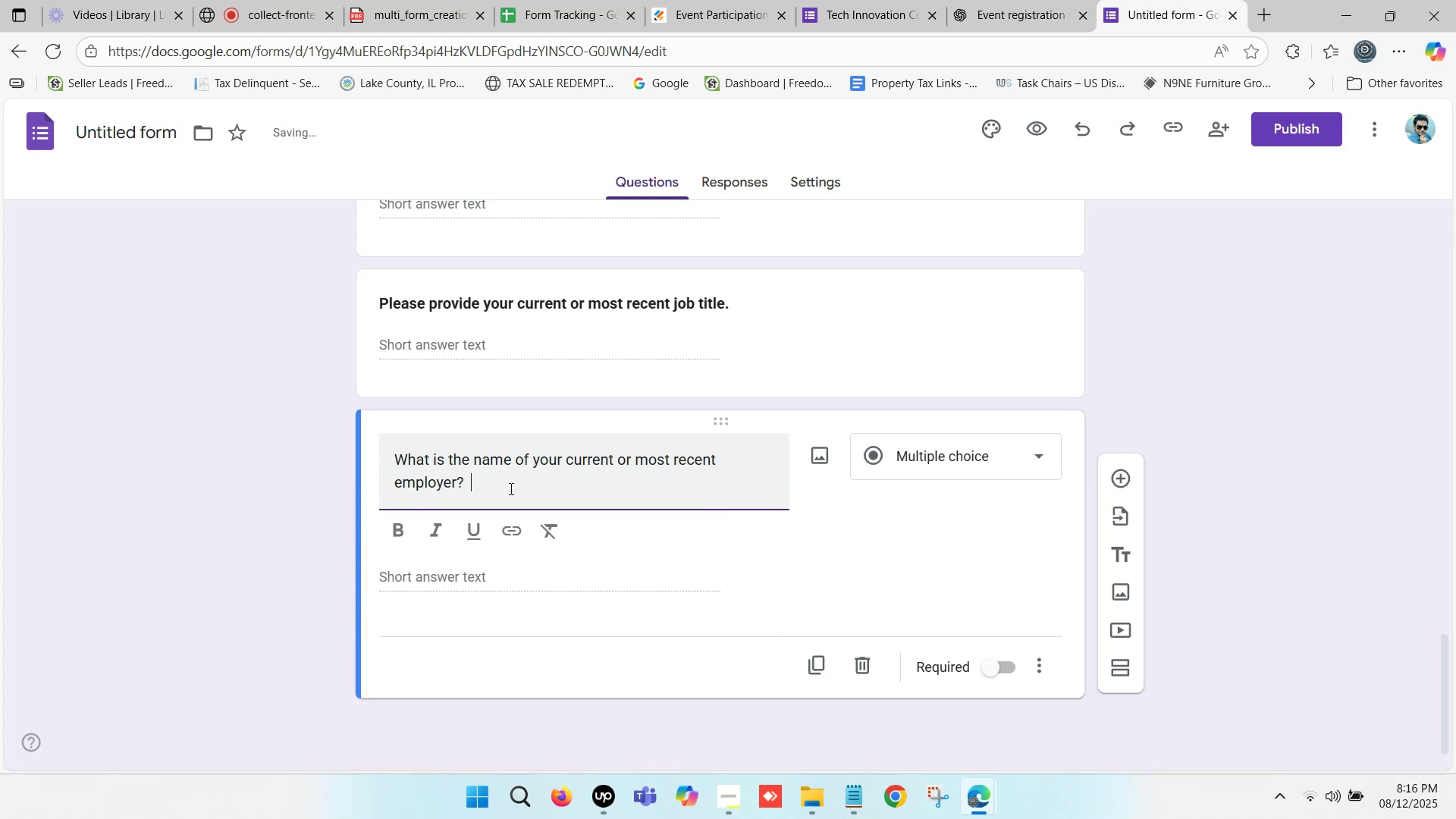 
key(Backspace)
 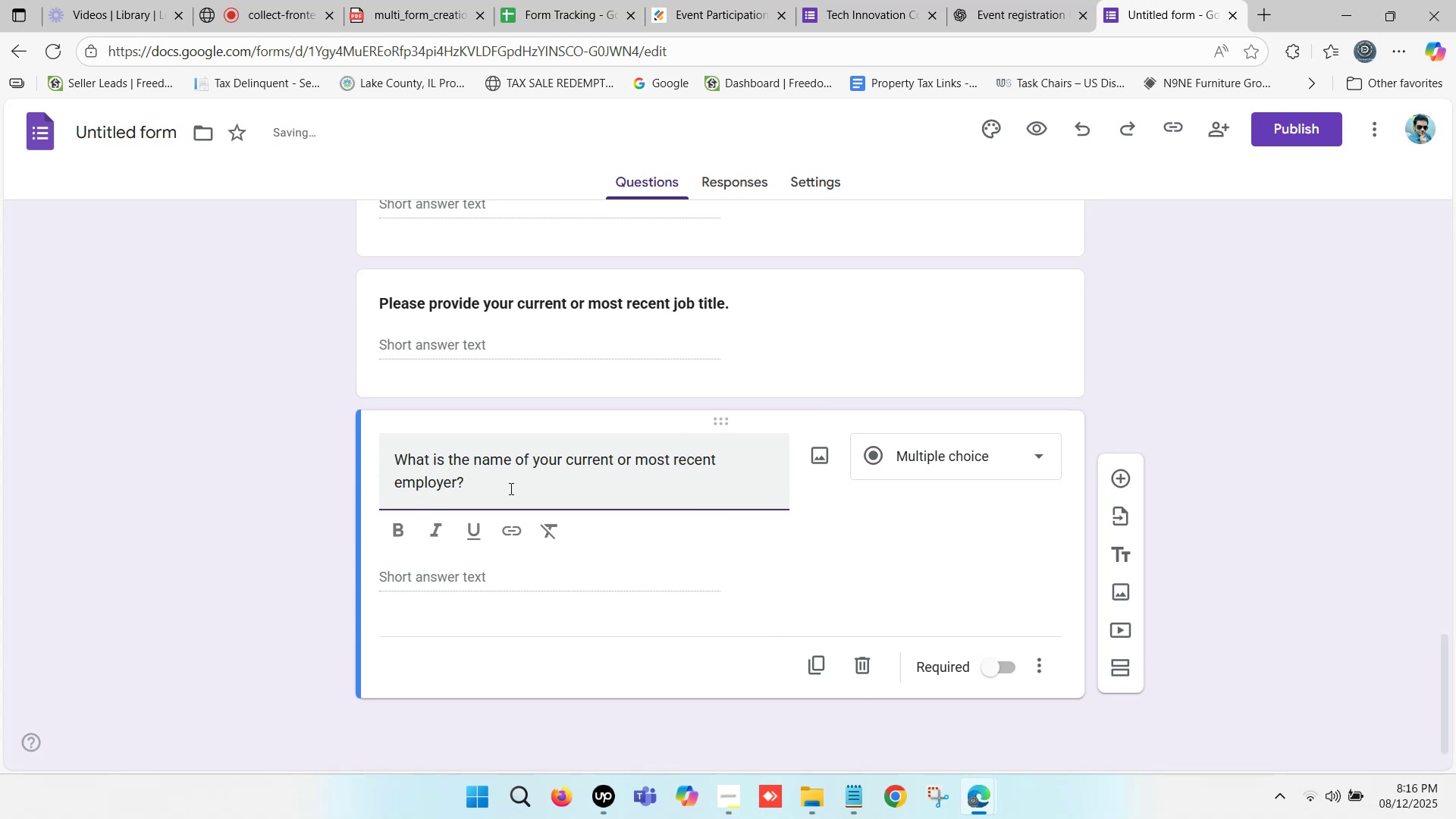 
key(Backspace)
 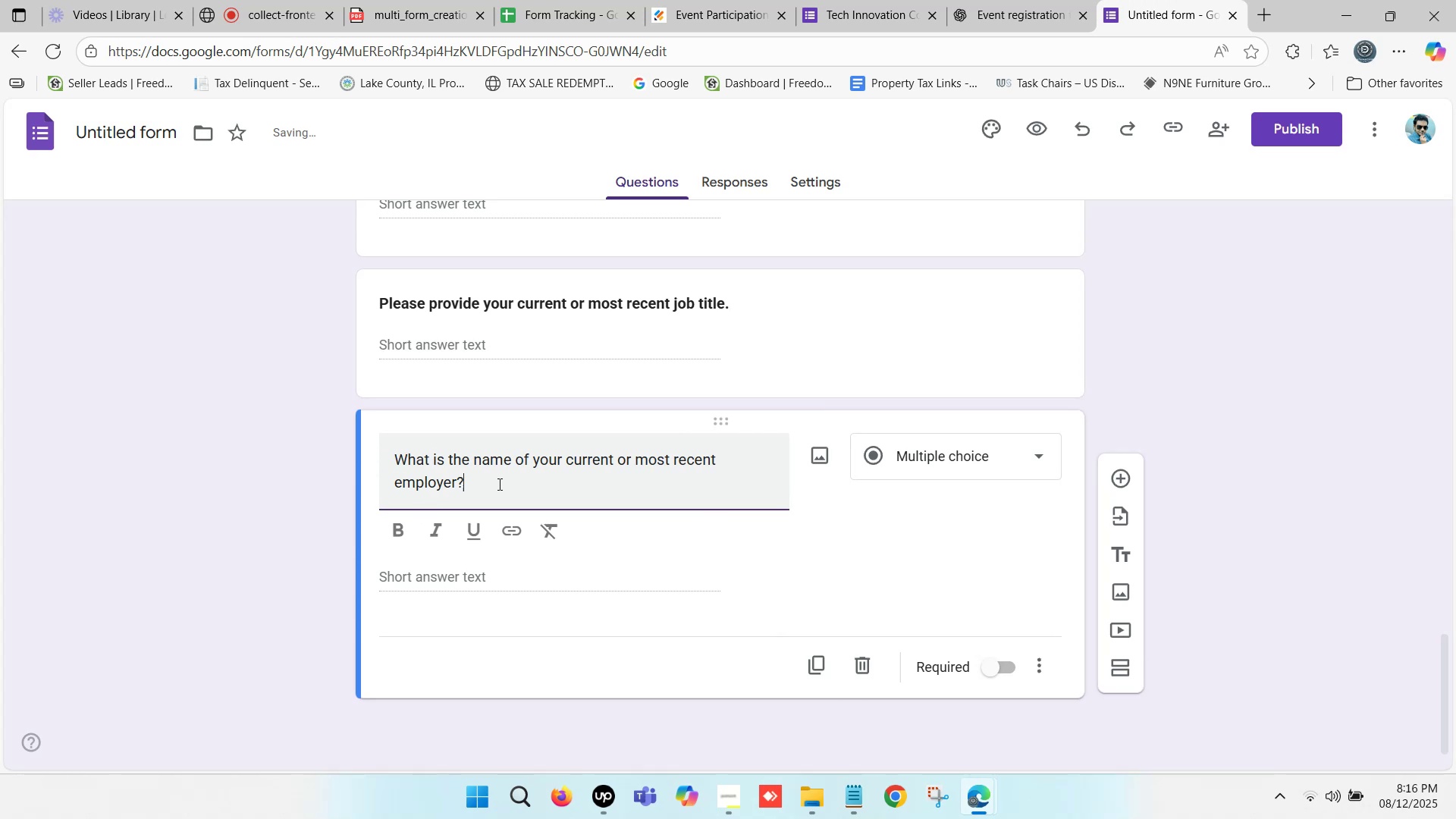 
left_click_drag(start_coordinate=[484, 482], to_coordinate=[386, 459])
 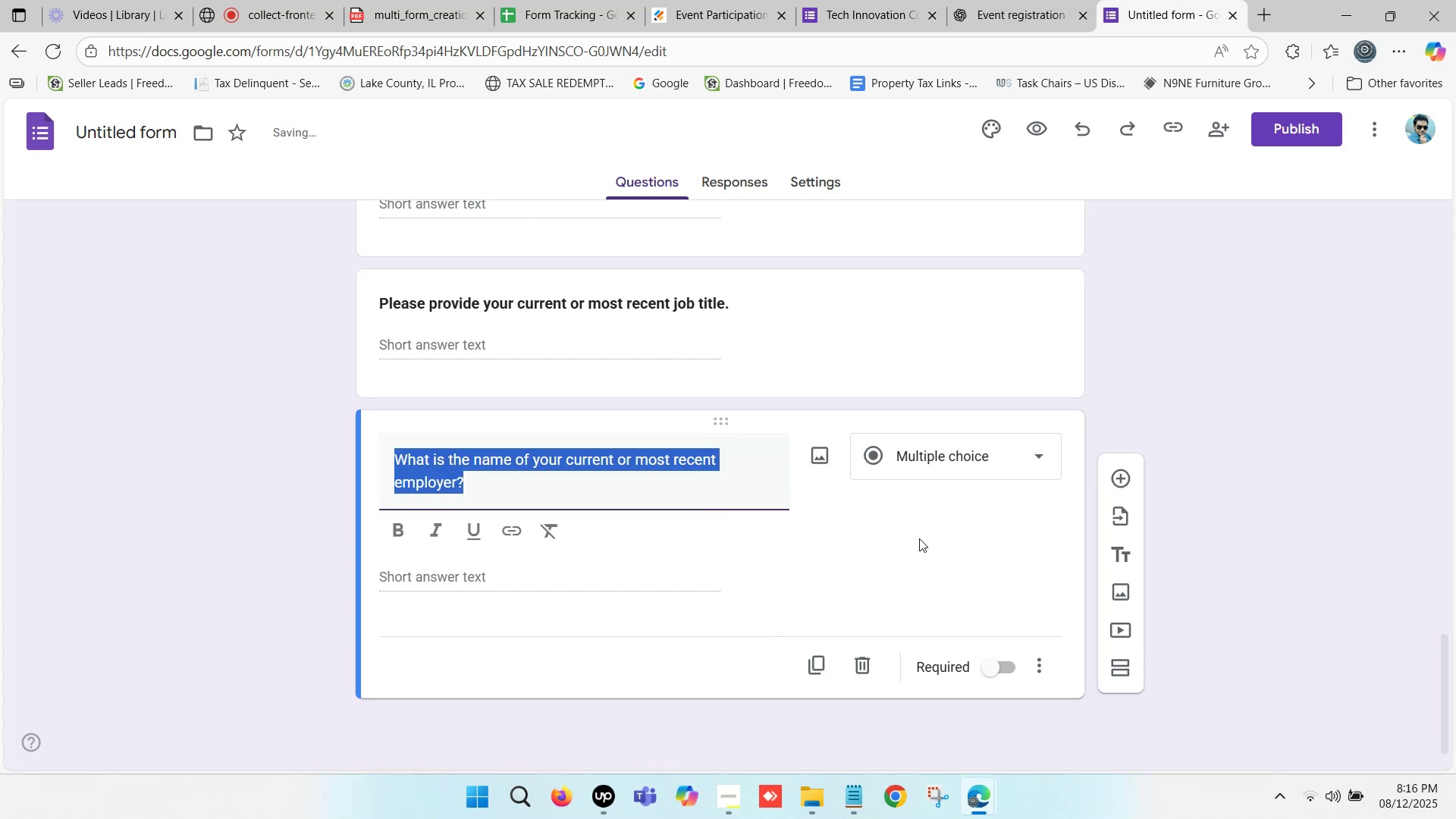 
scroll: coordinate [889, 538], scroll_direction: down, amount: 1.0
 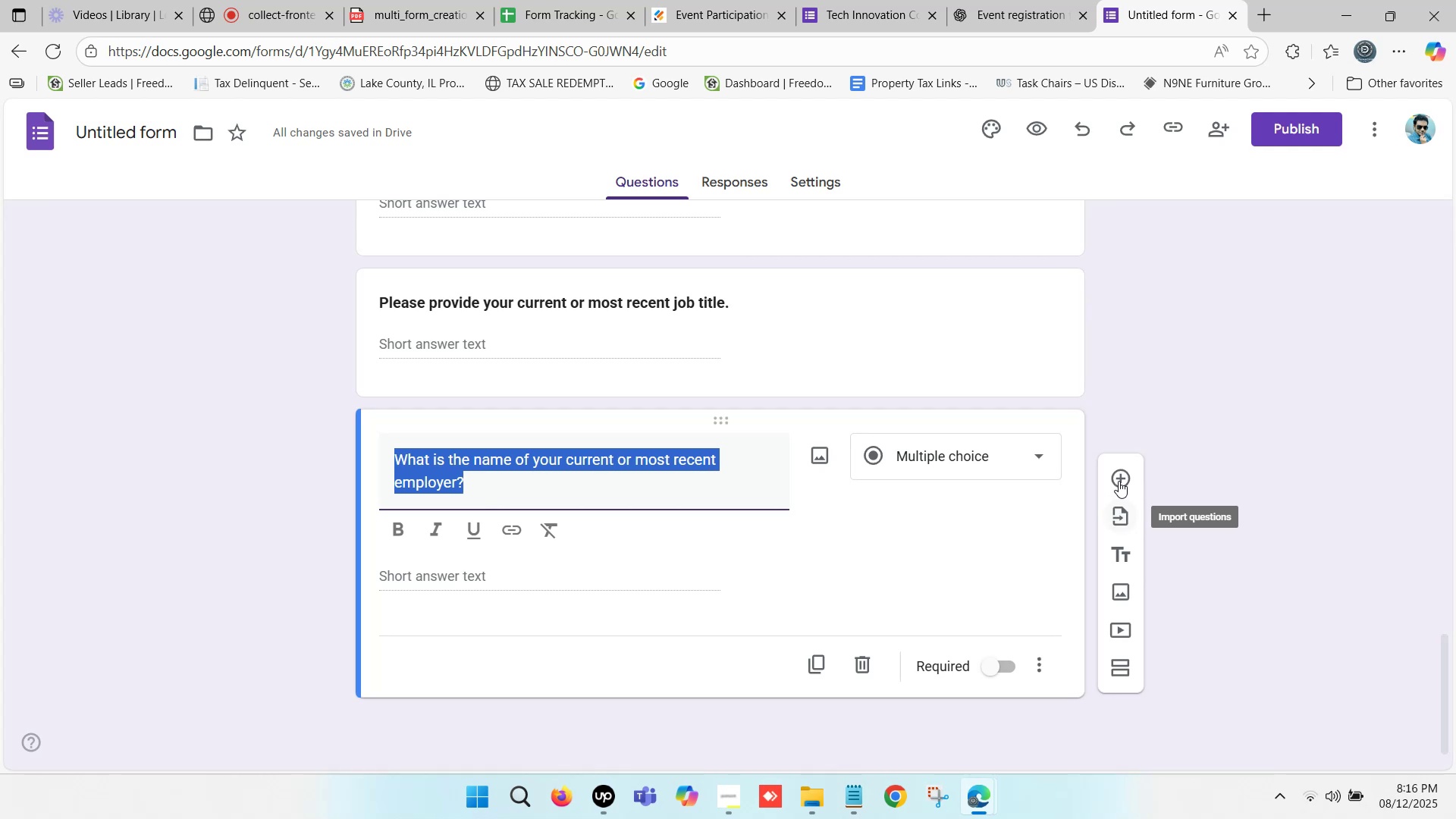 
wait(5.82)
 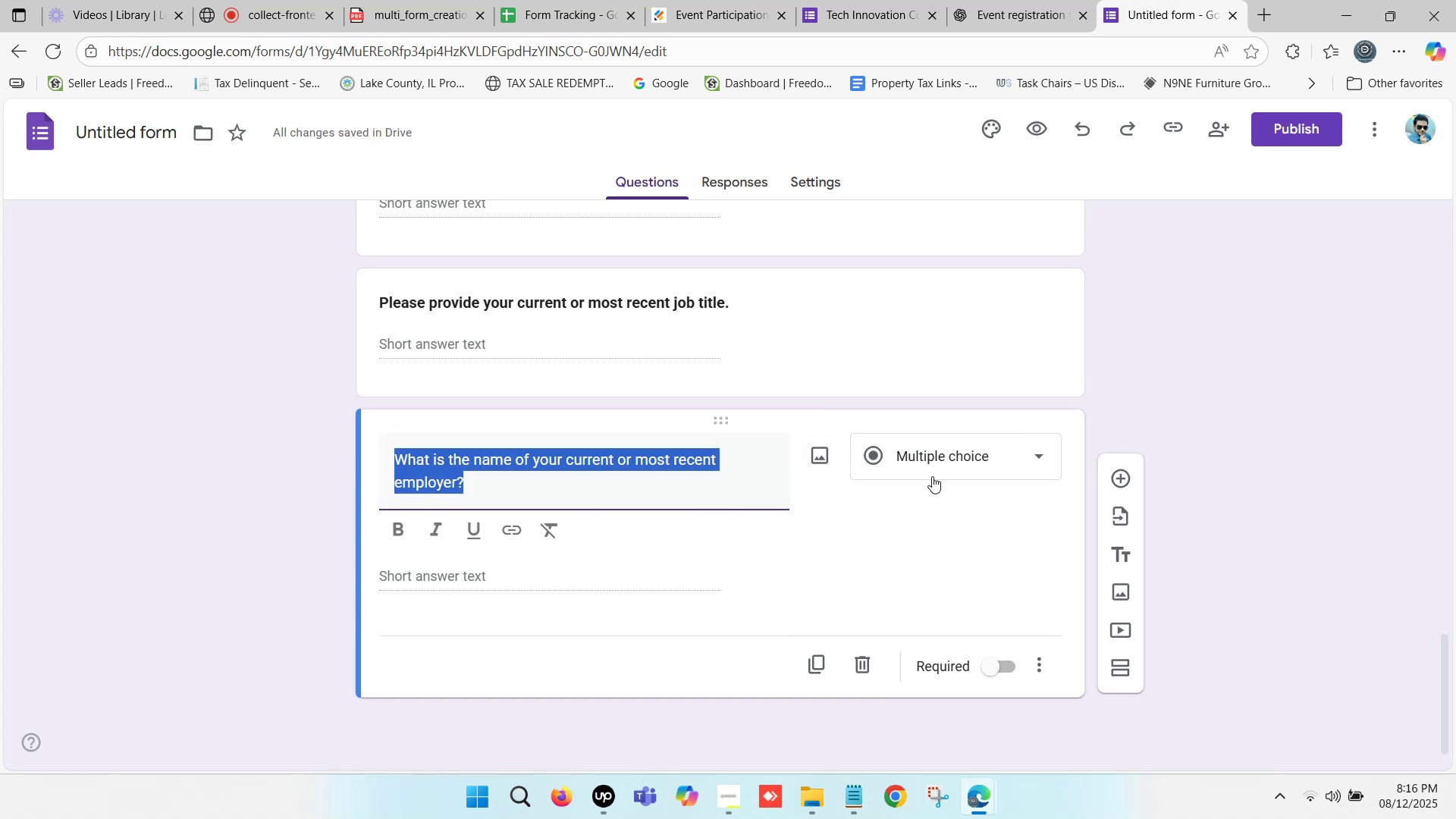 
left_click([401, 526])
 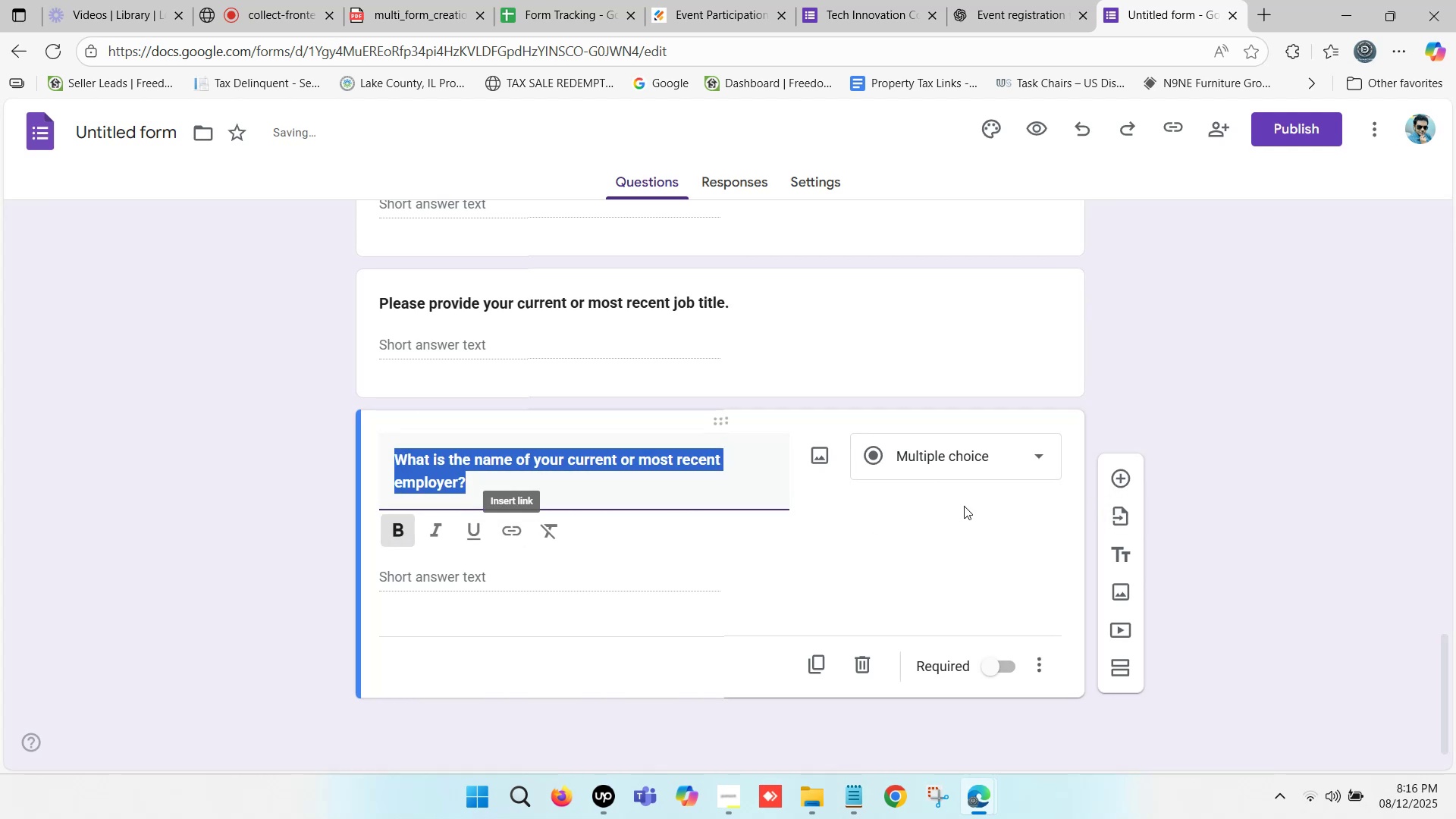 
left_click([950, 451])
 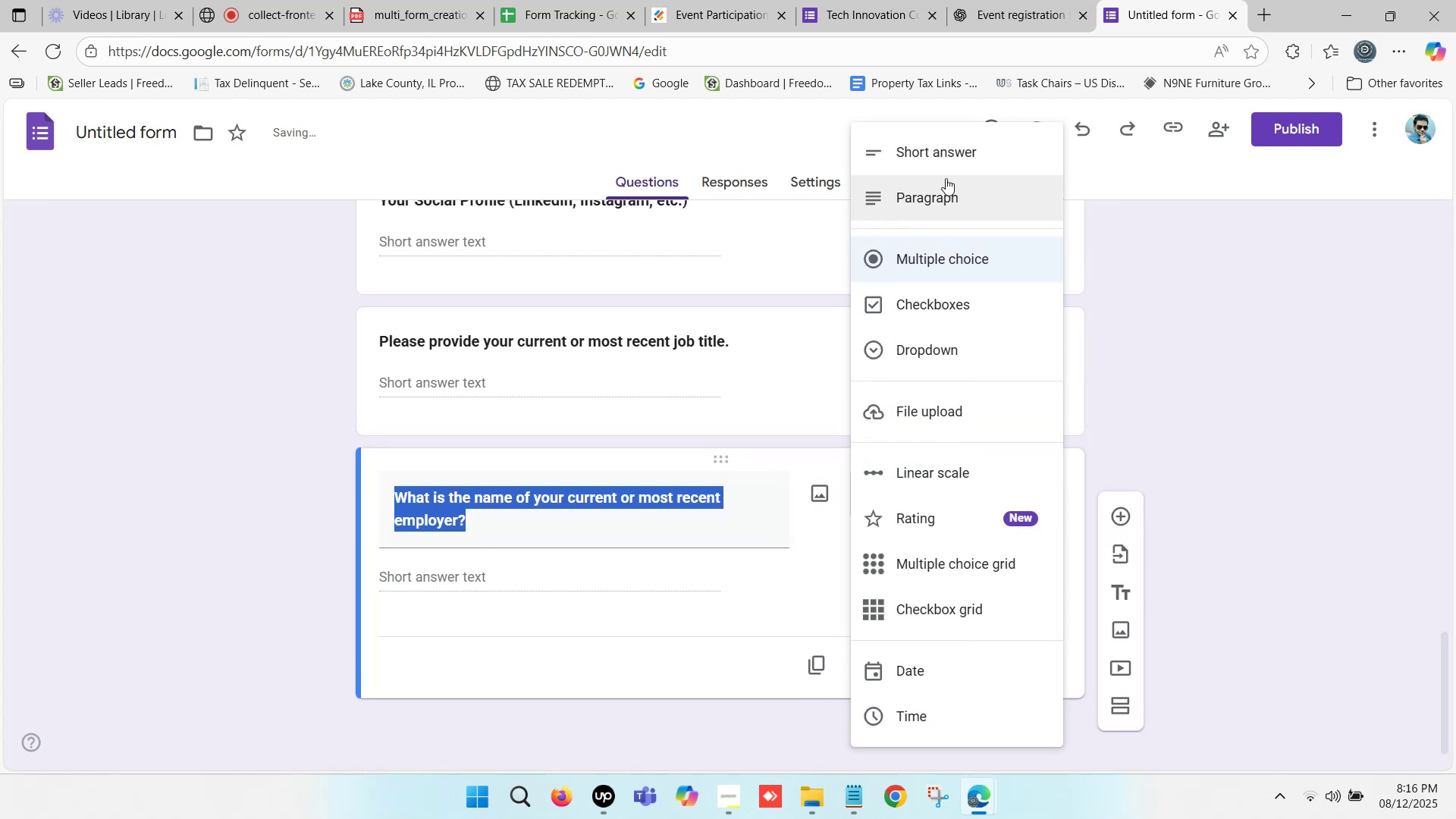 
left_click([946, 156])
 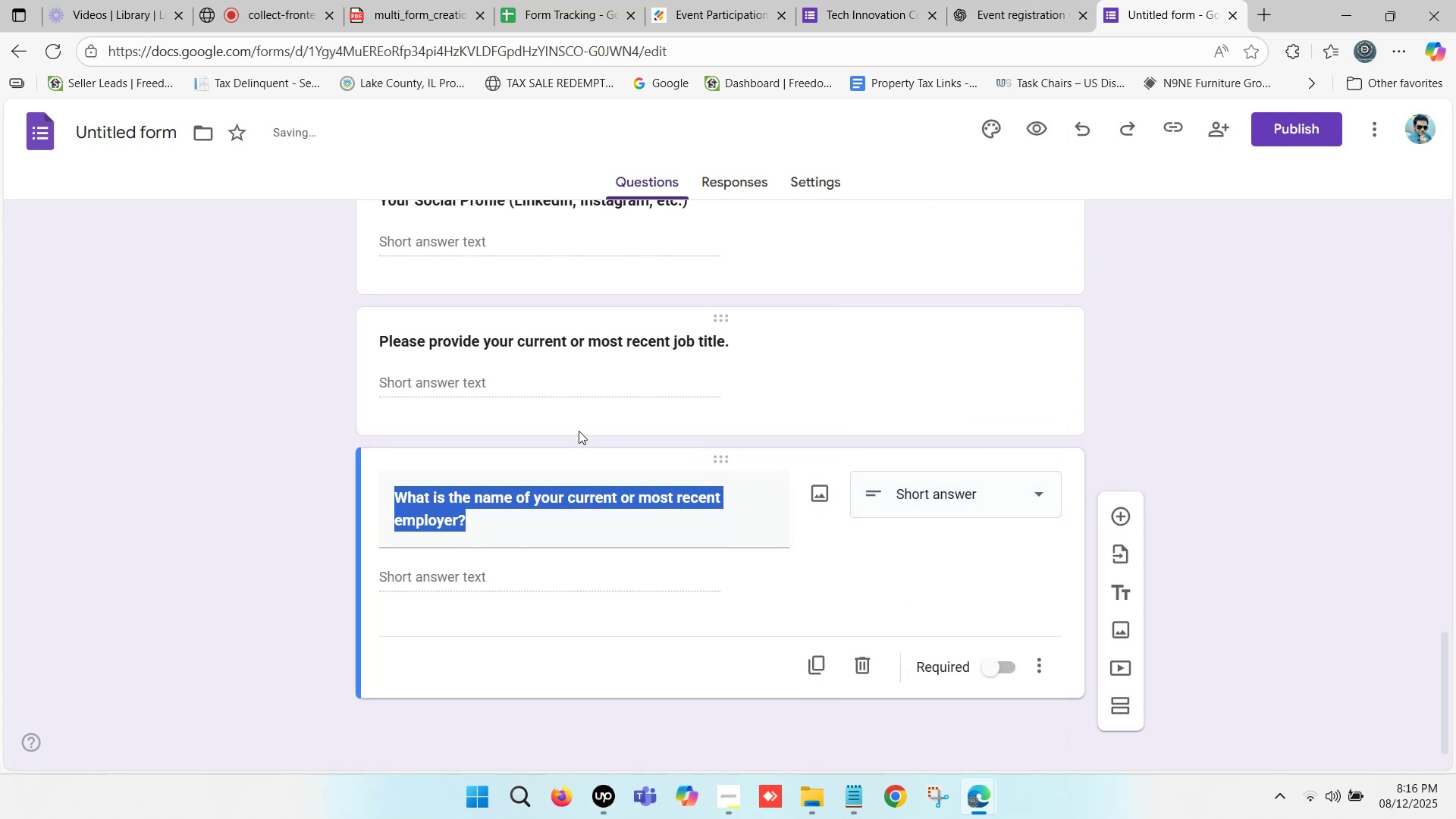 
scroll: coordinate [508, 404], scroll_direction: up, amount: 12.0
 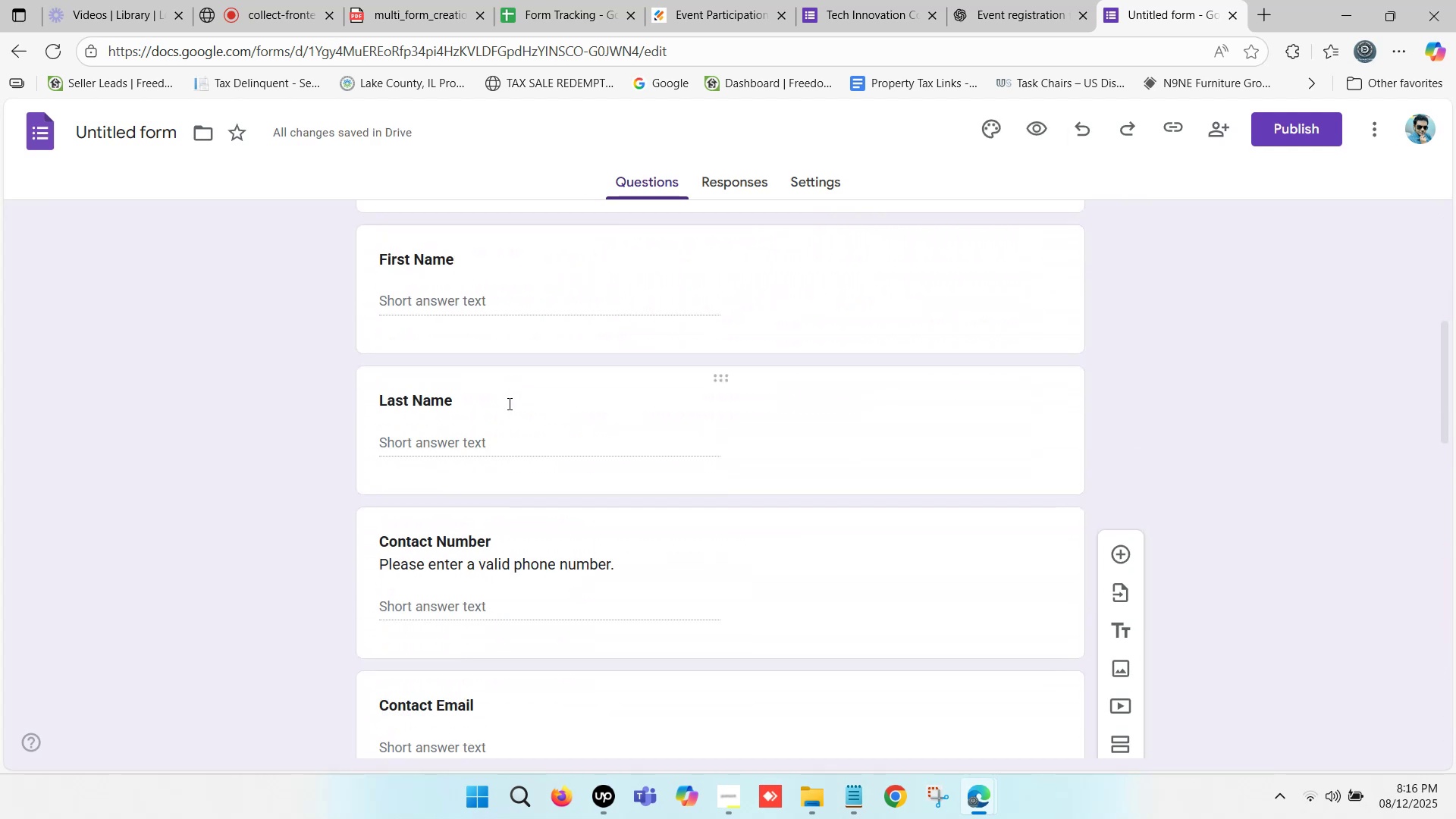 
scroll: coordinate [508, 403], scroll_direction: down, amount: 15.0
 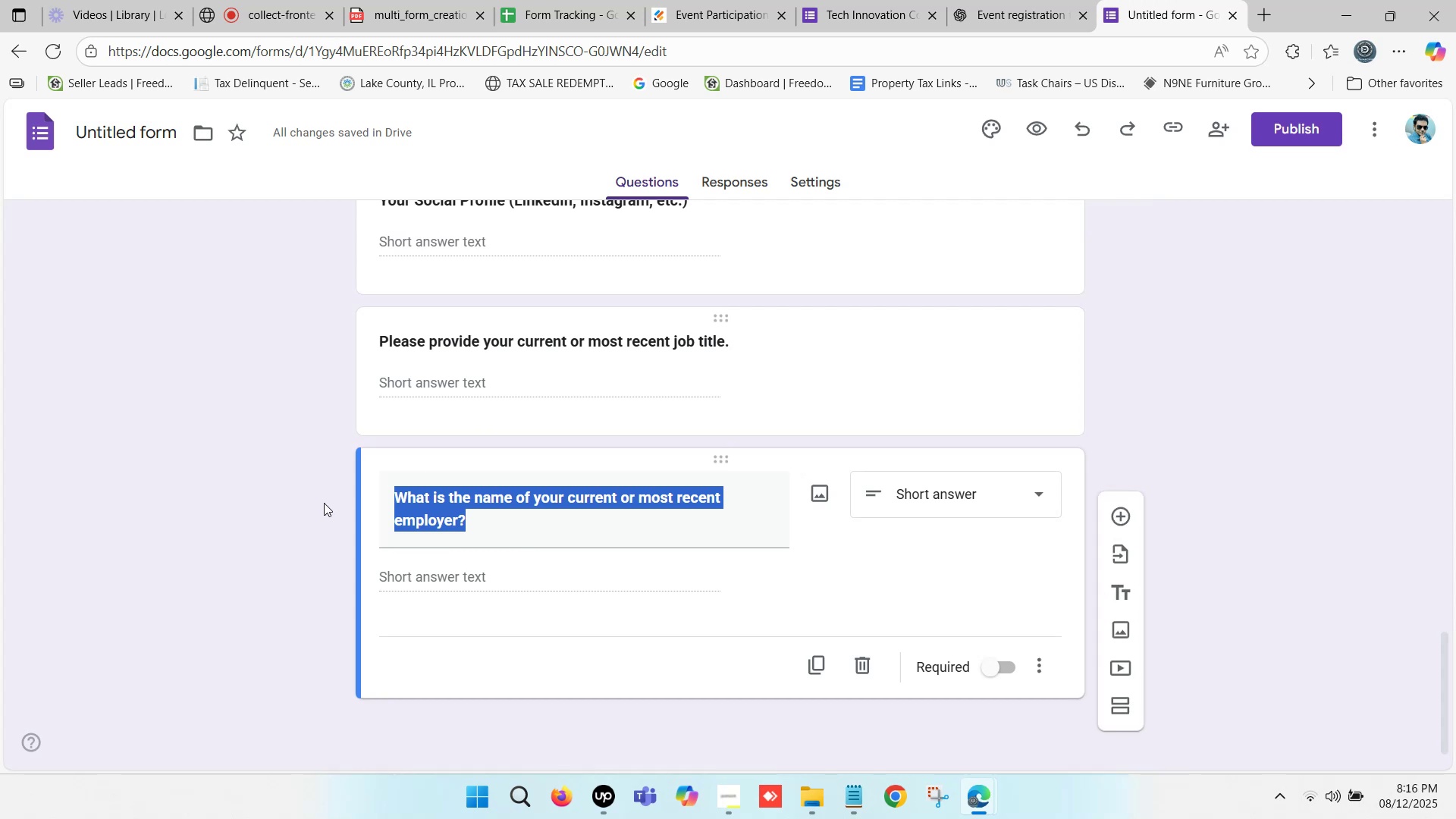 
left_click([316, 504])
 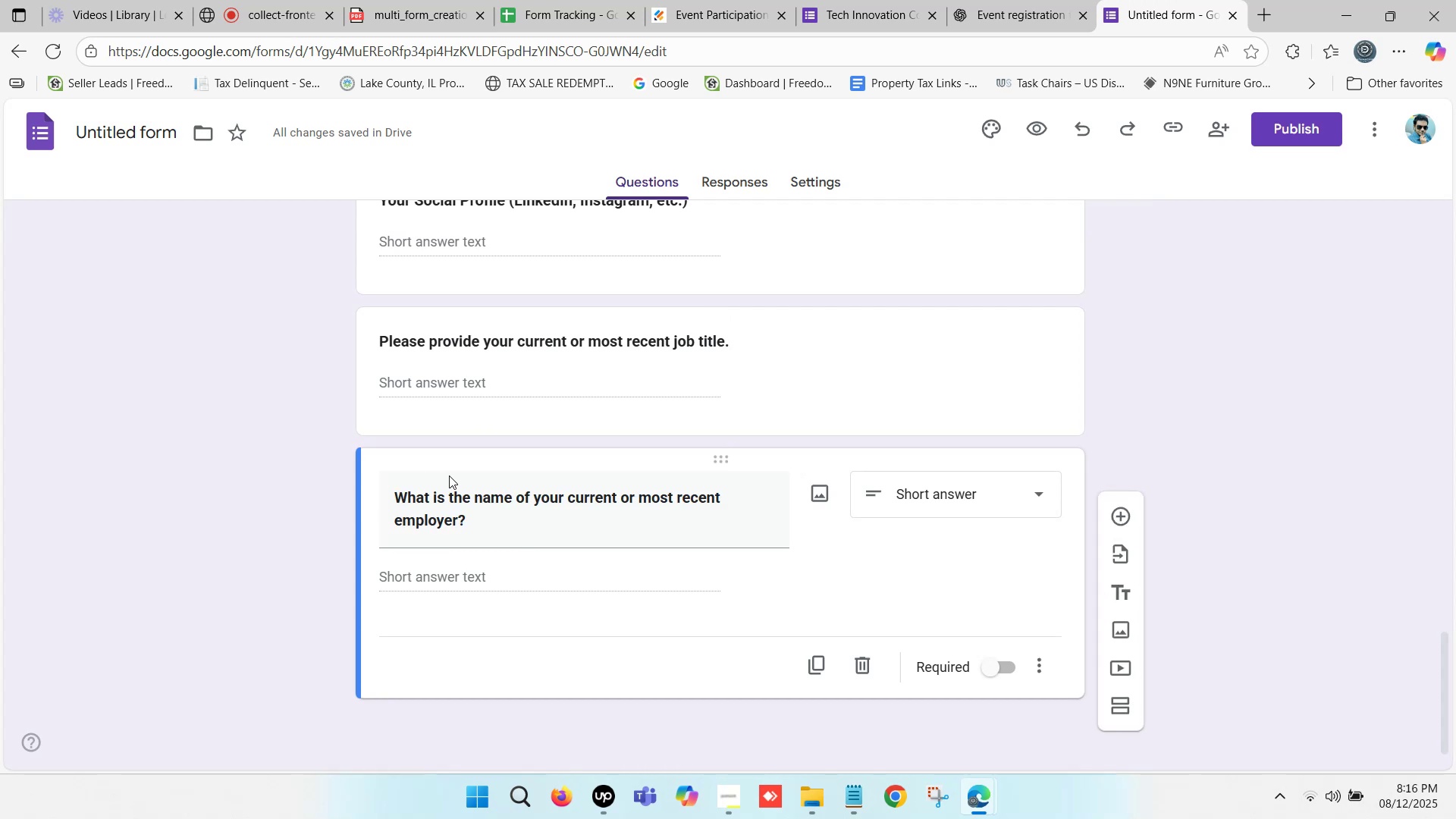 
scroll: coordinate [463, 479], scroll_direction: down, amount: 4.0
 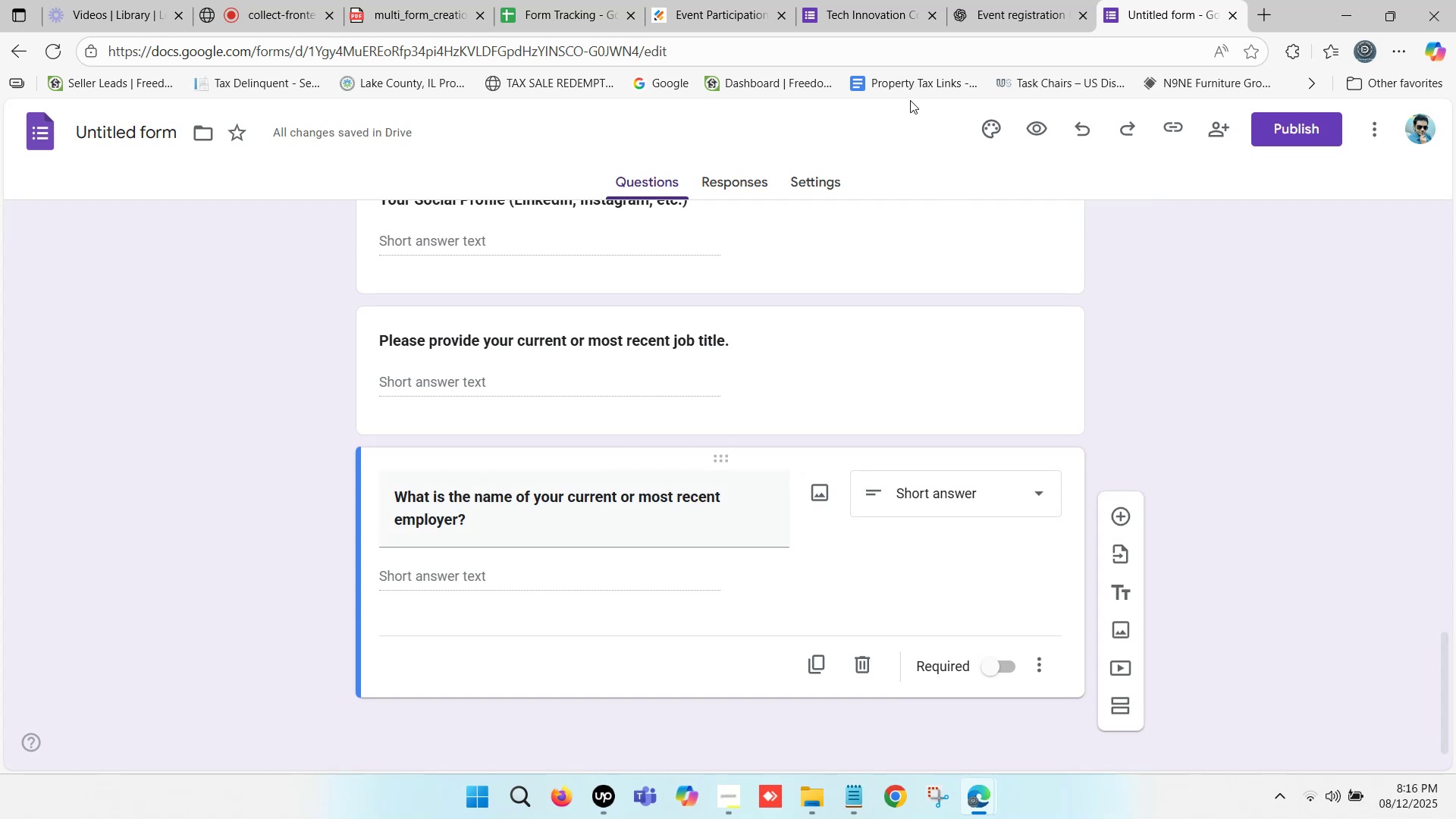 
scroll: coordinate [809, 282], scroll_direction: up, amount: 21.0
 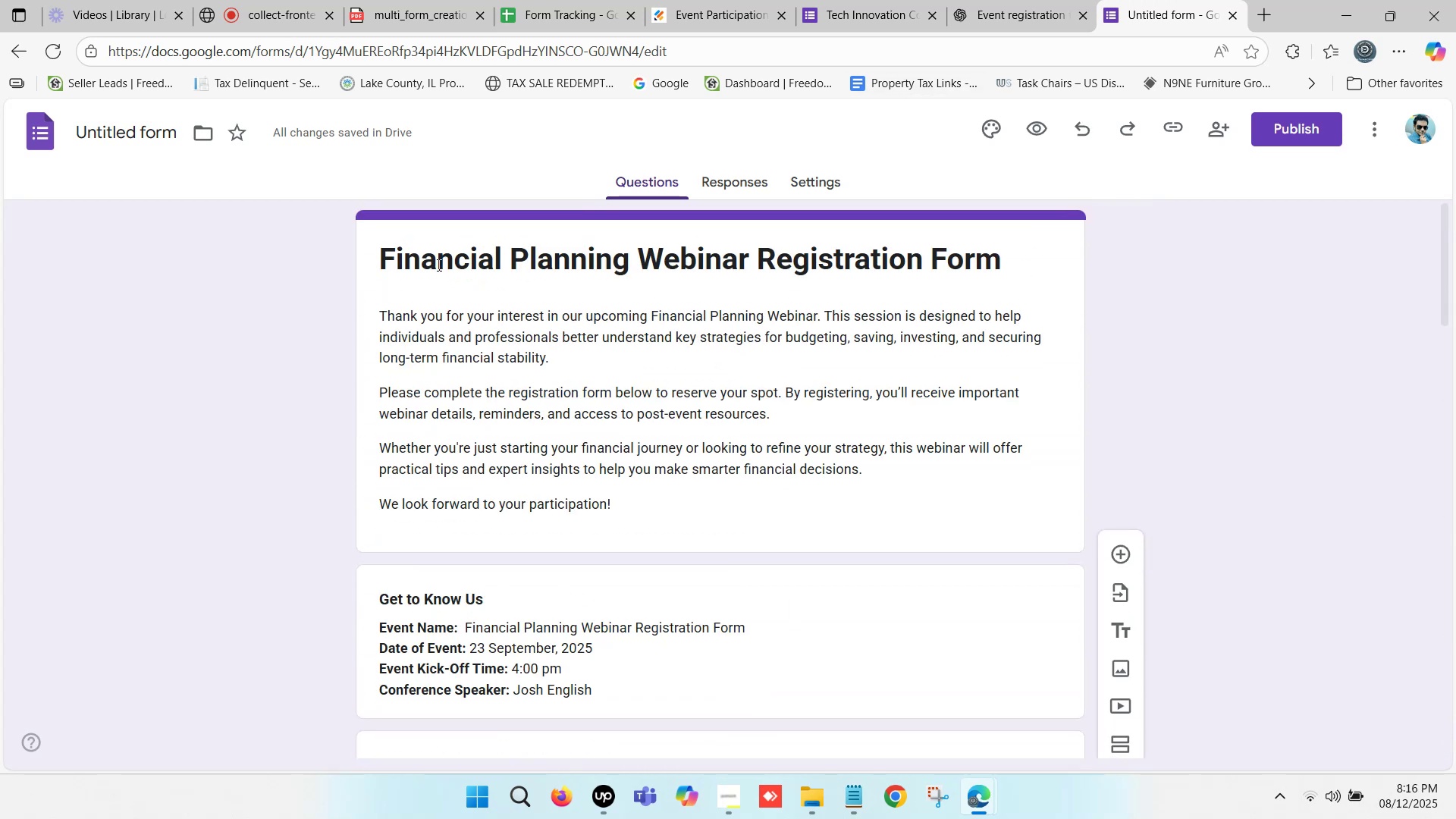 
left_click([438, 257])
 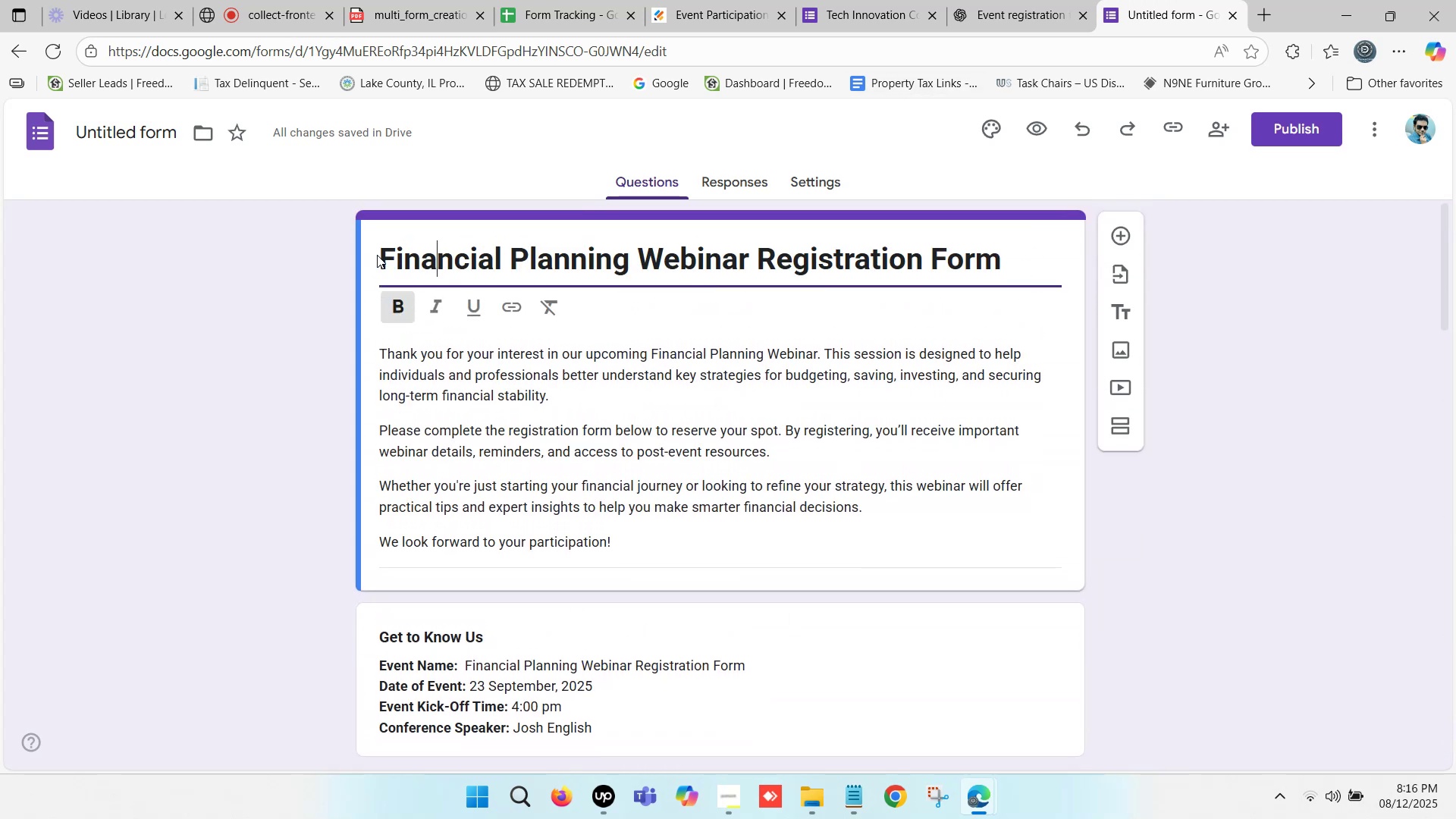 
left_click_drag(start_coordinate=[381, 259], to_coordinate=[1002, 265])
 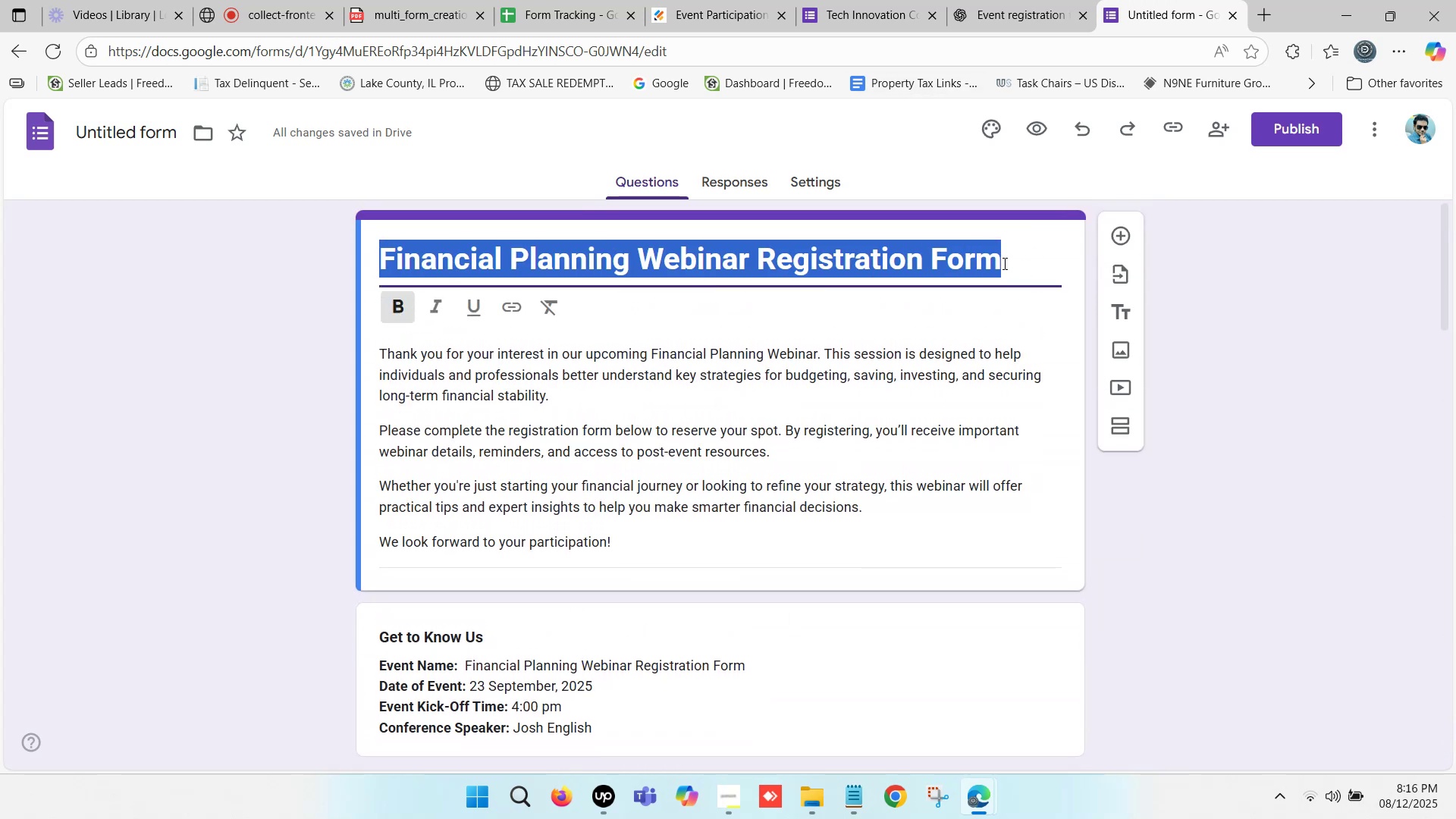 
key(Control+C)
 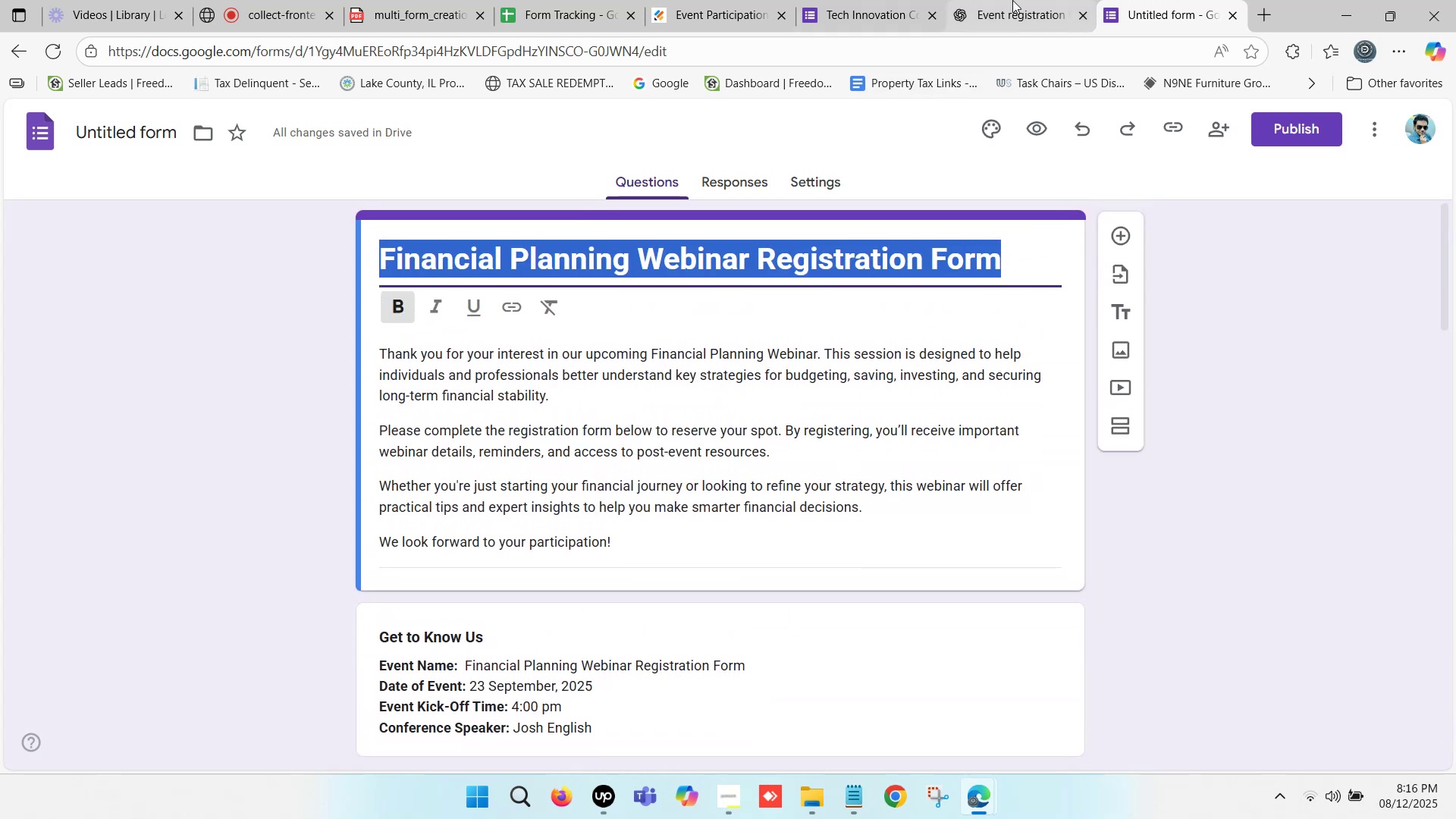 
left_click([1065, 0])
 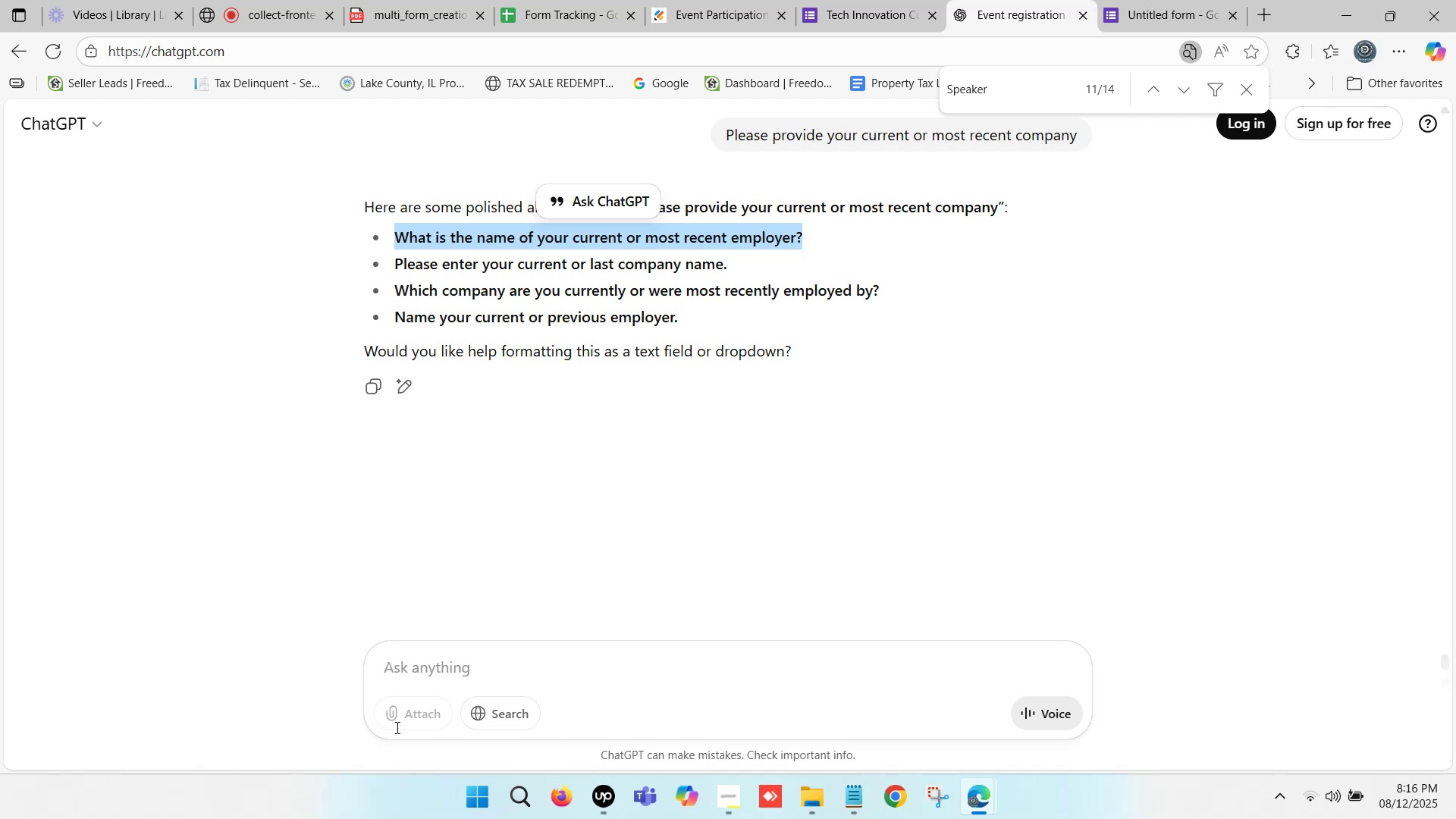 
left_click([435, 673])
 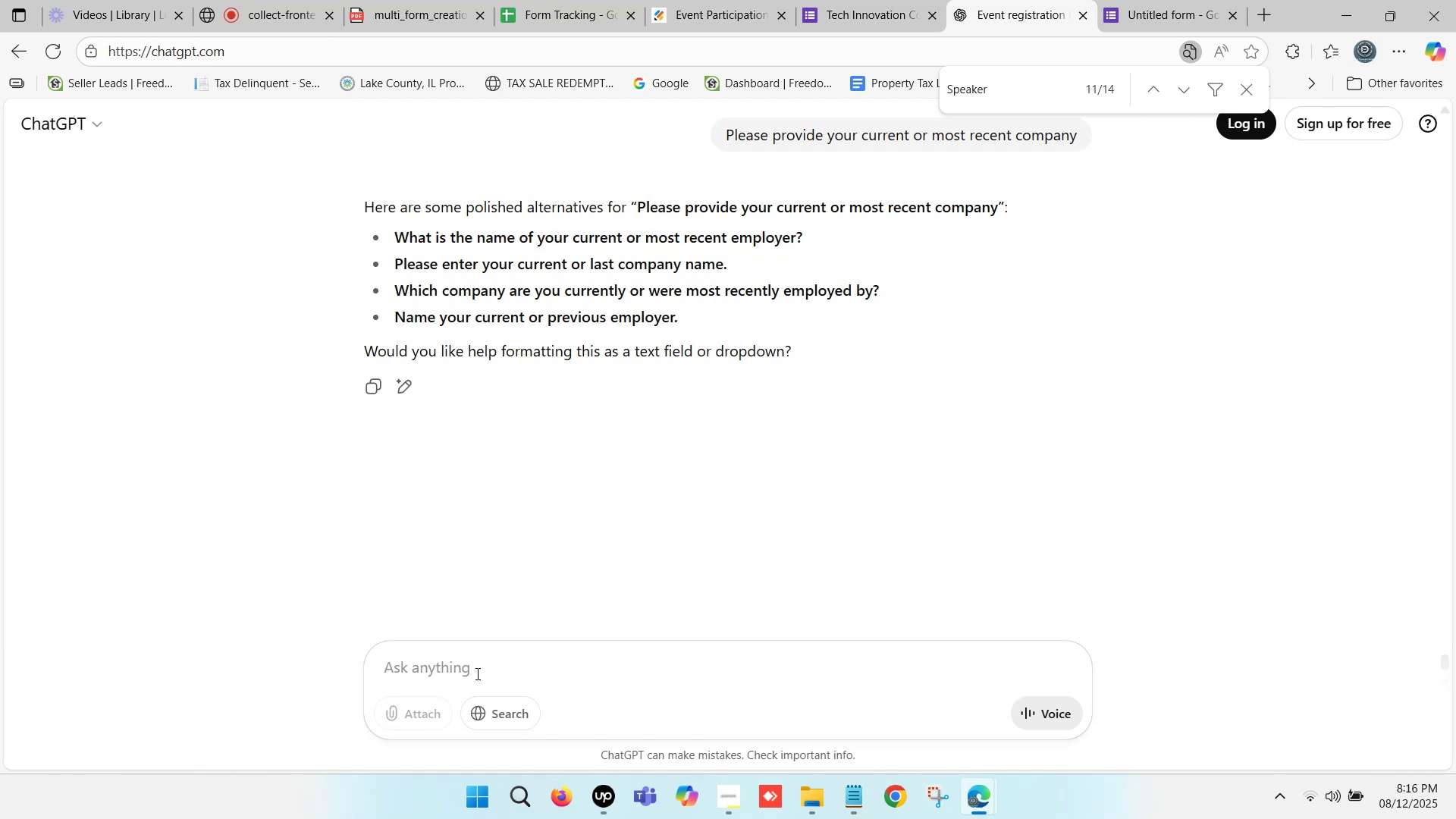 
type(create some quest)
key(Backspace)
 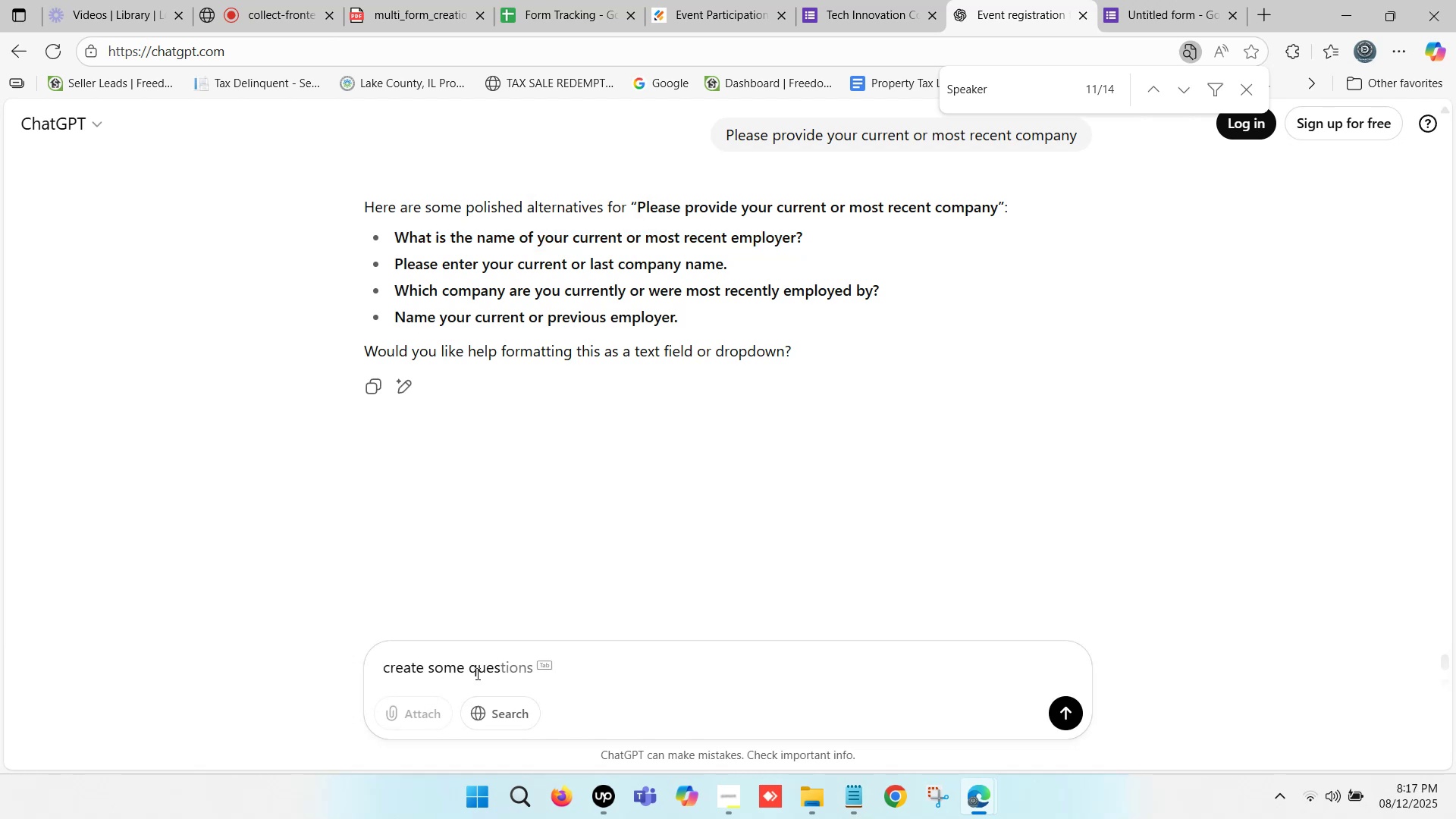 
left_click([582, 676])
 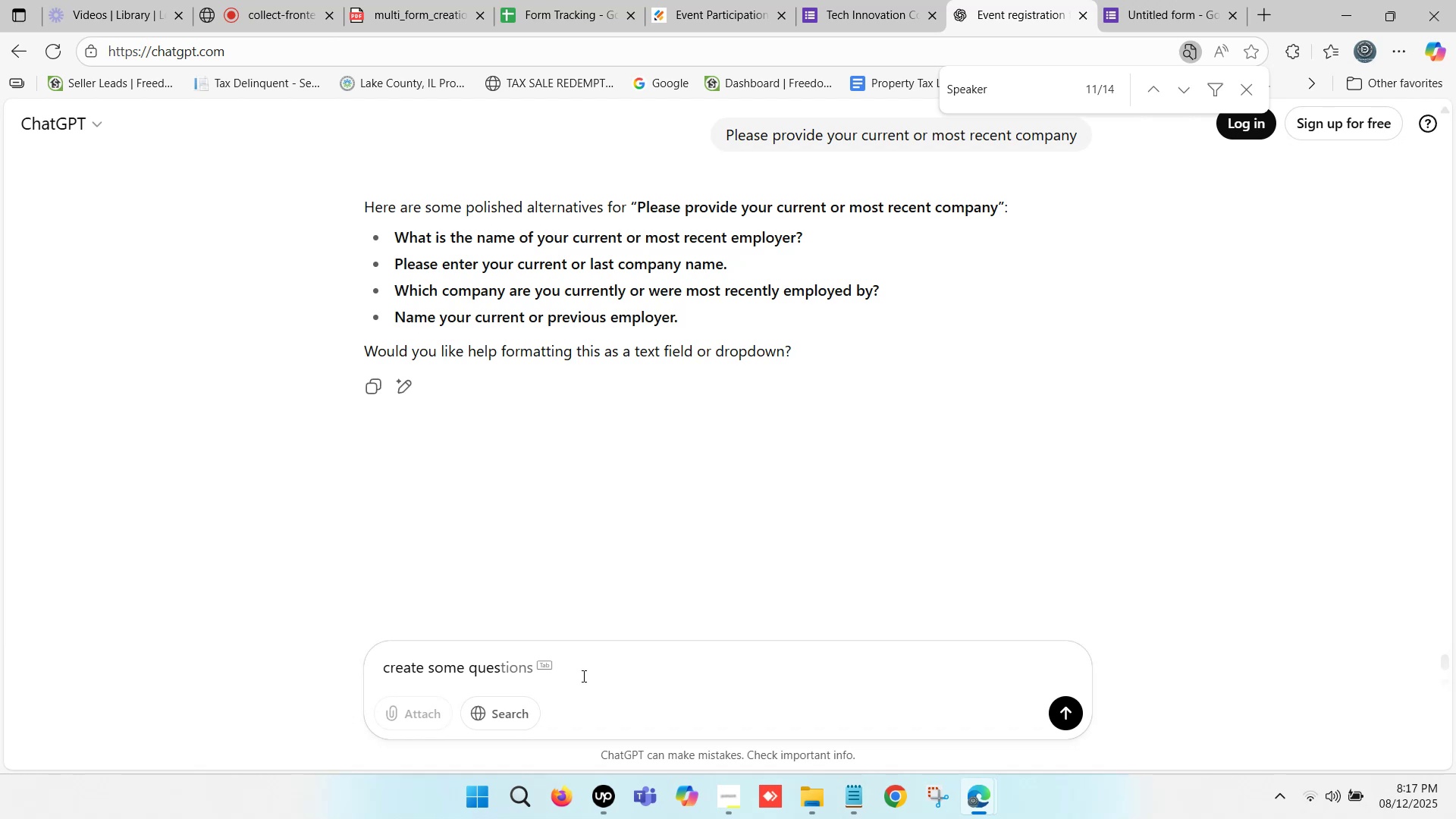 
type( )
key(Backspace)
type(tion about - )
 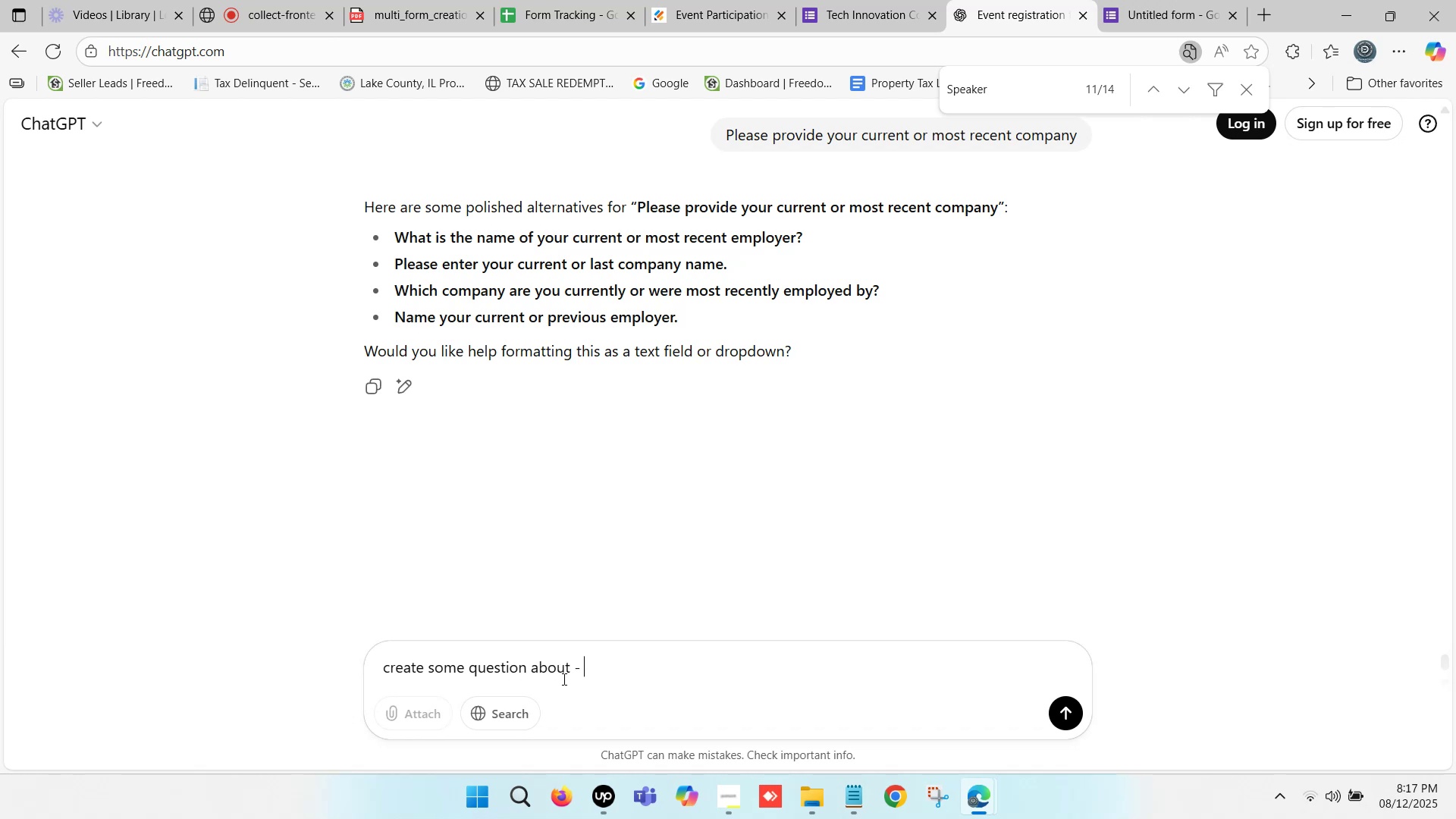 
key(Control+ControlLeft)
 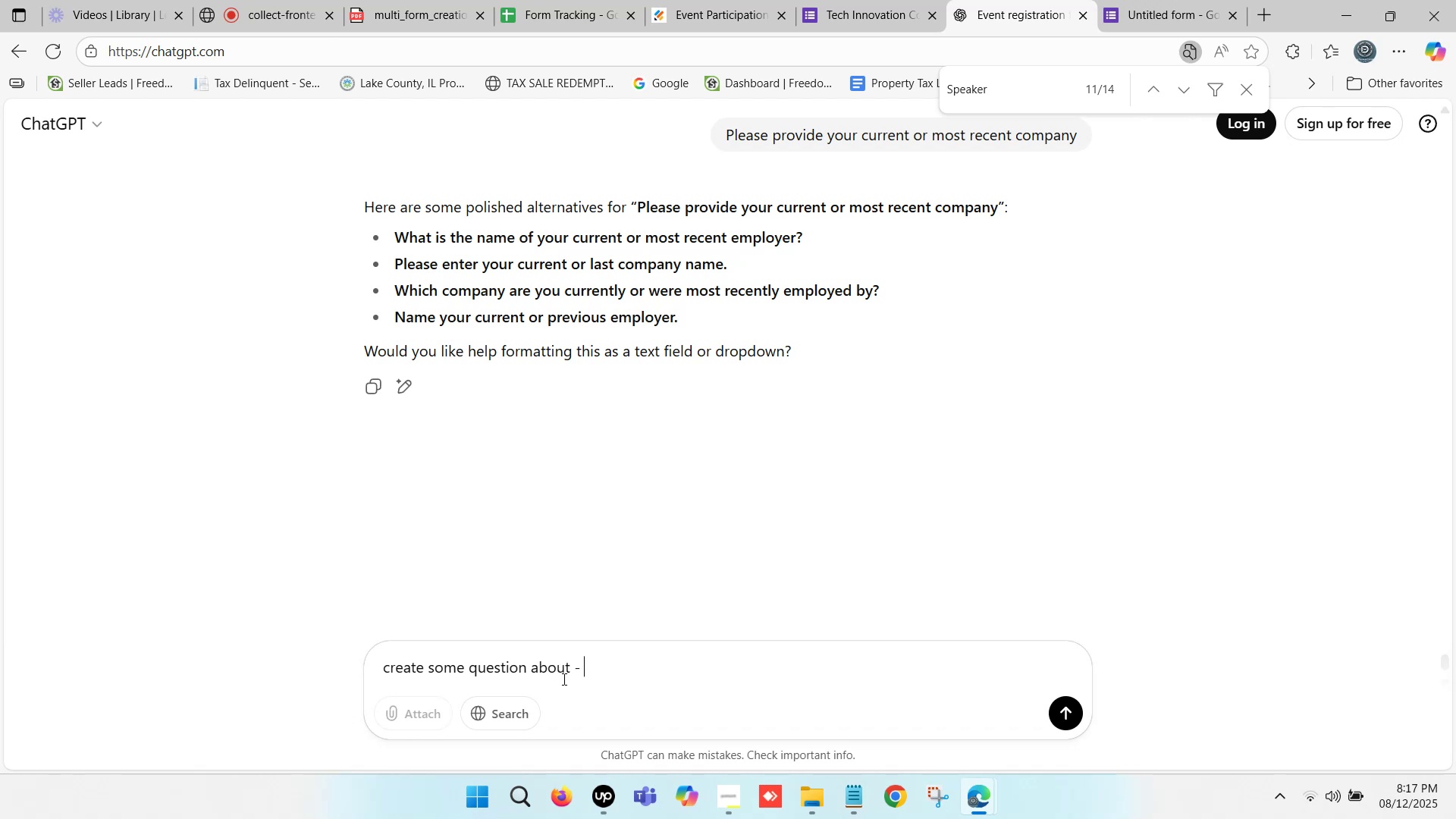 
key(Control+V)
 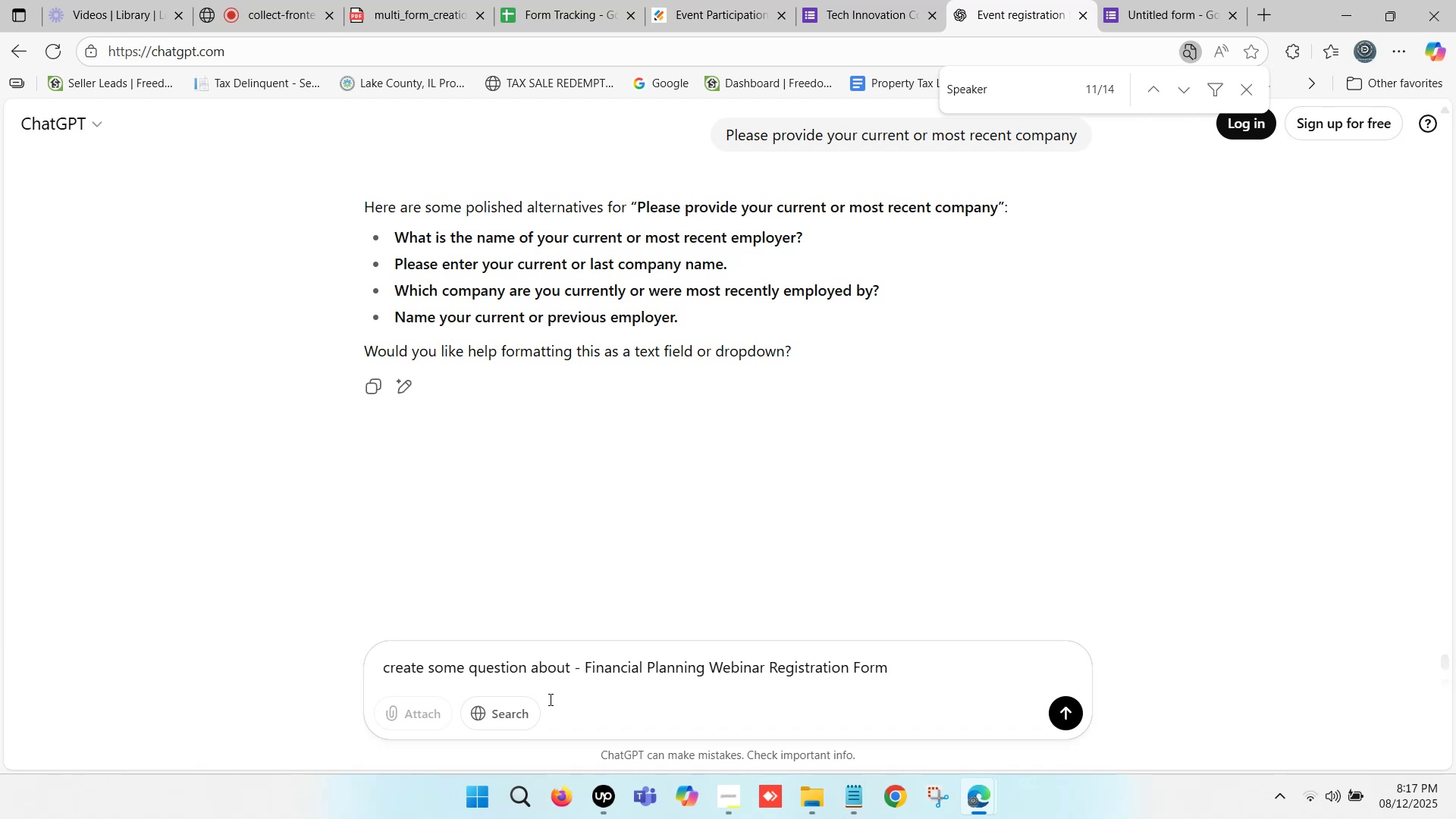 
key(Enter)
 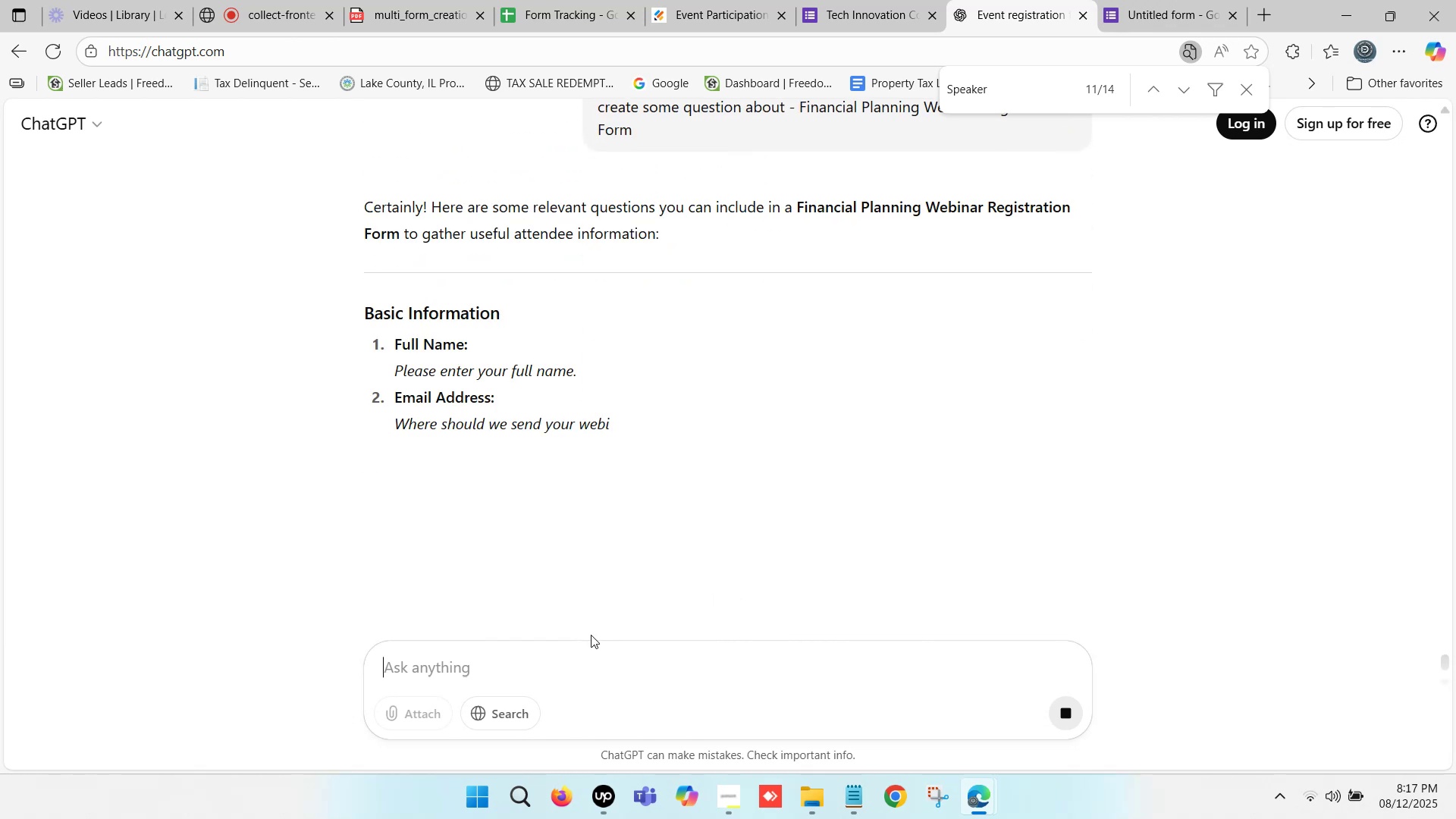 
wait(7.04)
 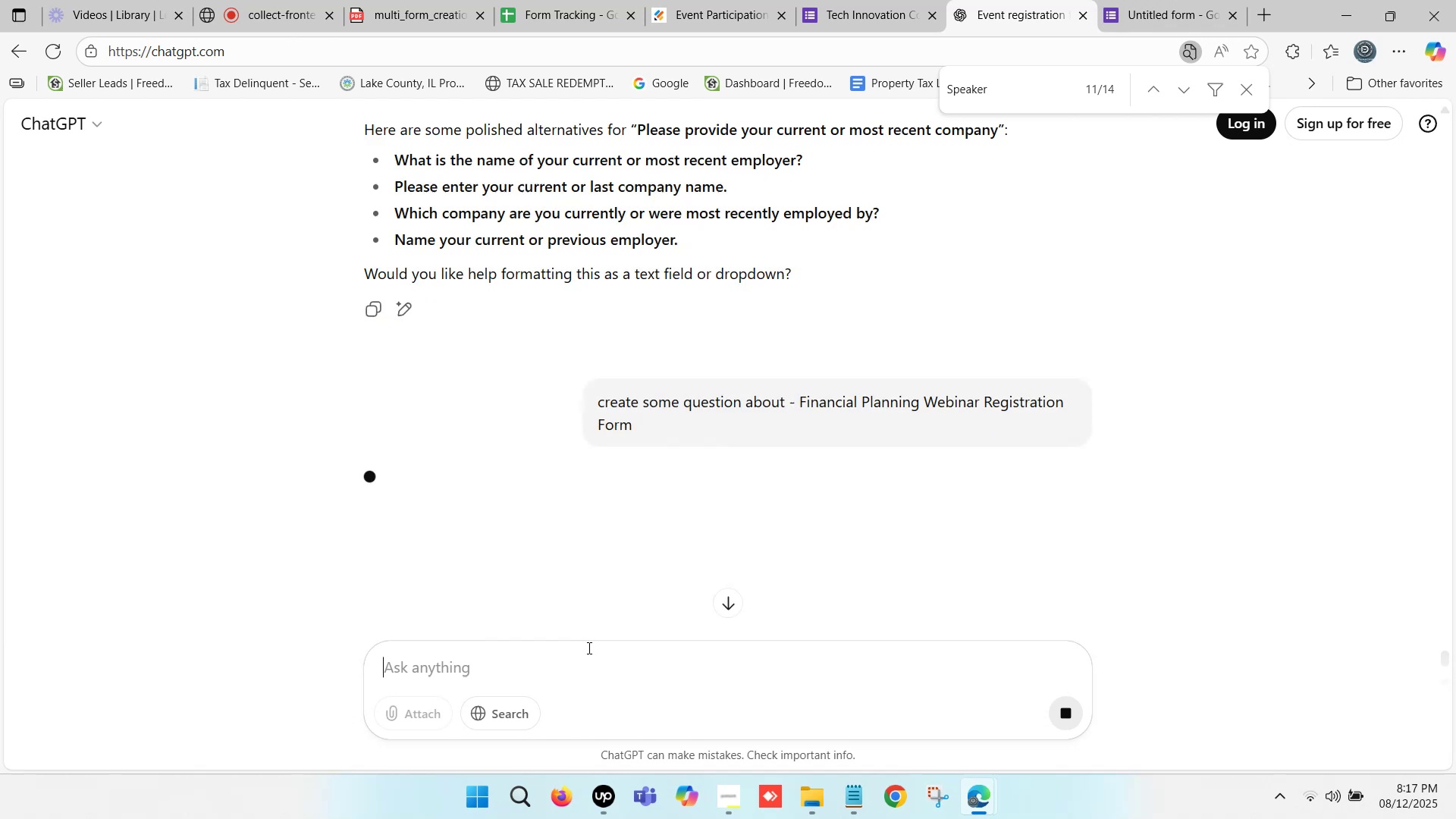 
scroll: coordinate [436, 497], scroll_direction: down, amount: 3.0
 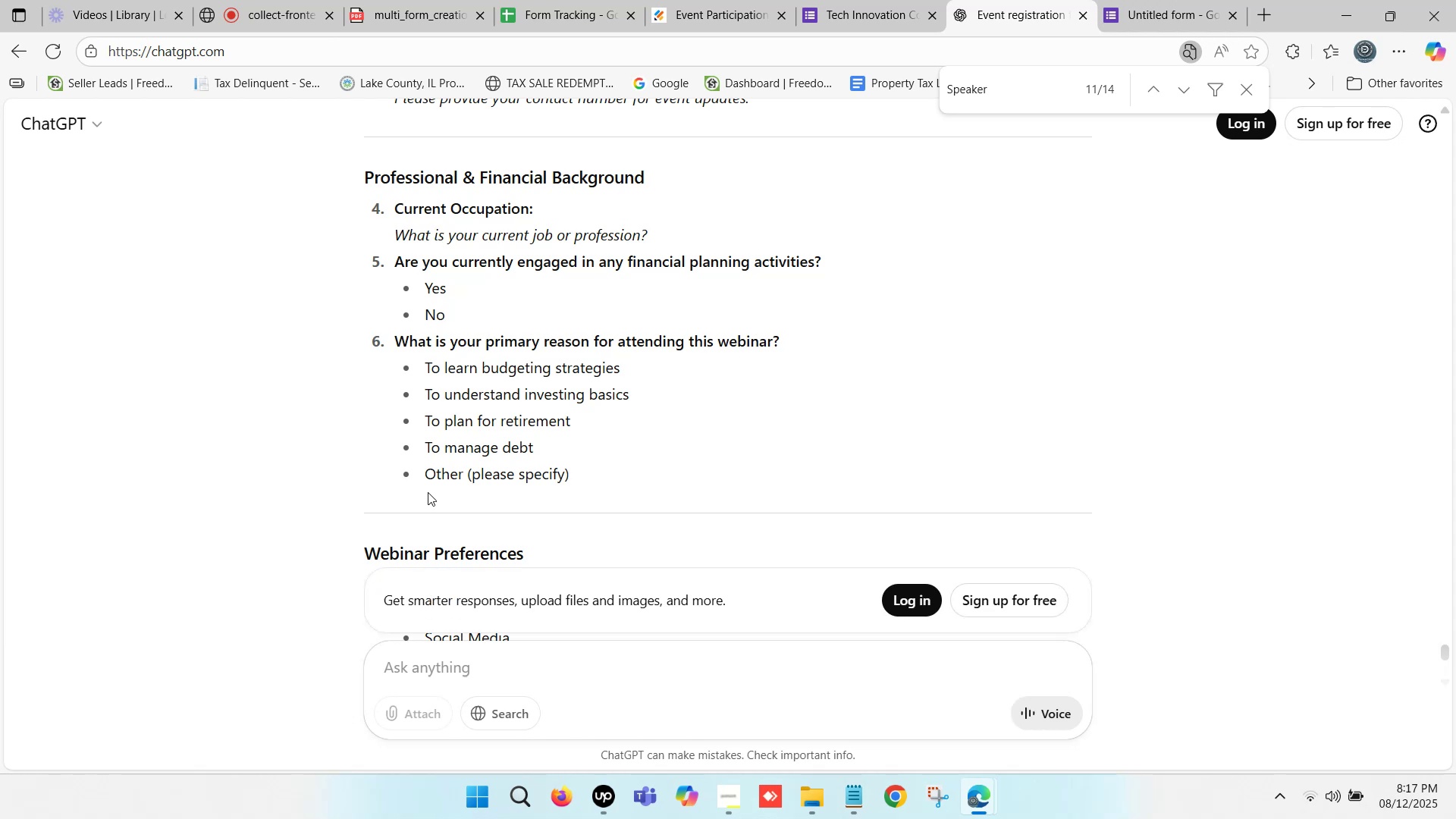 
wait(7.69)
 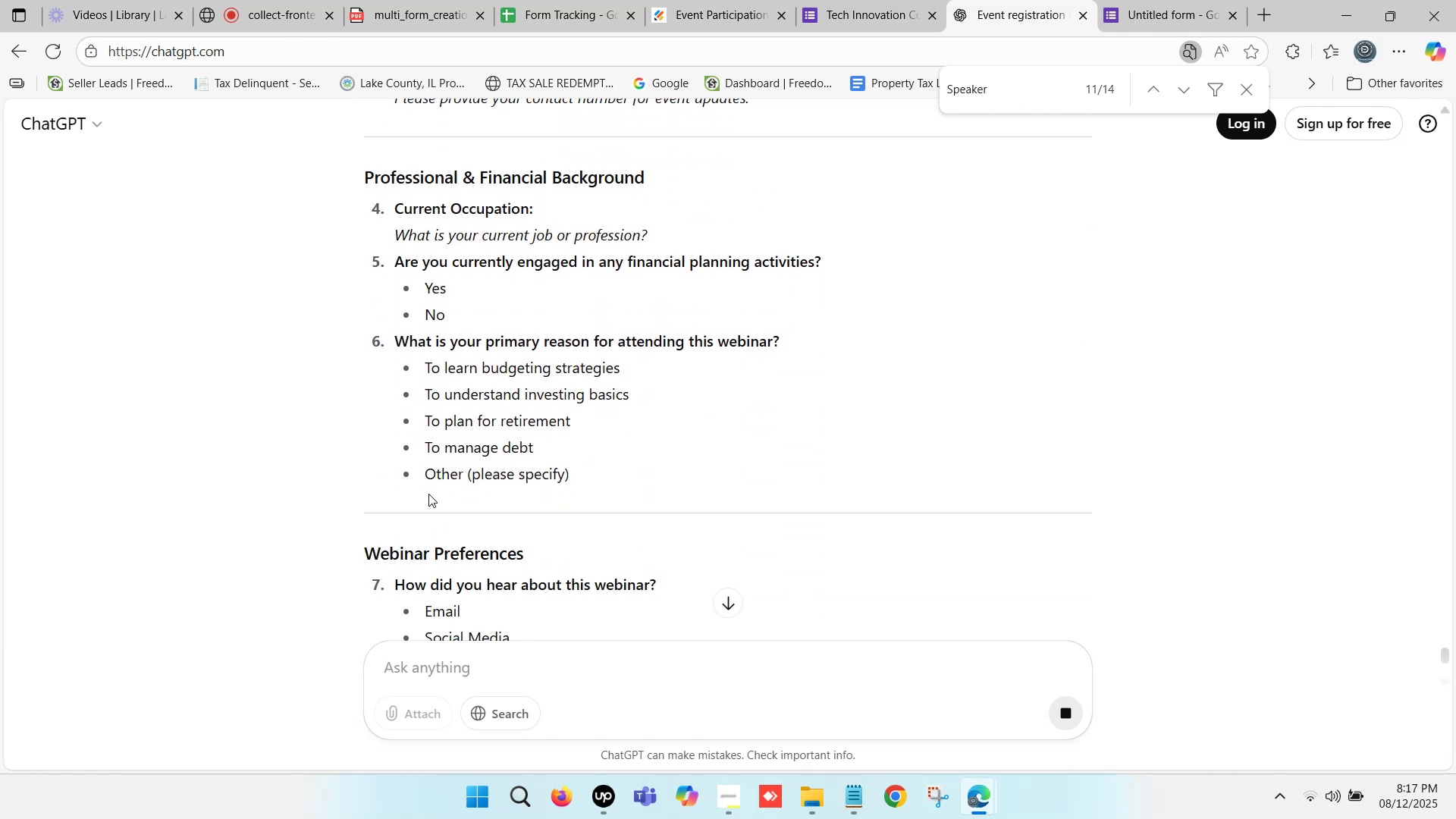 
scroll: coordinate [424, 464], scroll_direction: down, amount: 3.0
 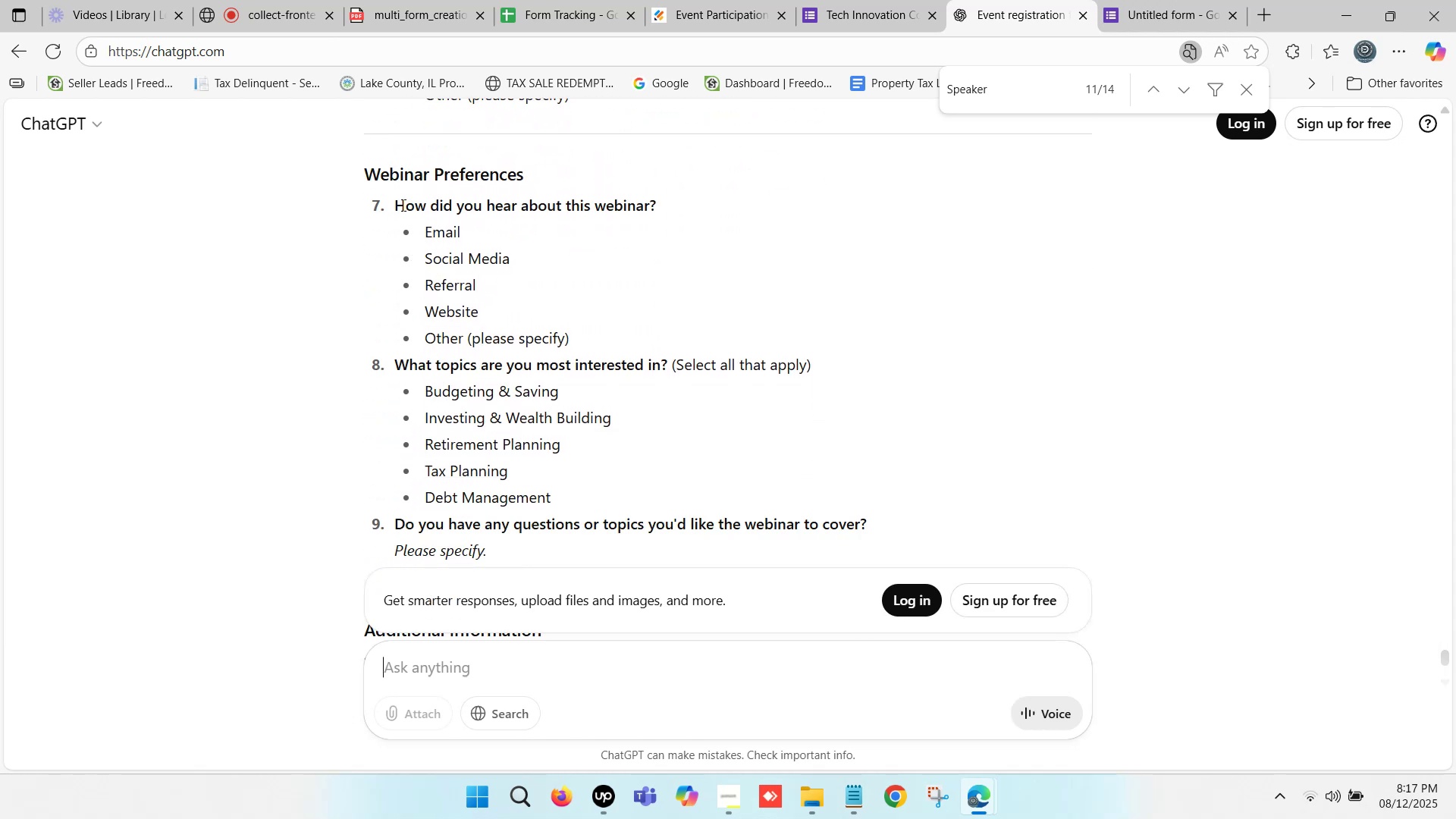 
left_click_drag(start_coordinate=[394, 199], to_coordinate=[658, 201])
 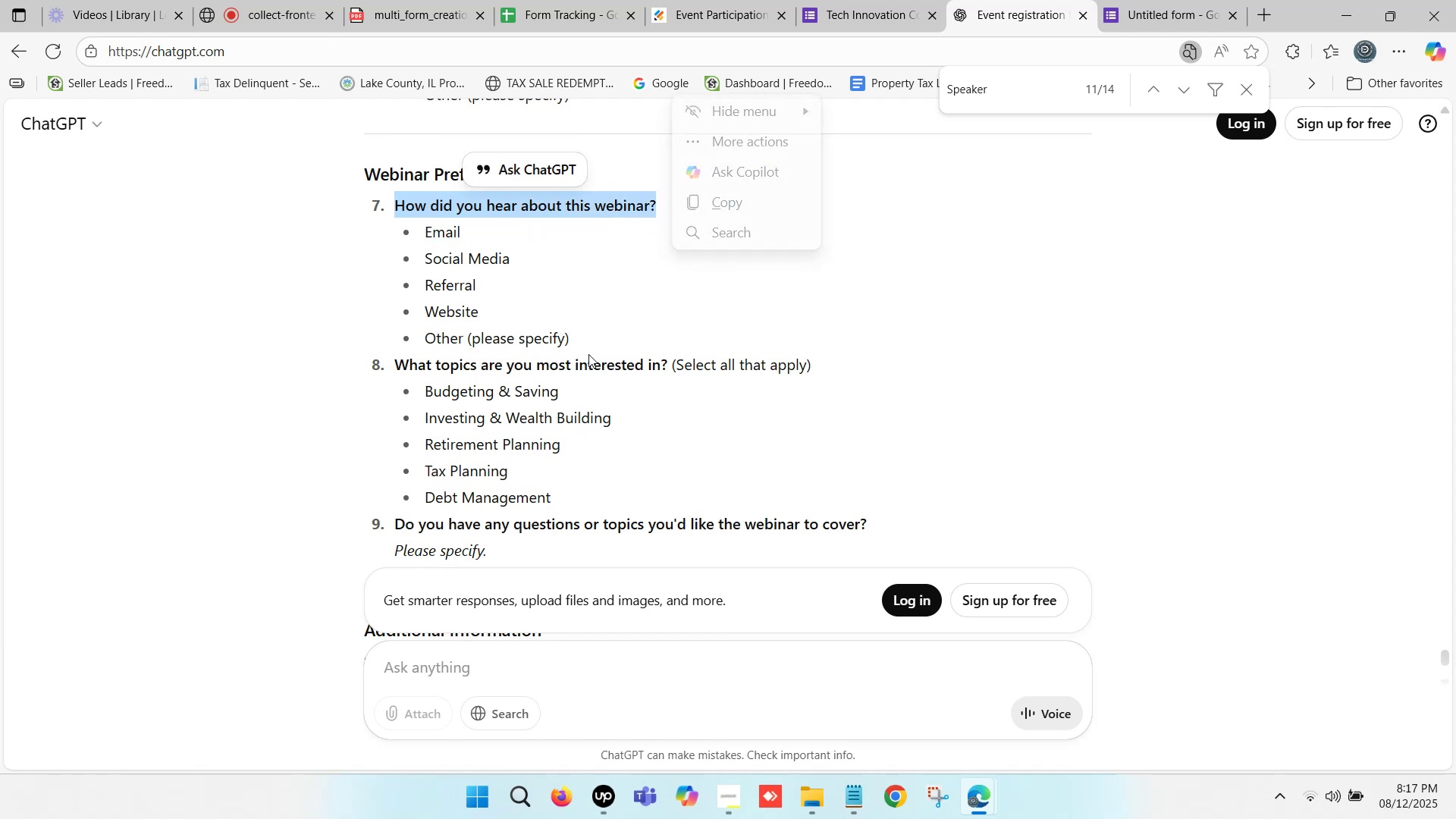 
key(Control+C)
 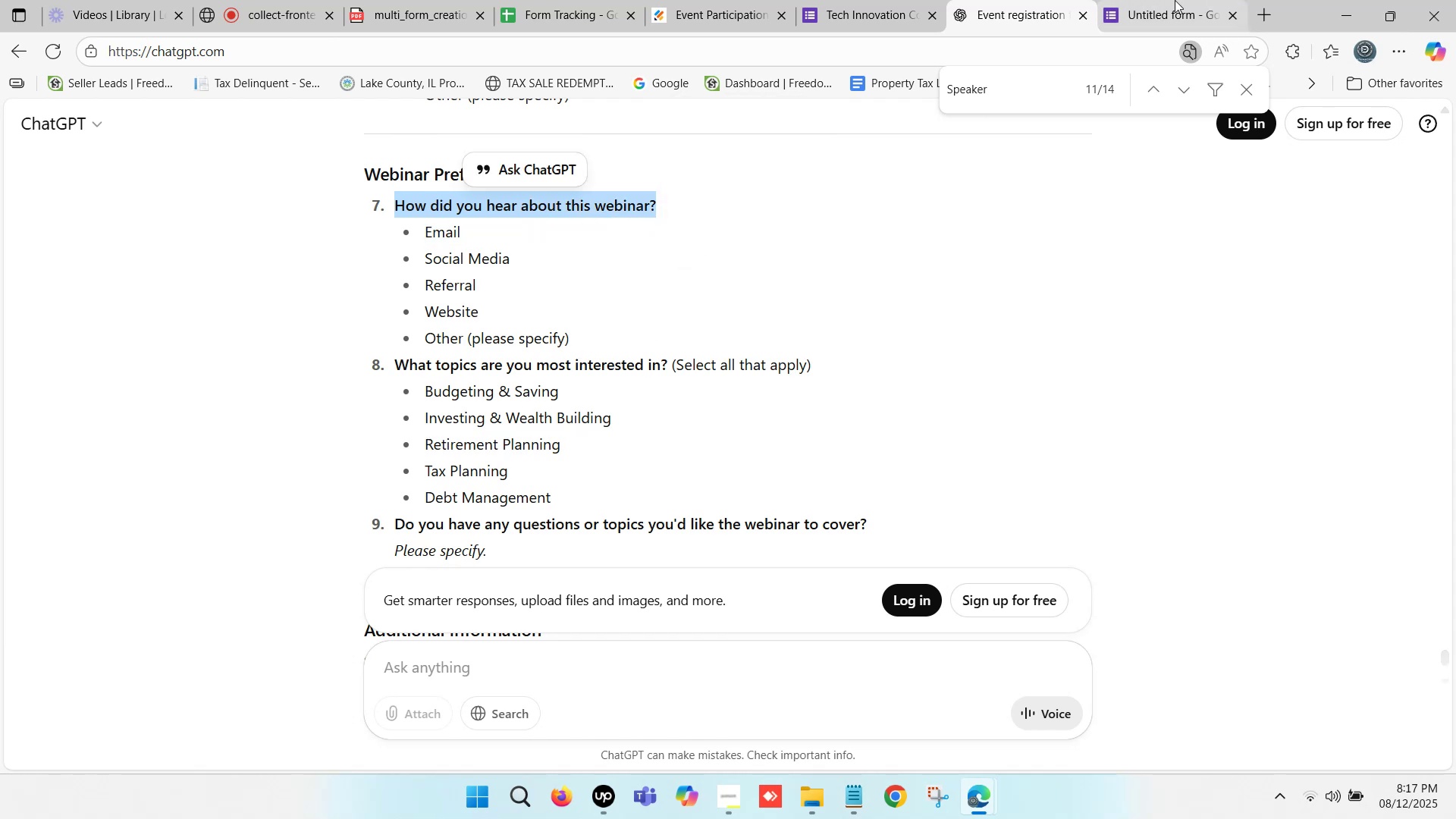 
left_click([1173, 0])
 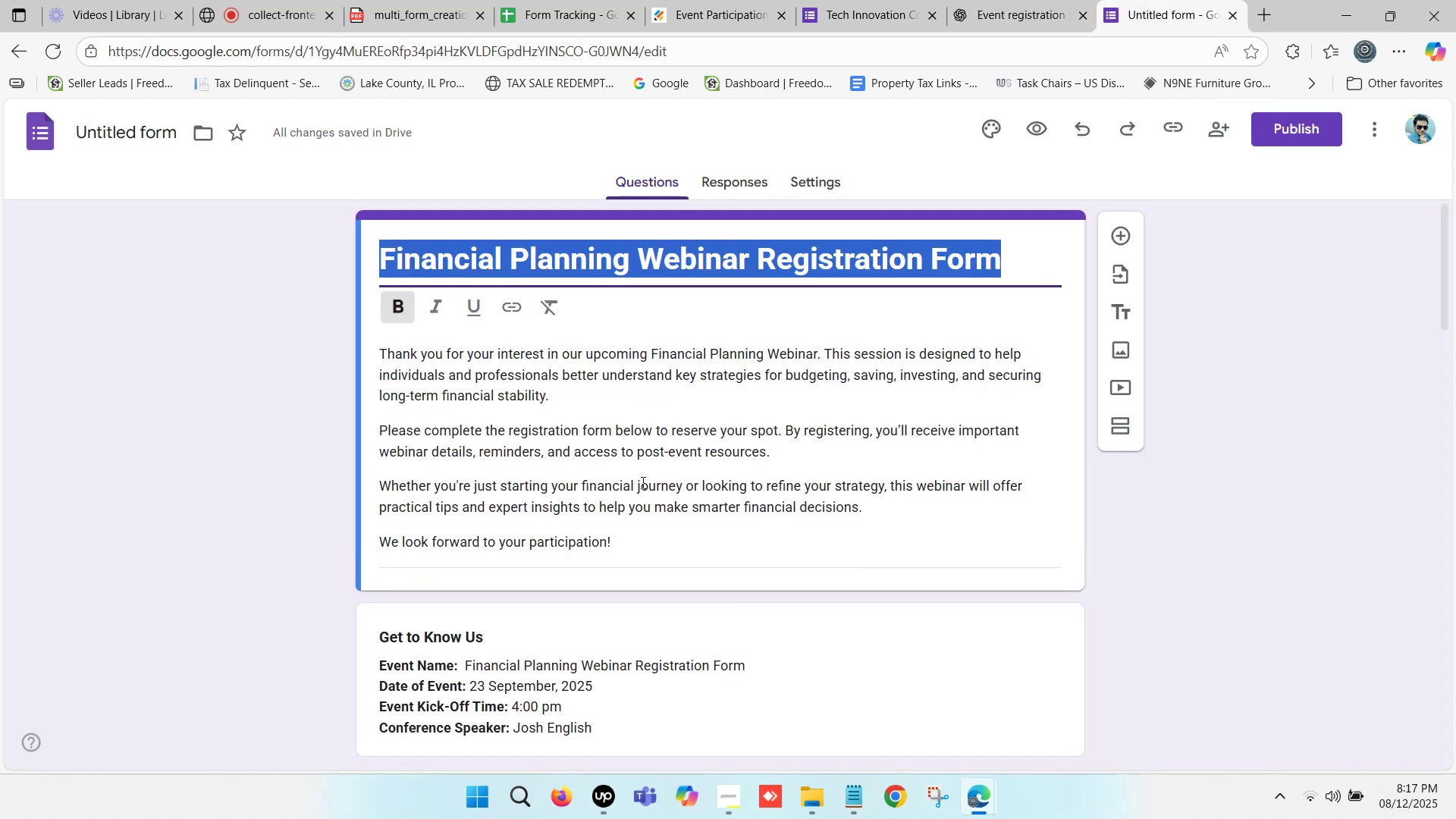 
scroll: coordinate [576, 463], scroll_direction: down, amount: 18.0
 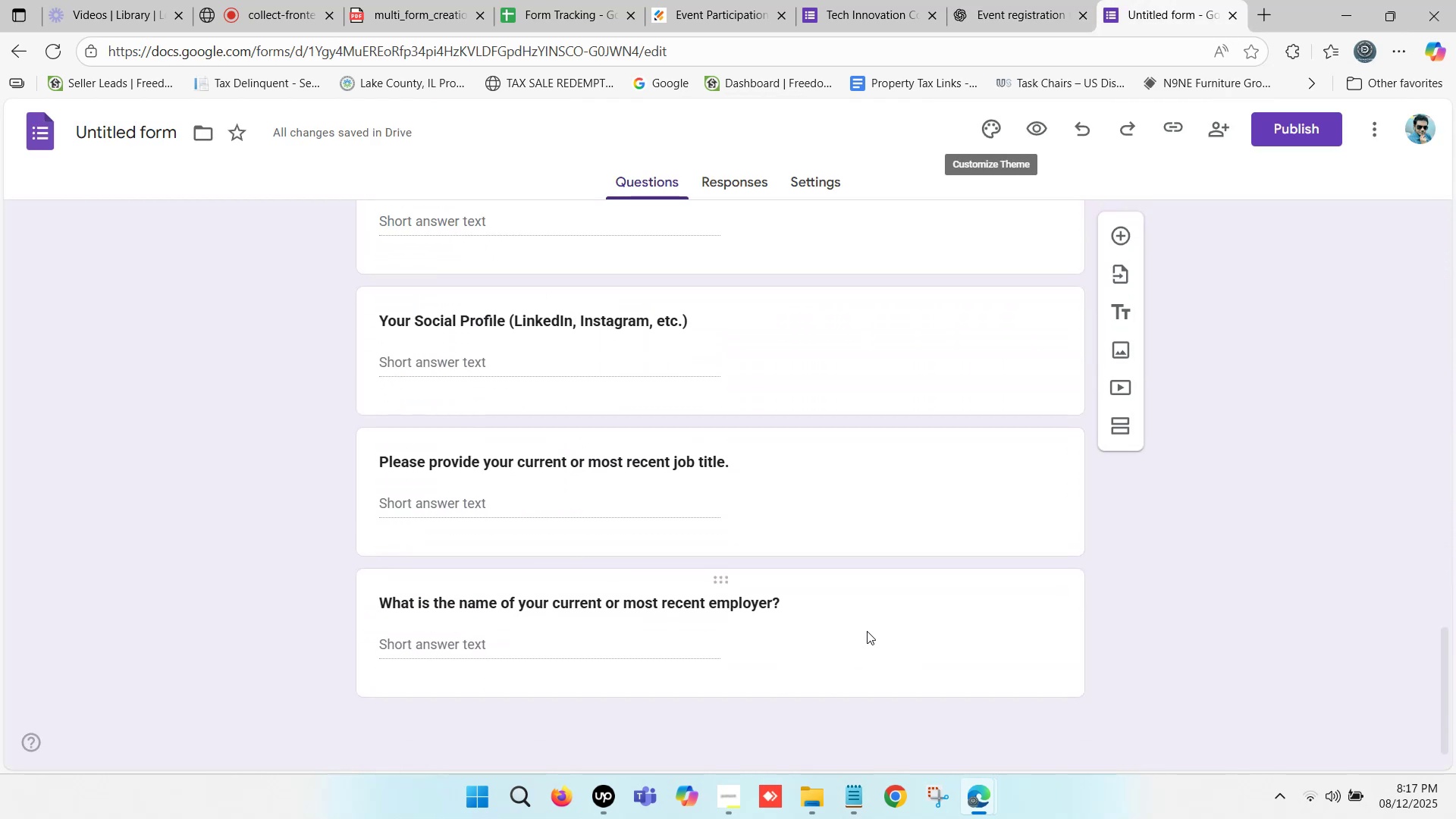 
left_click([867, 631])
 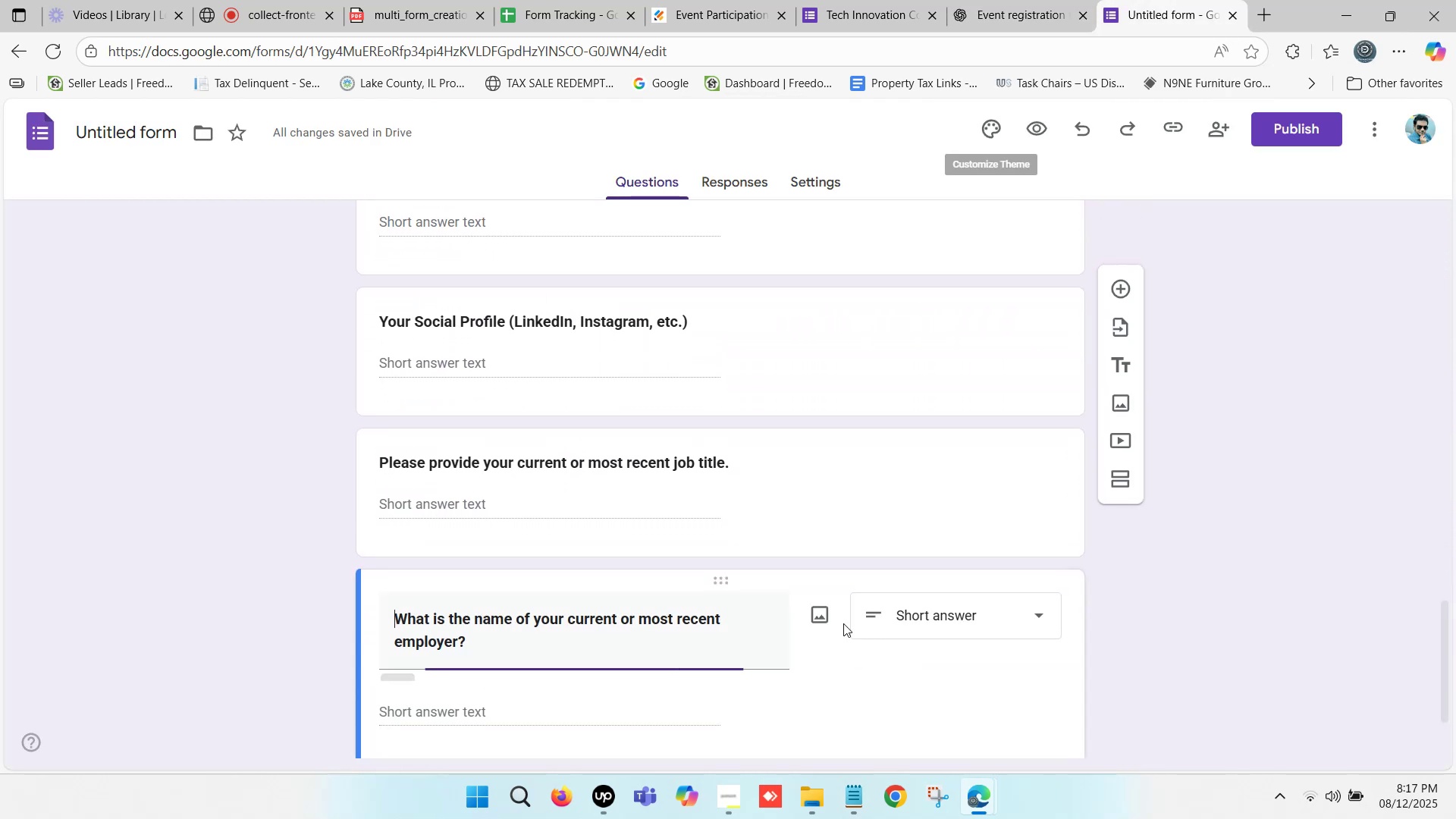 
scroll: coordinate [692, 597], scroll_direction: down, amount: 2.0
 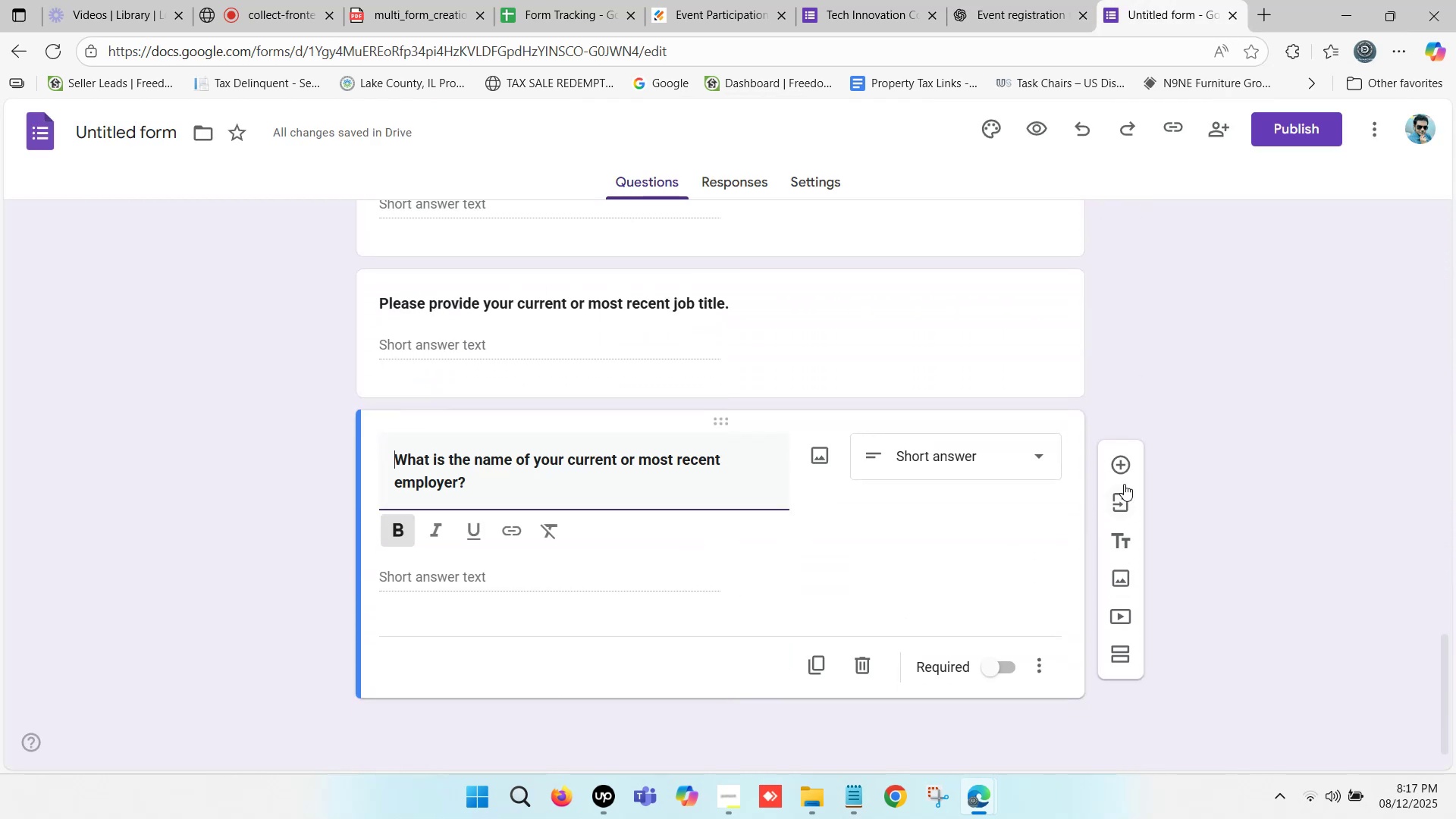 
left_click([1122, 463])
 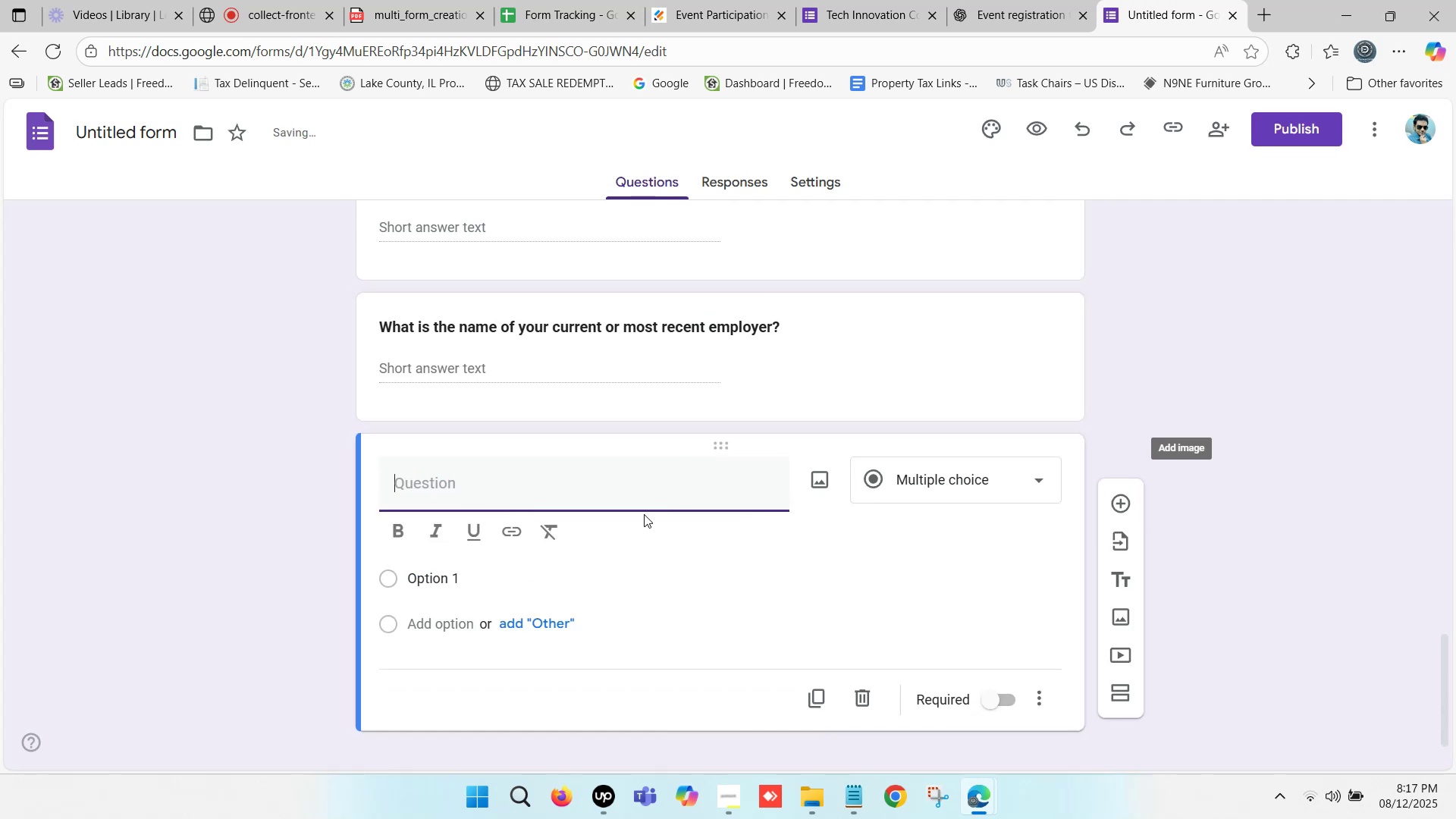 
key(Control+V)
 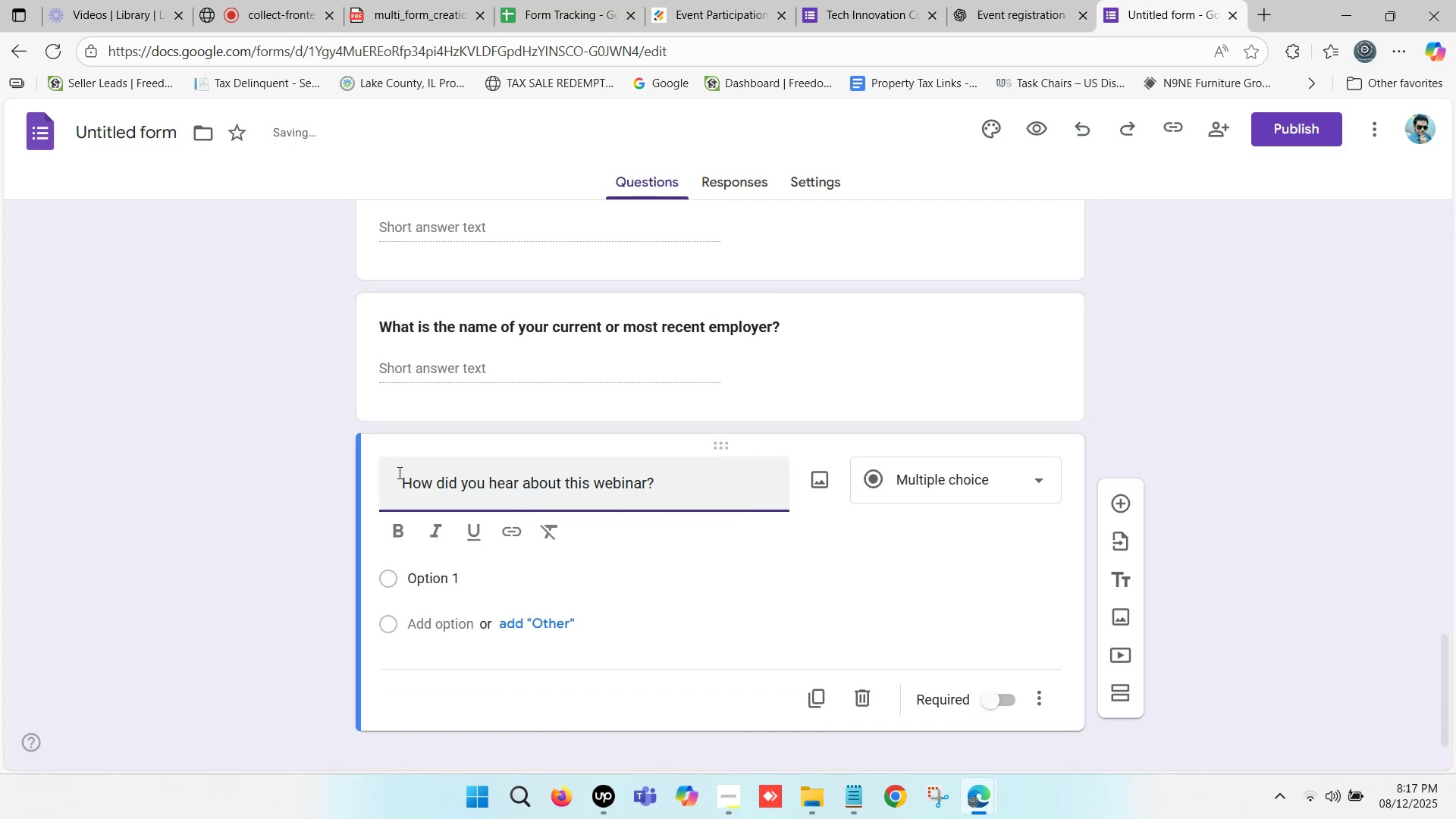 
left_click_drag(start_coordinate=[401, 483], to_coordinate=[364, 485])
 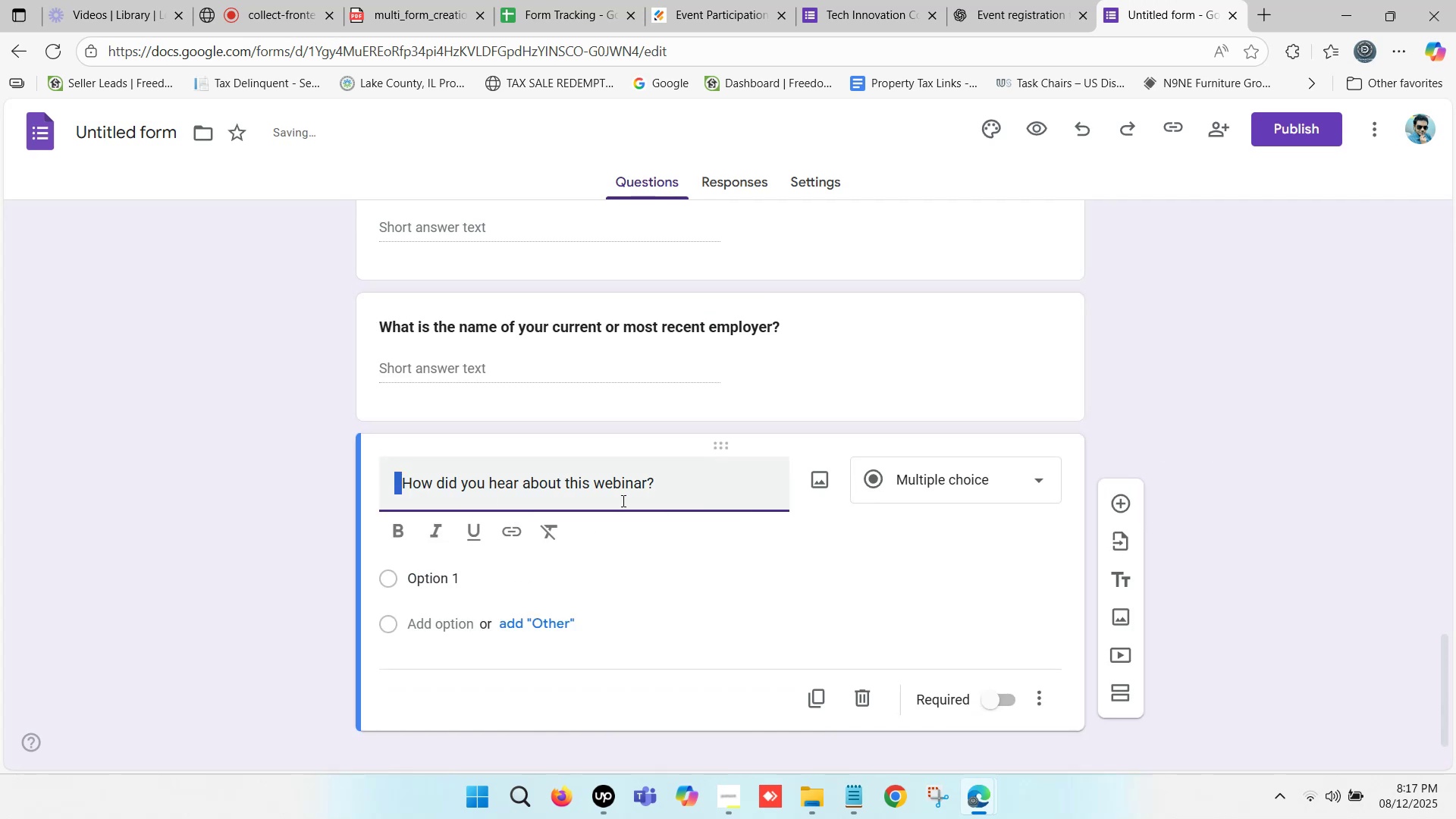 
key(Backspace)
 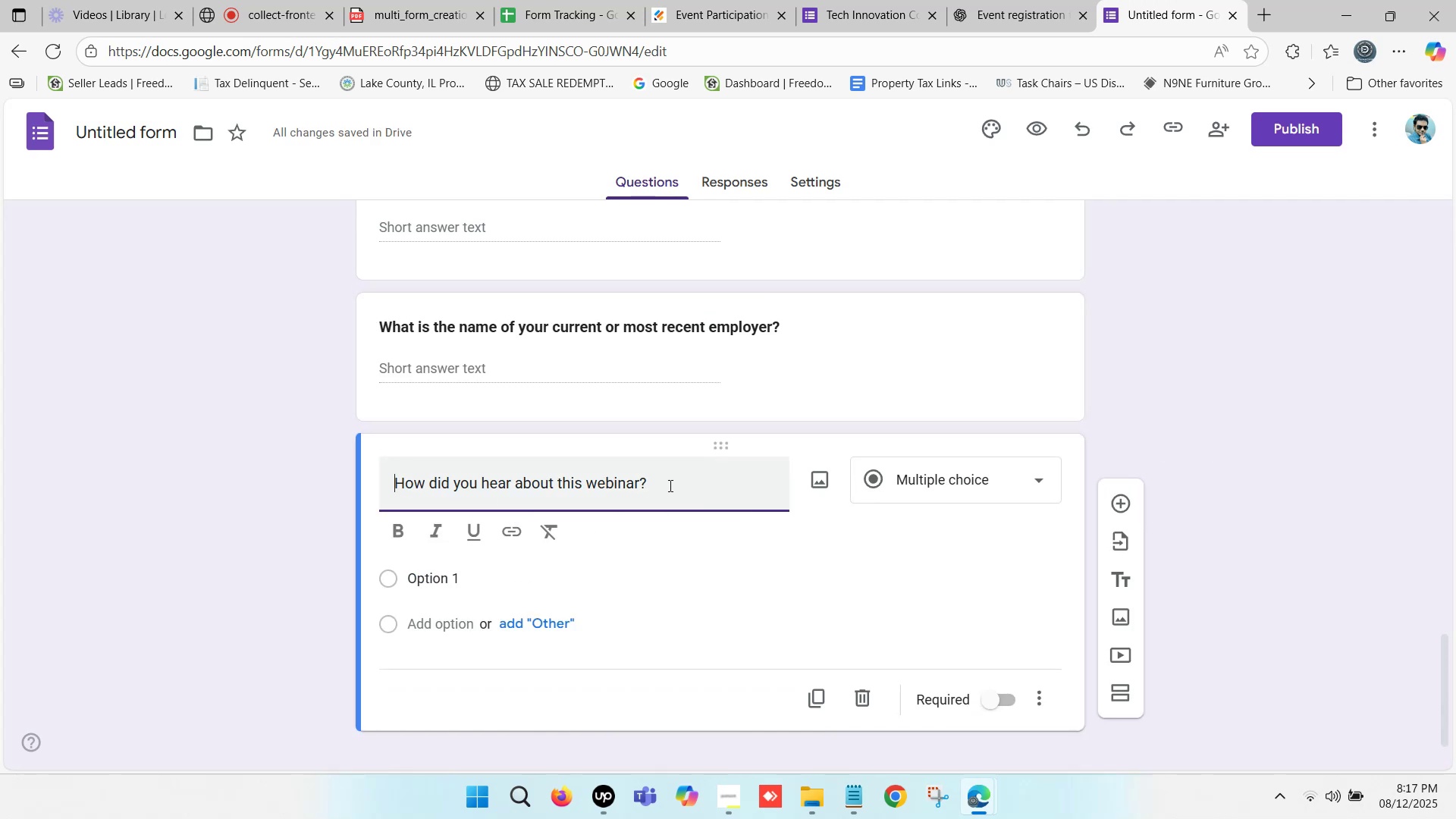 
left_click([669, 485])
 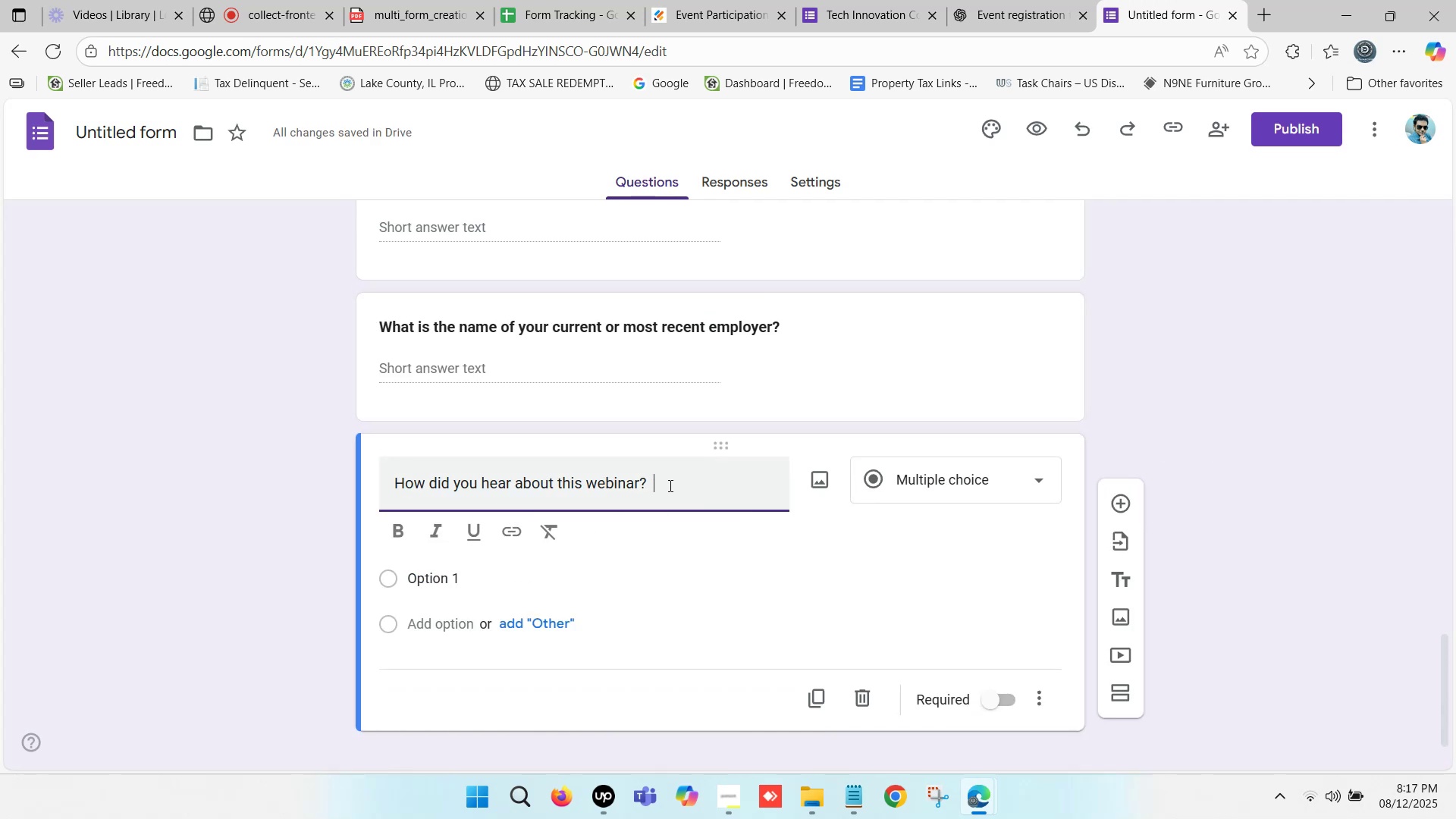 
key(Backspace)
 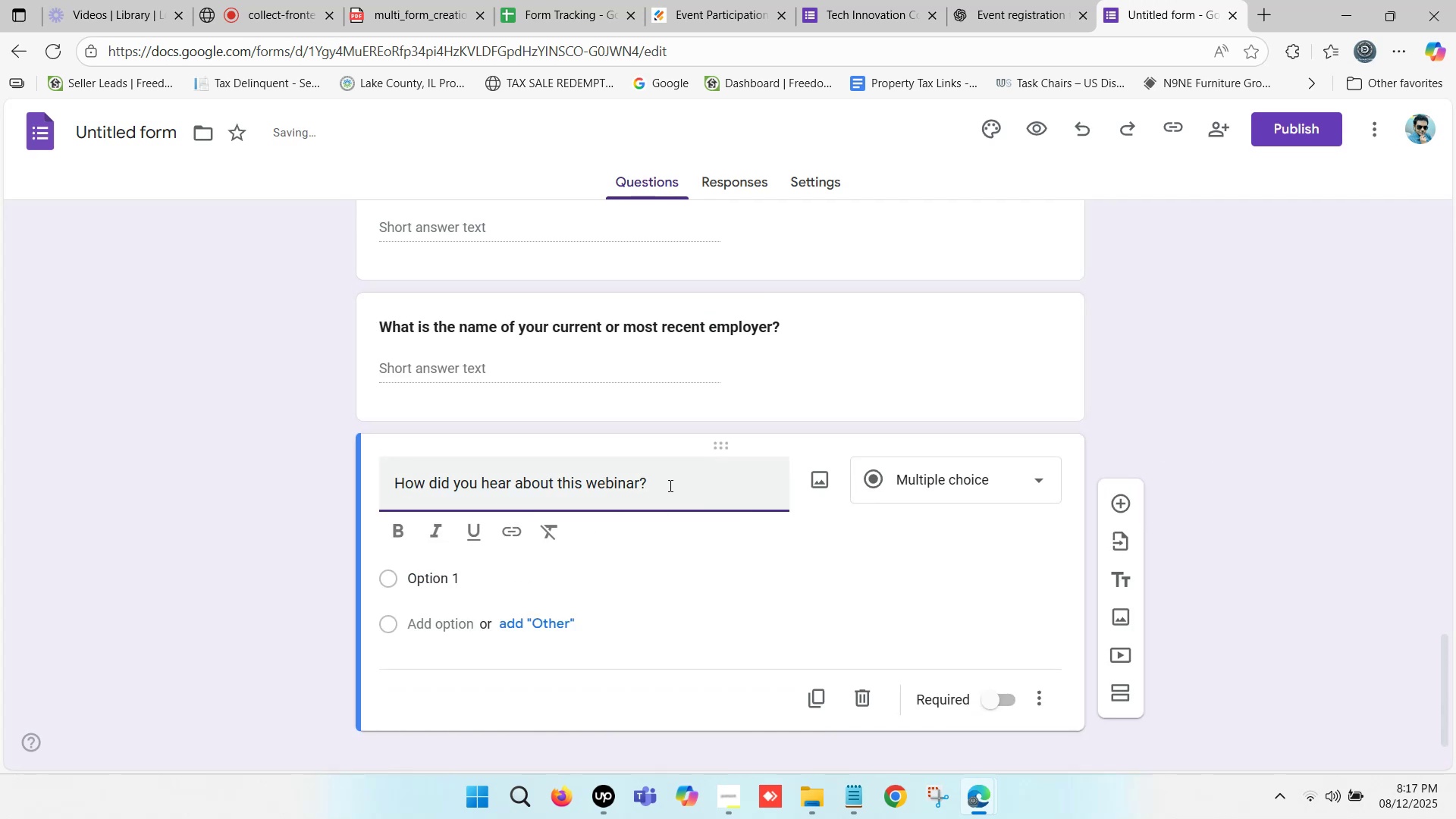 
key(Backspace)
 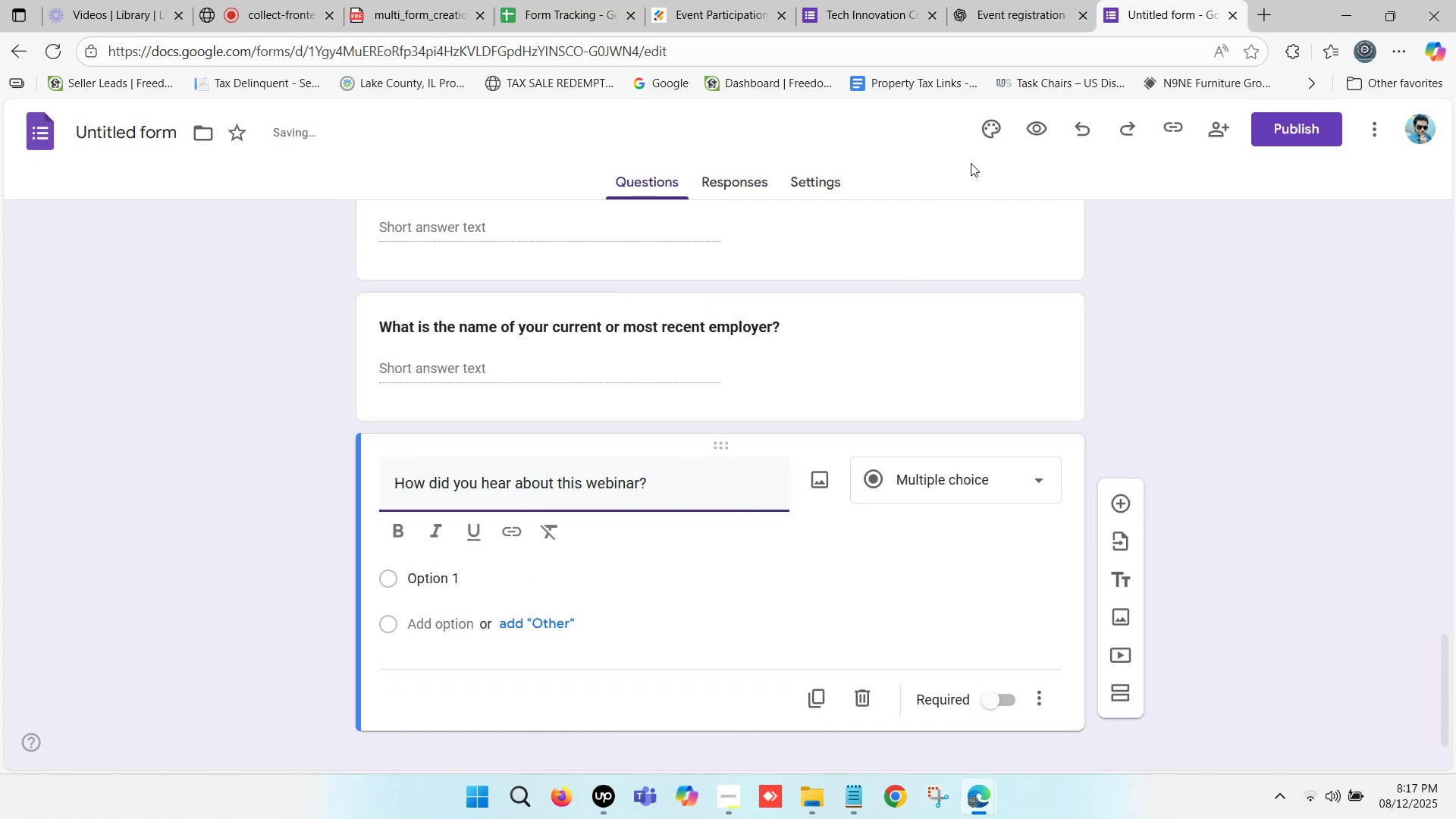 
left_click([1020, 0])
 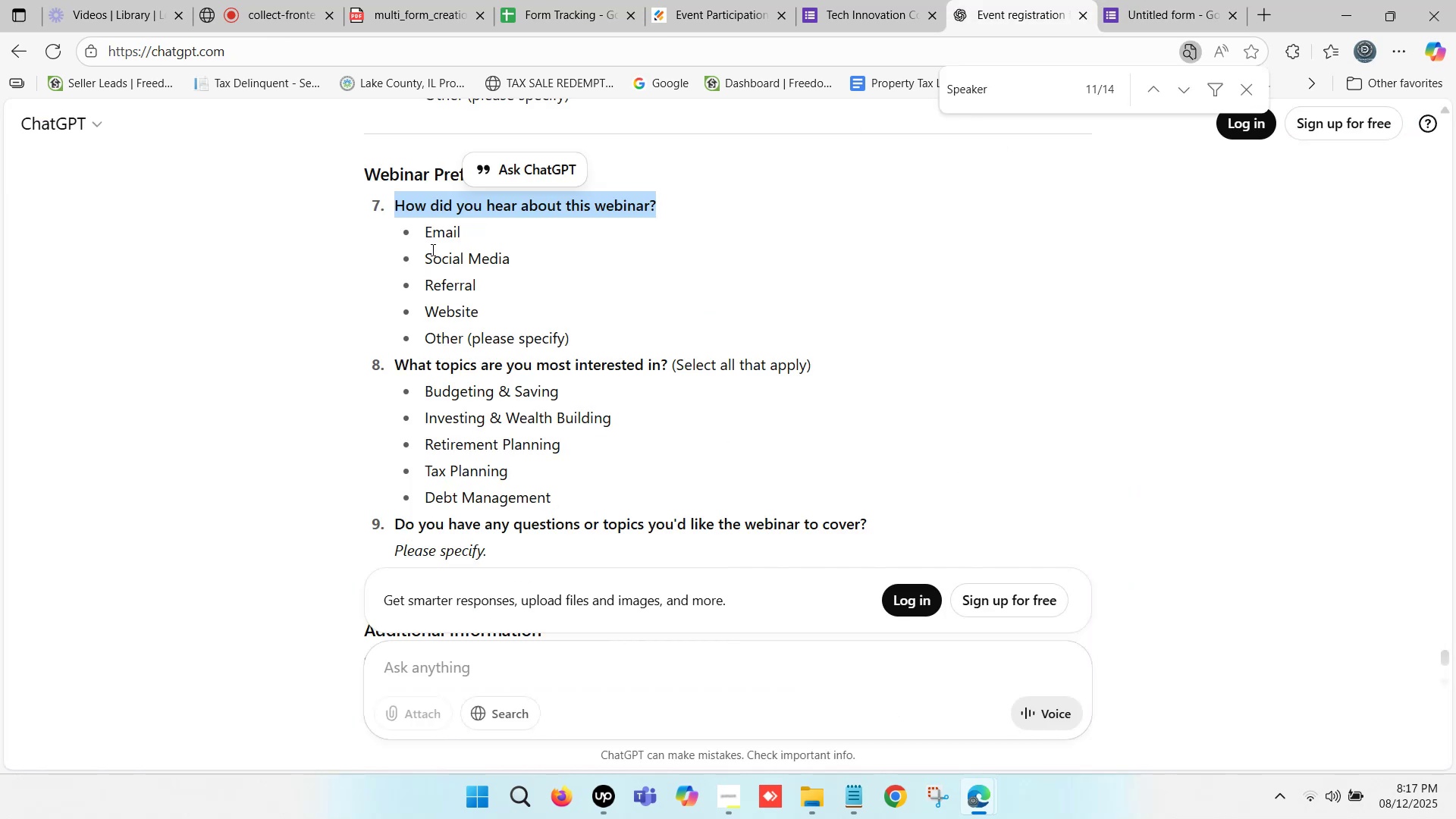 
left_click_drag(start_coordinate=[427, 228], to_coordinate=[461, 228])
 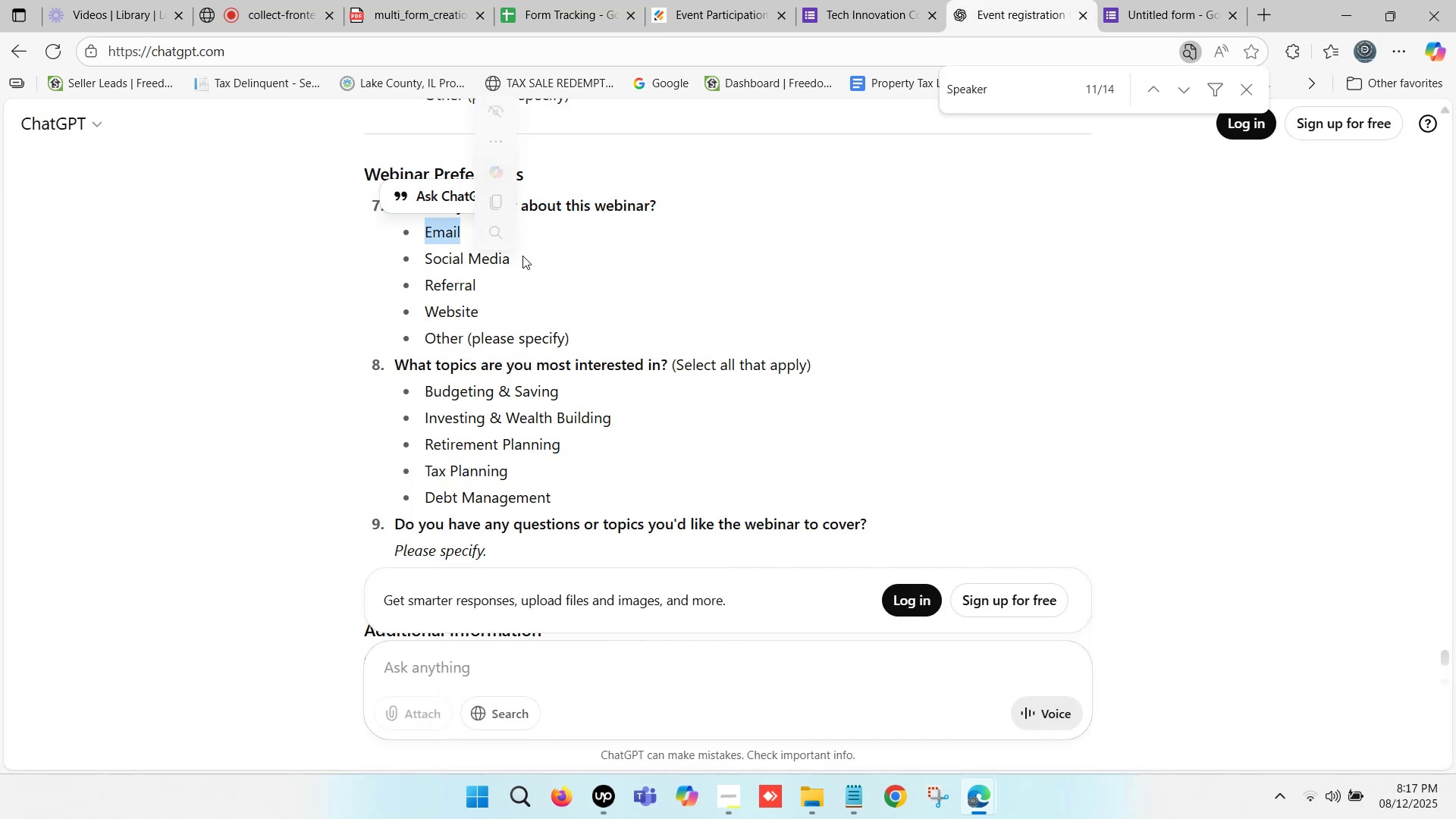 
key(Control+C)
 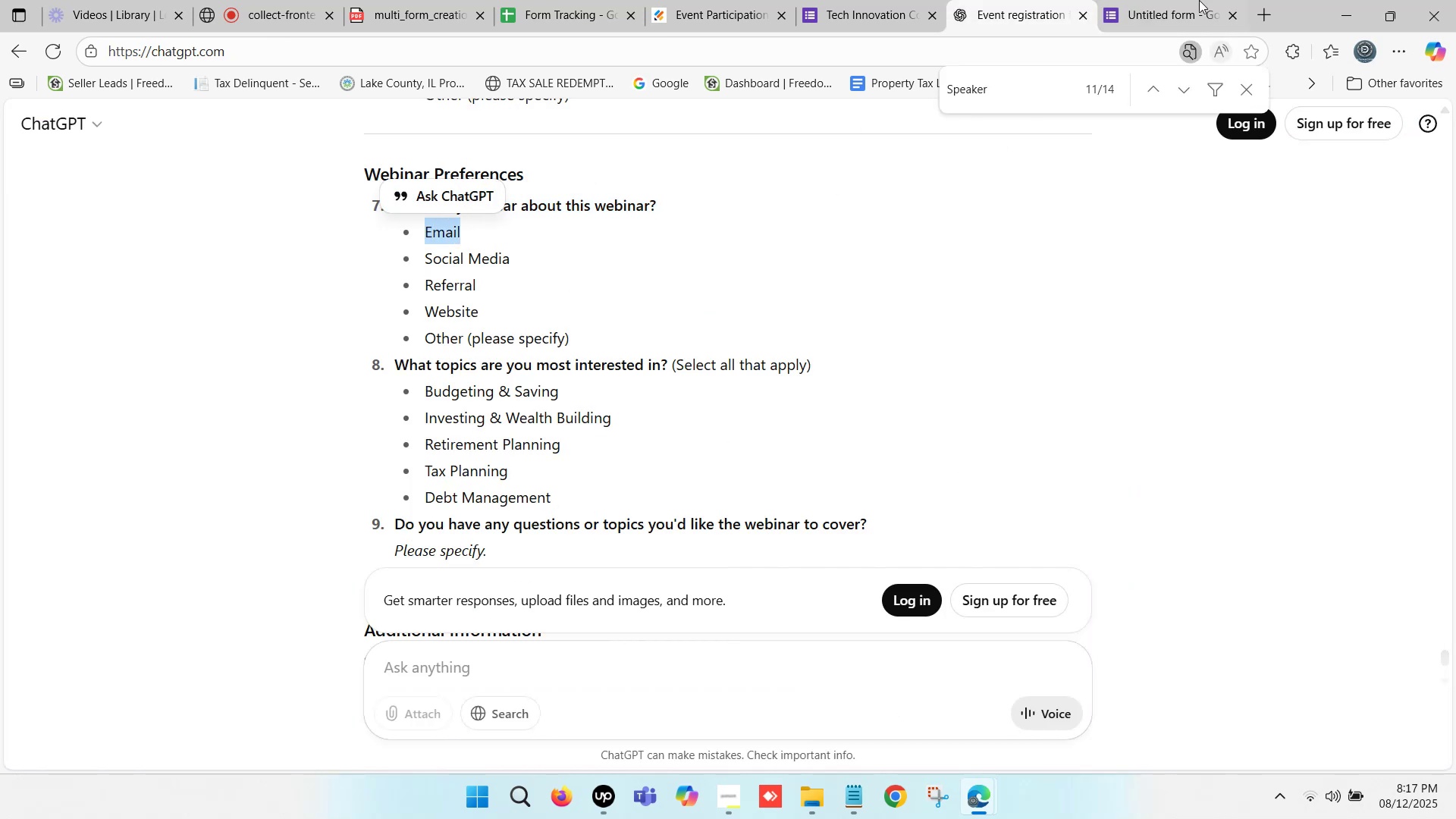 
left_click([1176, 0])
 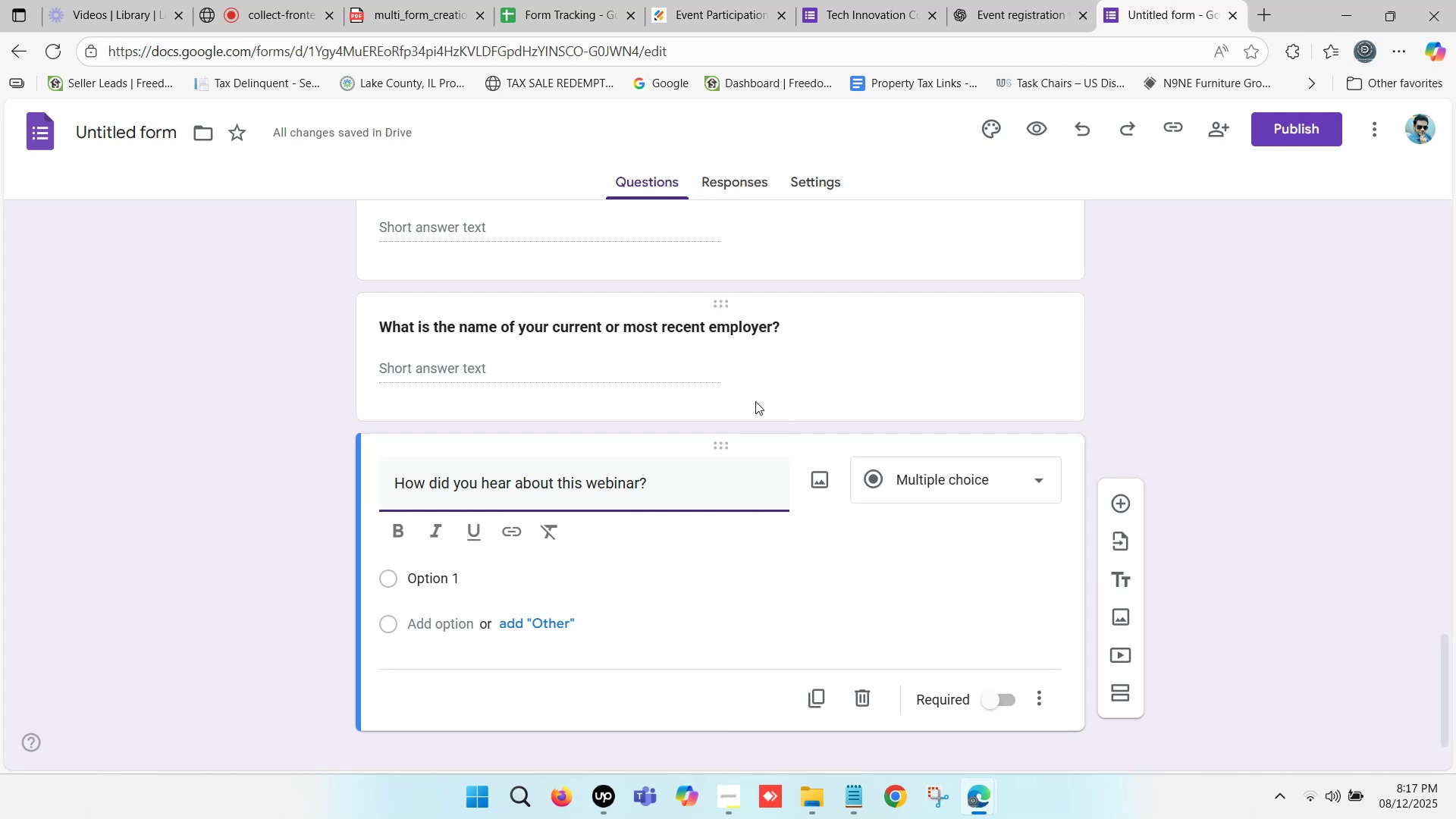 
scroll: coordinate [717, 394], scroll_direction: down, amount: 1.0
 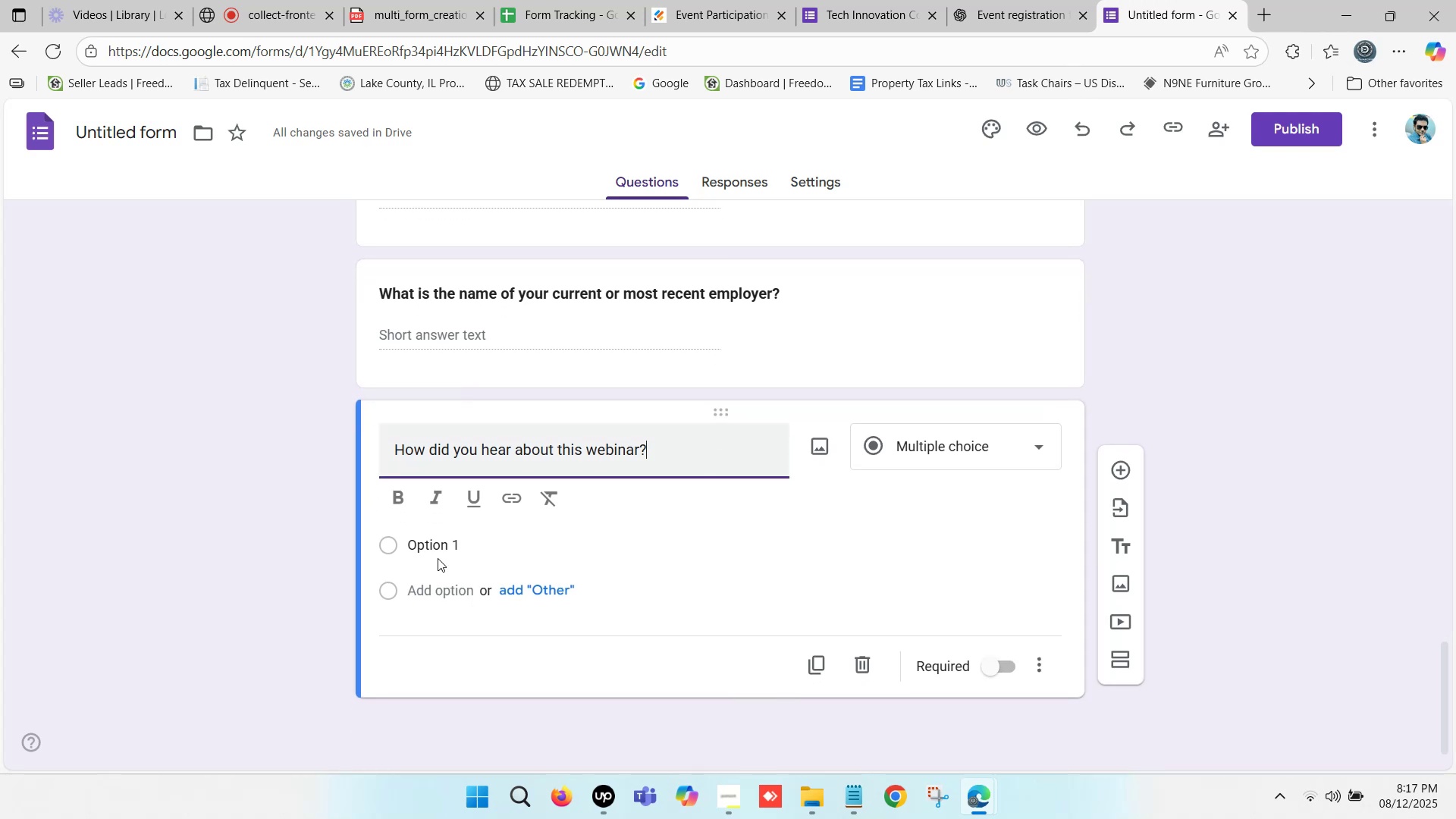 
left_click([431, 550])
 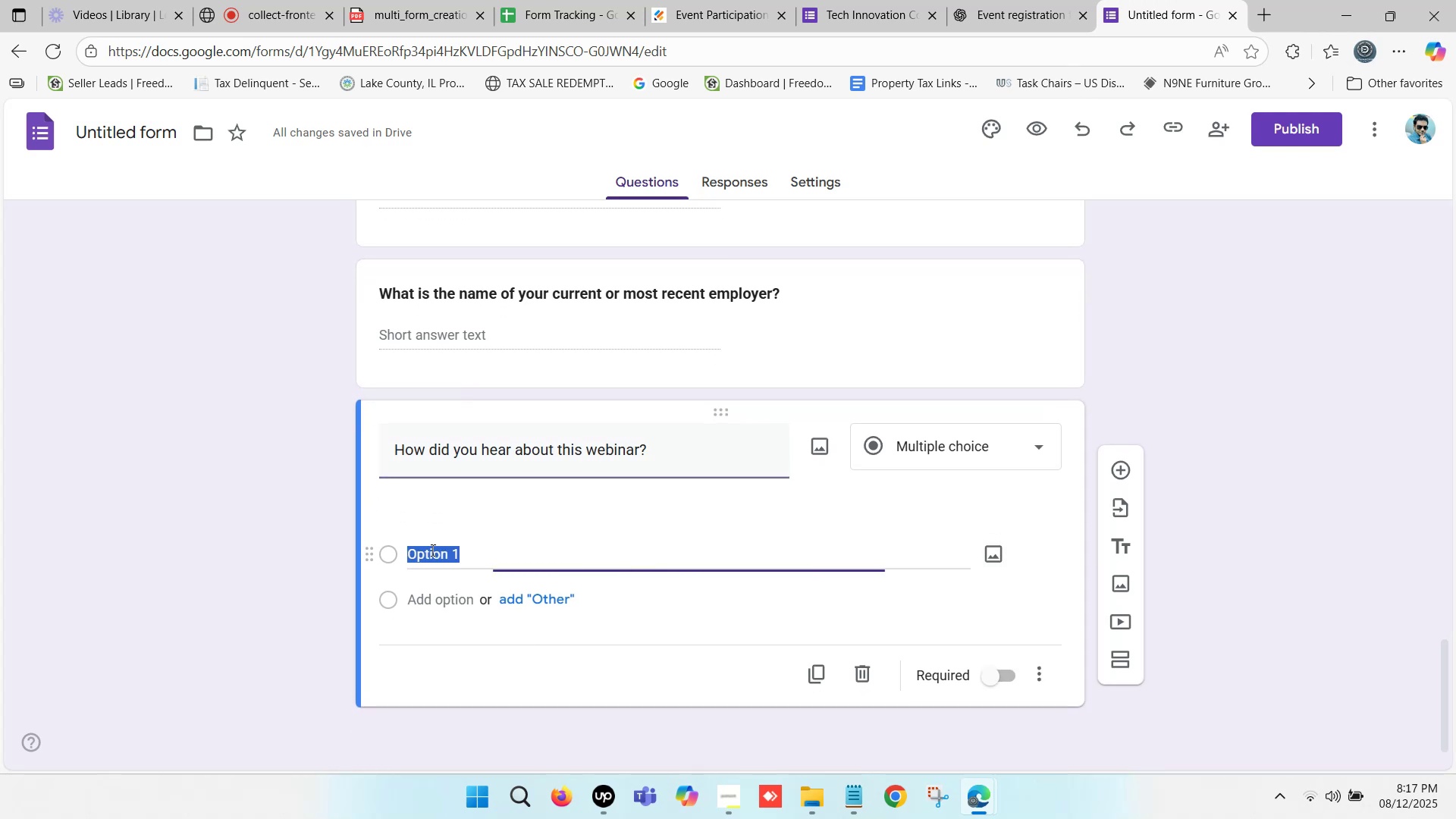 
key(Control+V)
 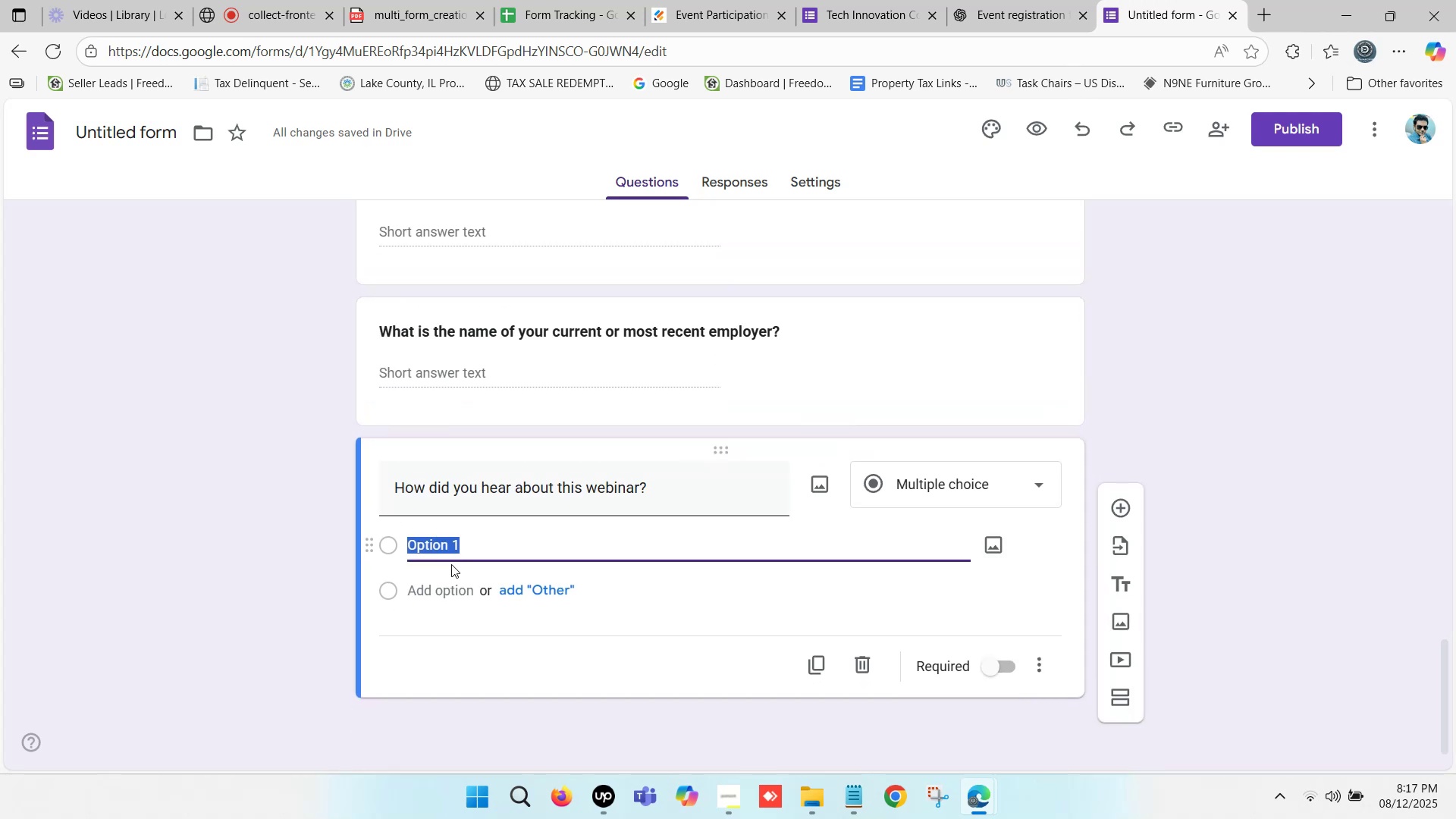 
mouse_move([488, 532])
 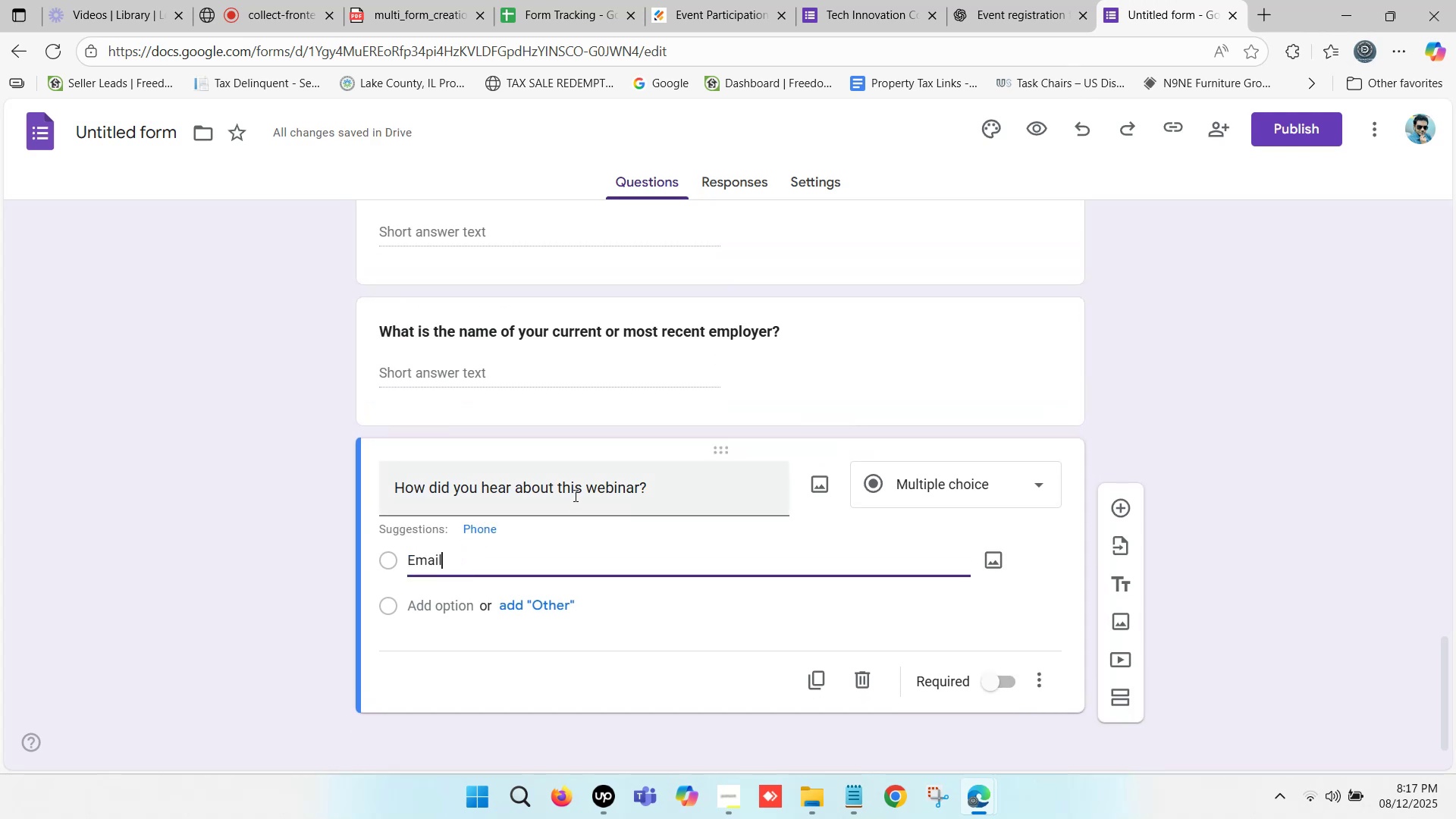 
left_click([574, 495])
 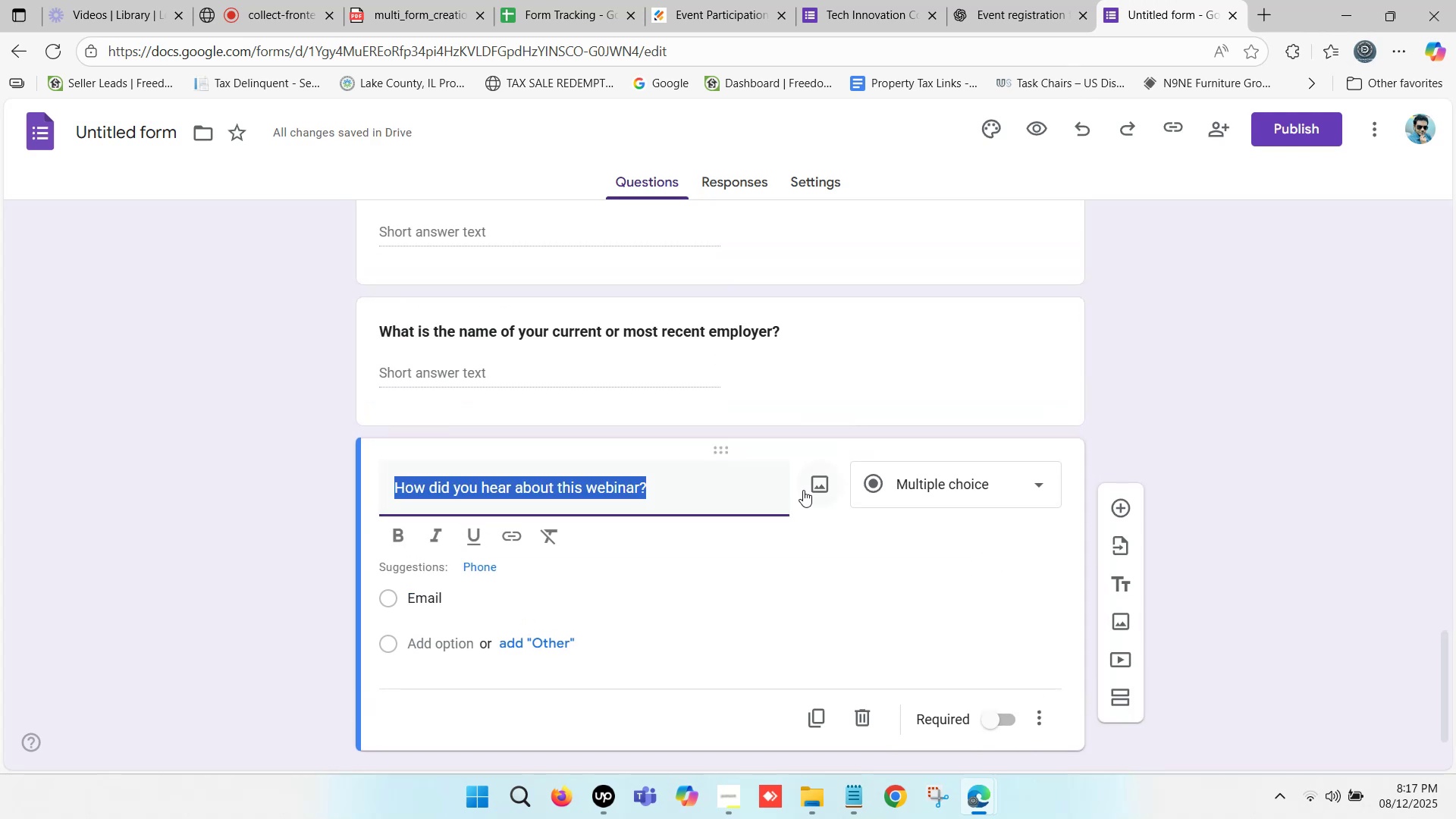 
key(Control+B)
 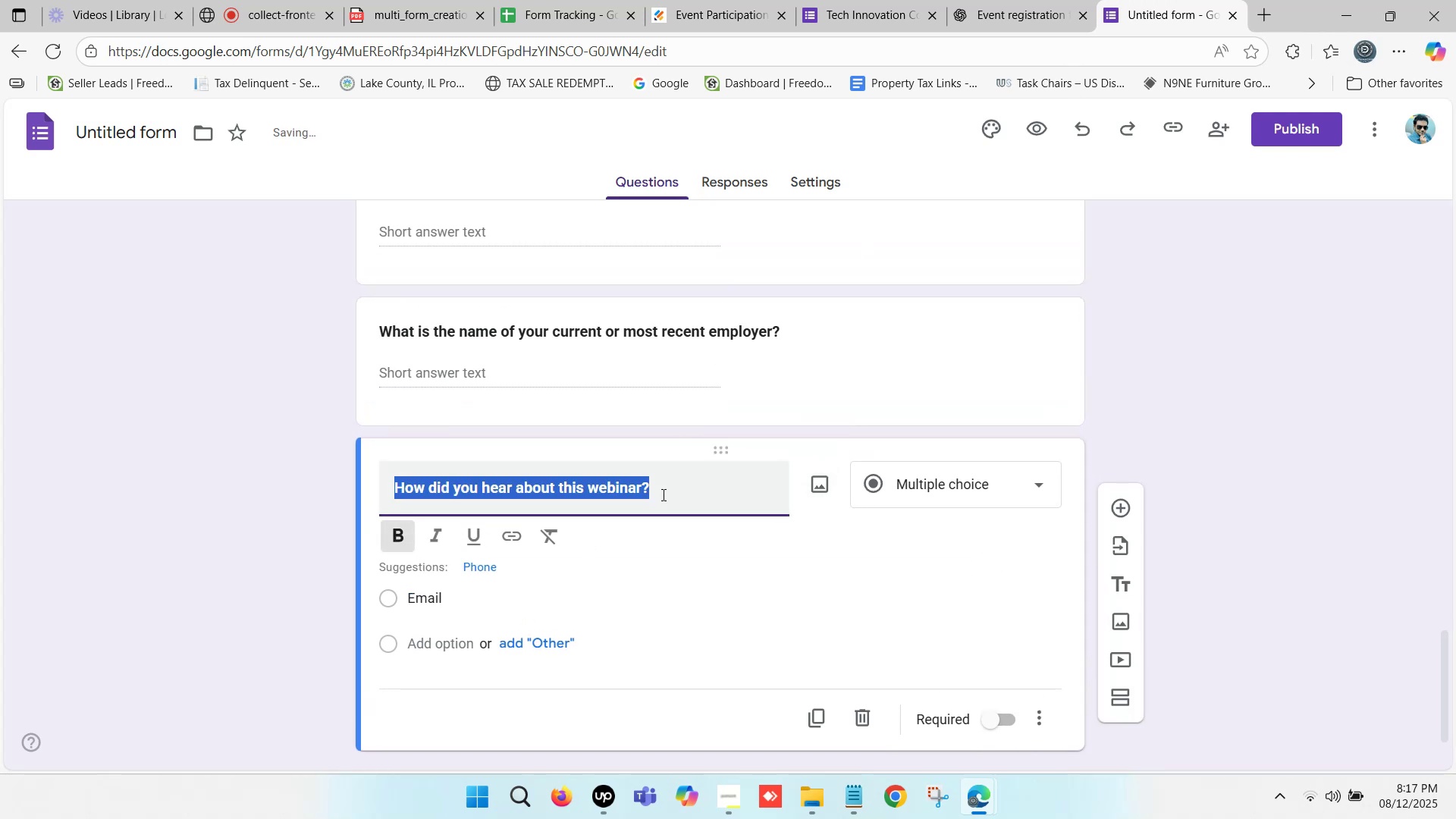 
left_click([613, 491])
 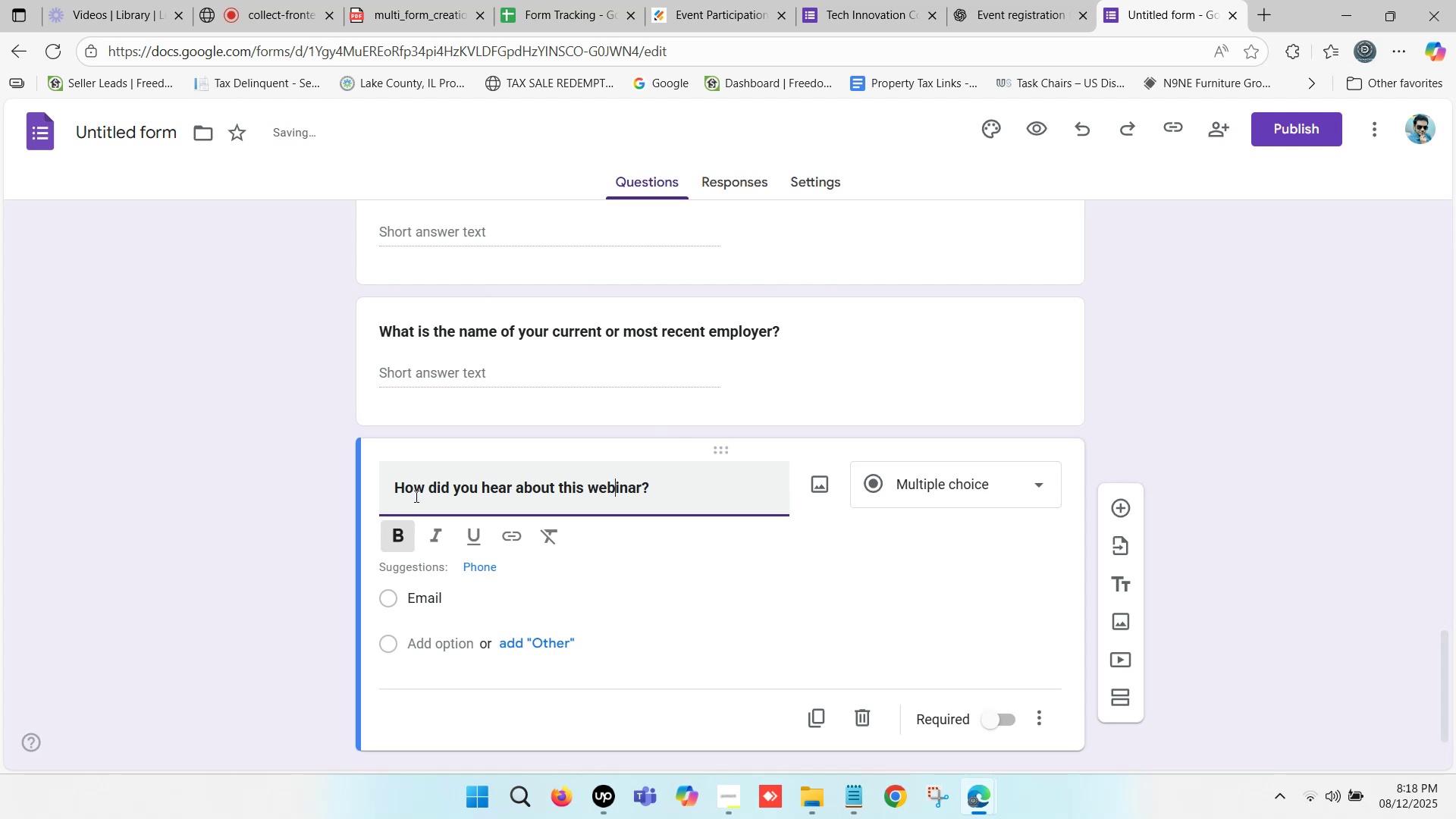 
scroll: coordinate [497, 480], scroll_direction: down, amount: 1.0
 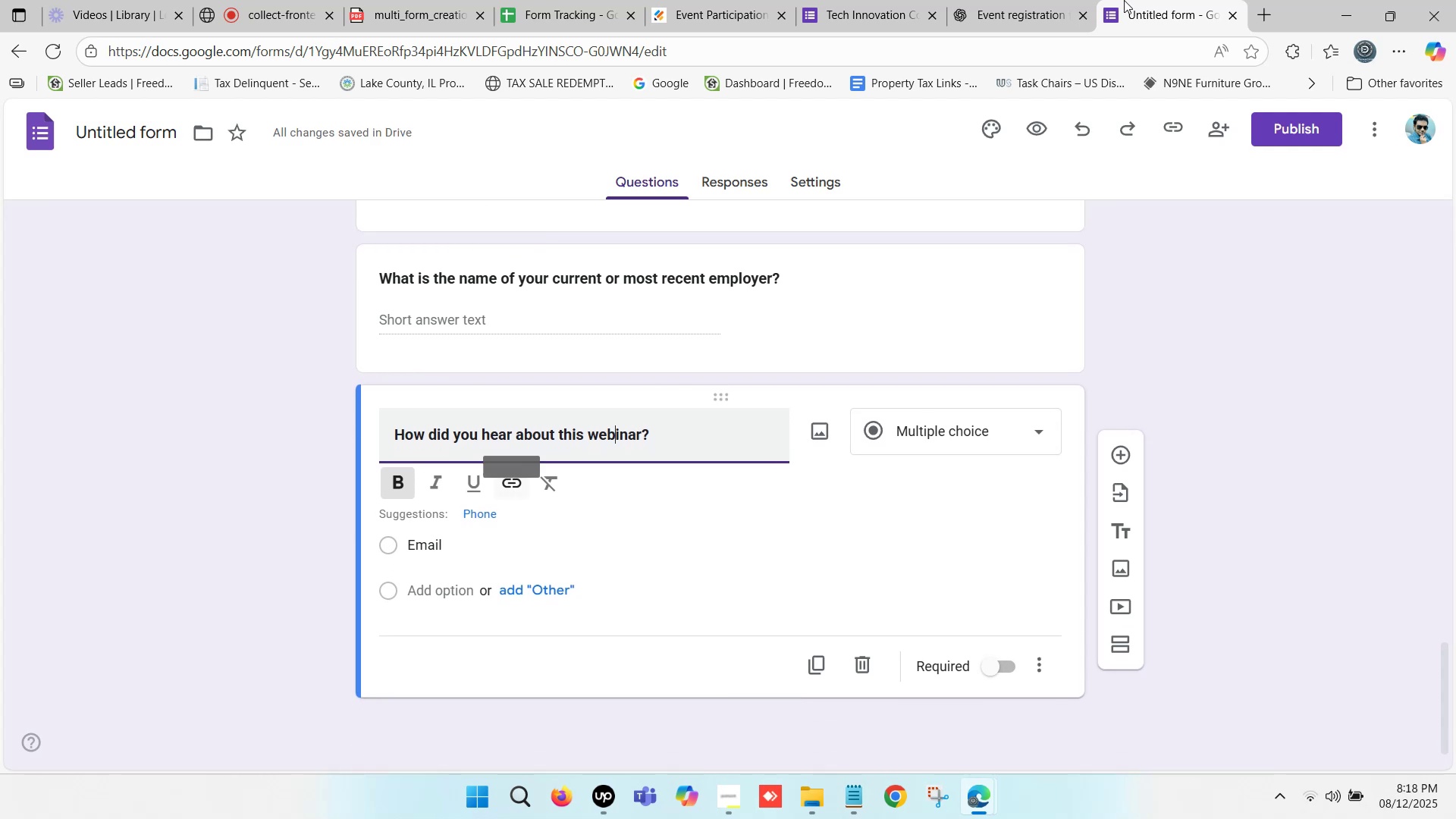 
left_click([1009, 0])
 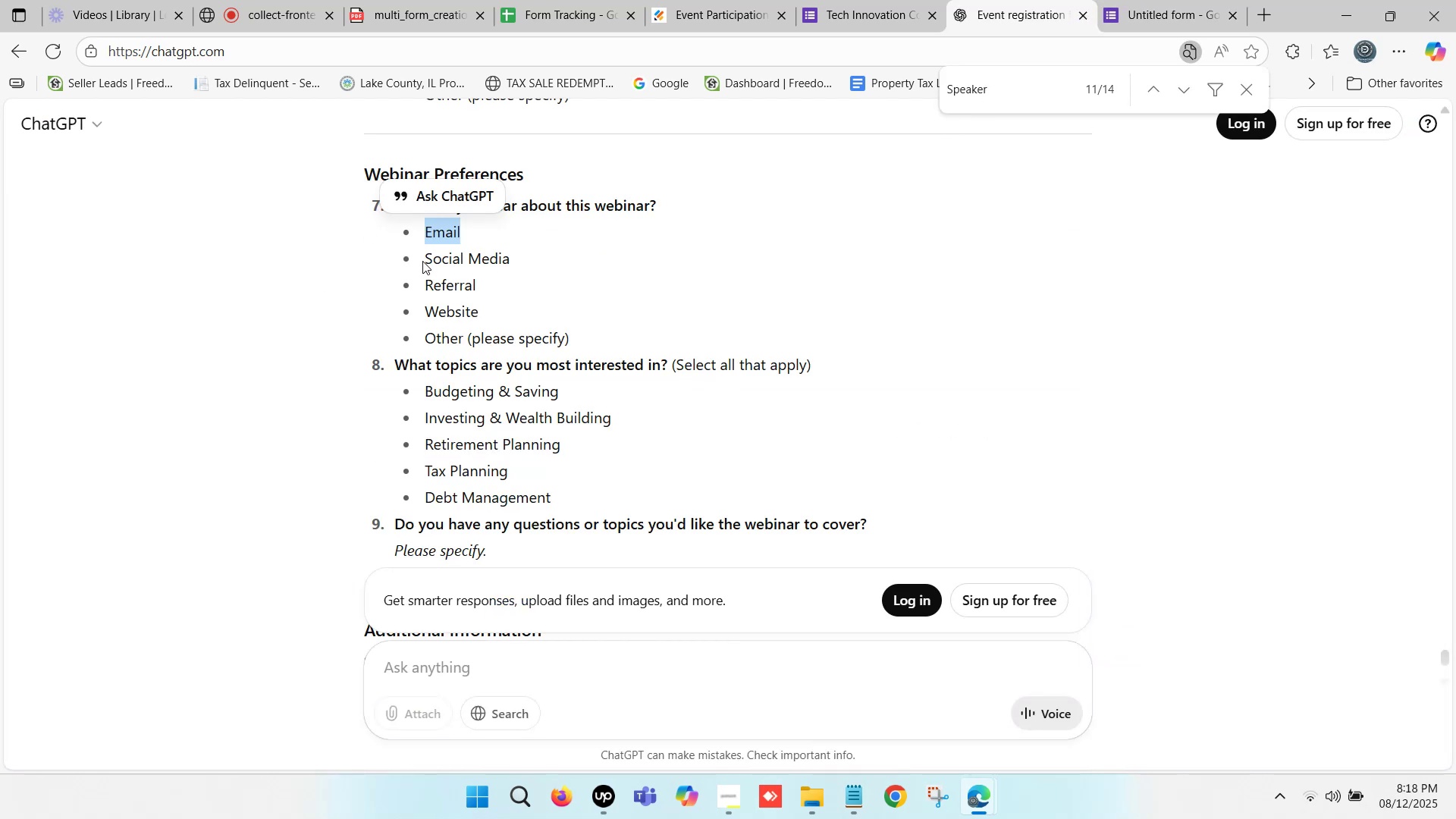 
left_click_drag(start_coordinate=[428, 259], to_coordinate=[508, 264])
 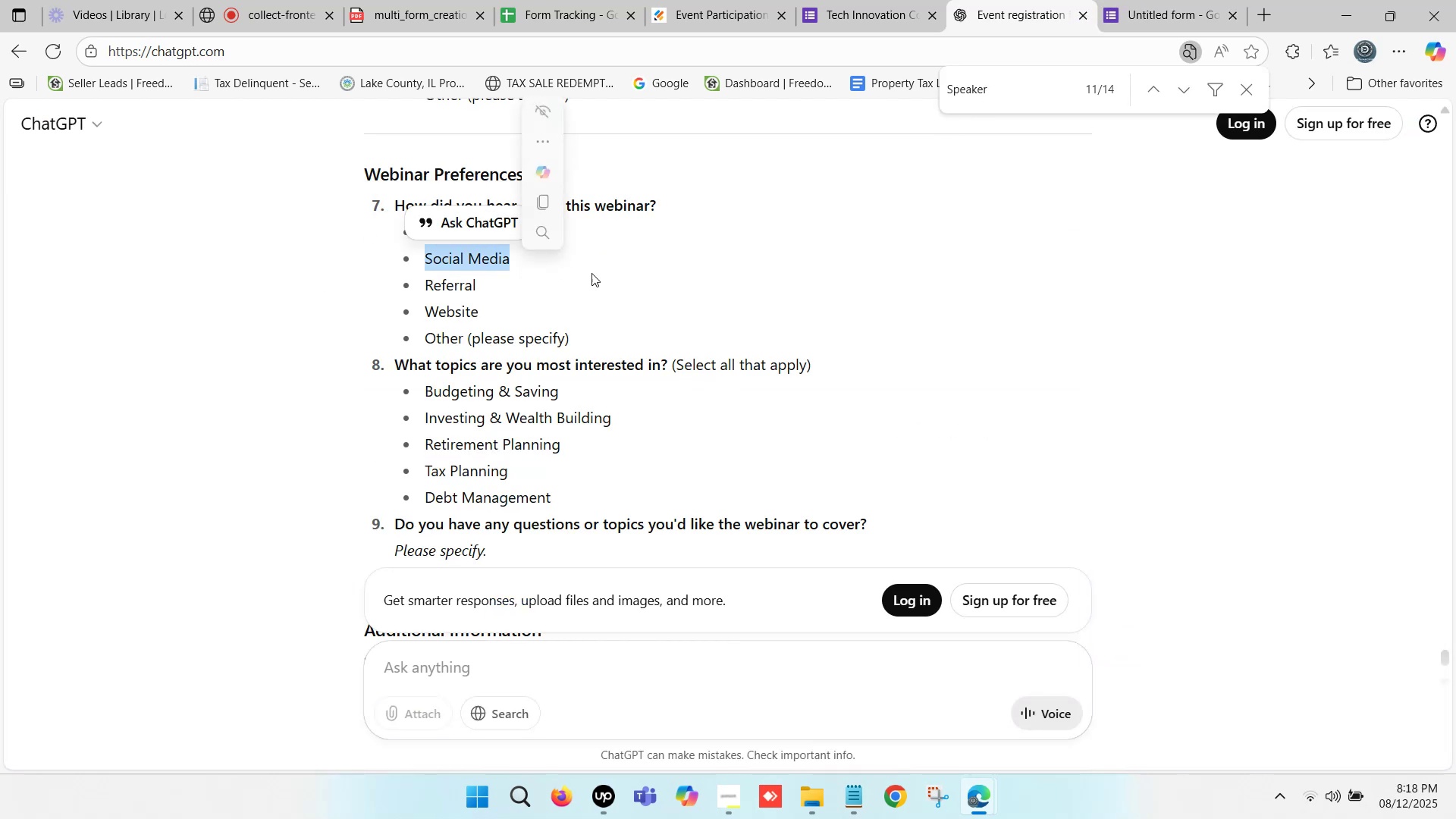 
key(Control+C)
 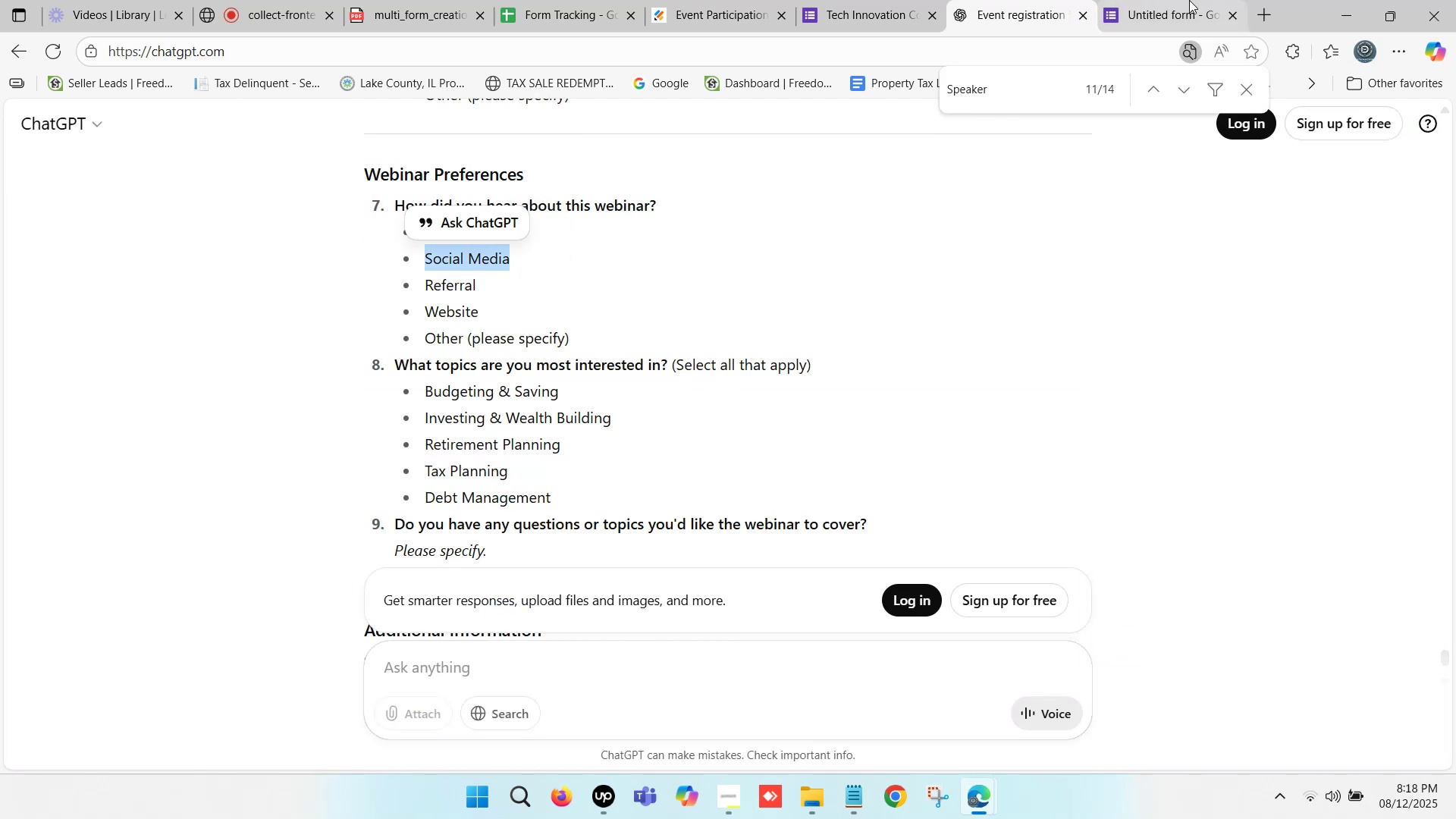 
left_click([1189, 0])
 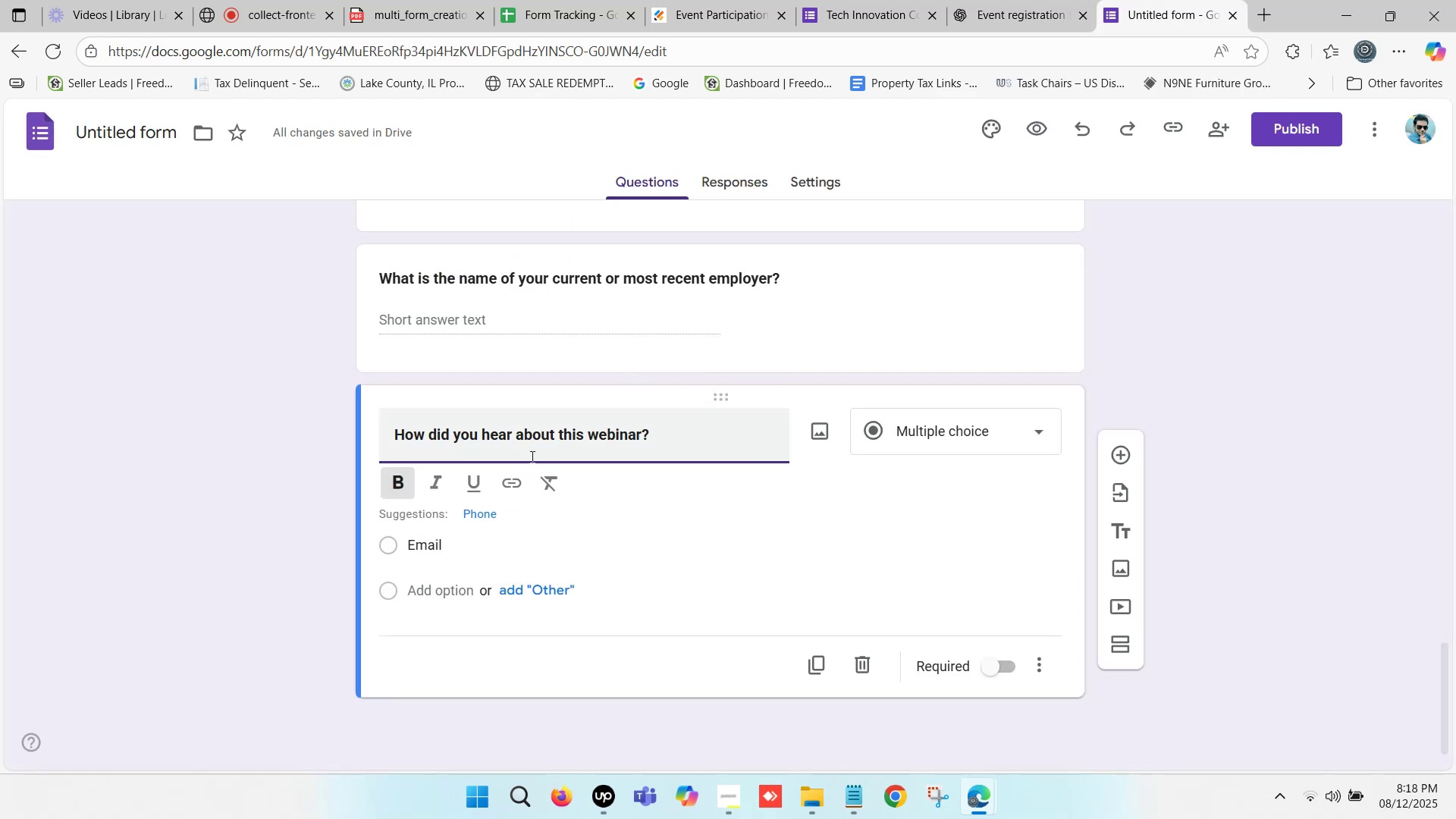 
scroll: coordinate [507, 451], scroll_direction: down, amount: 1.0
 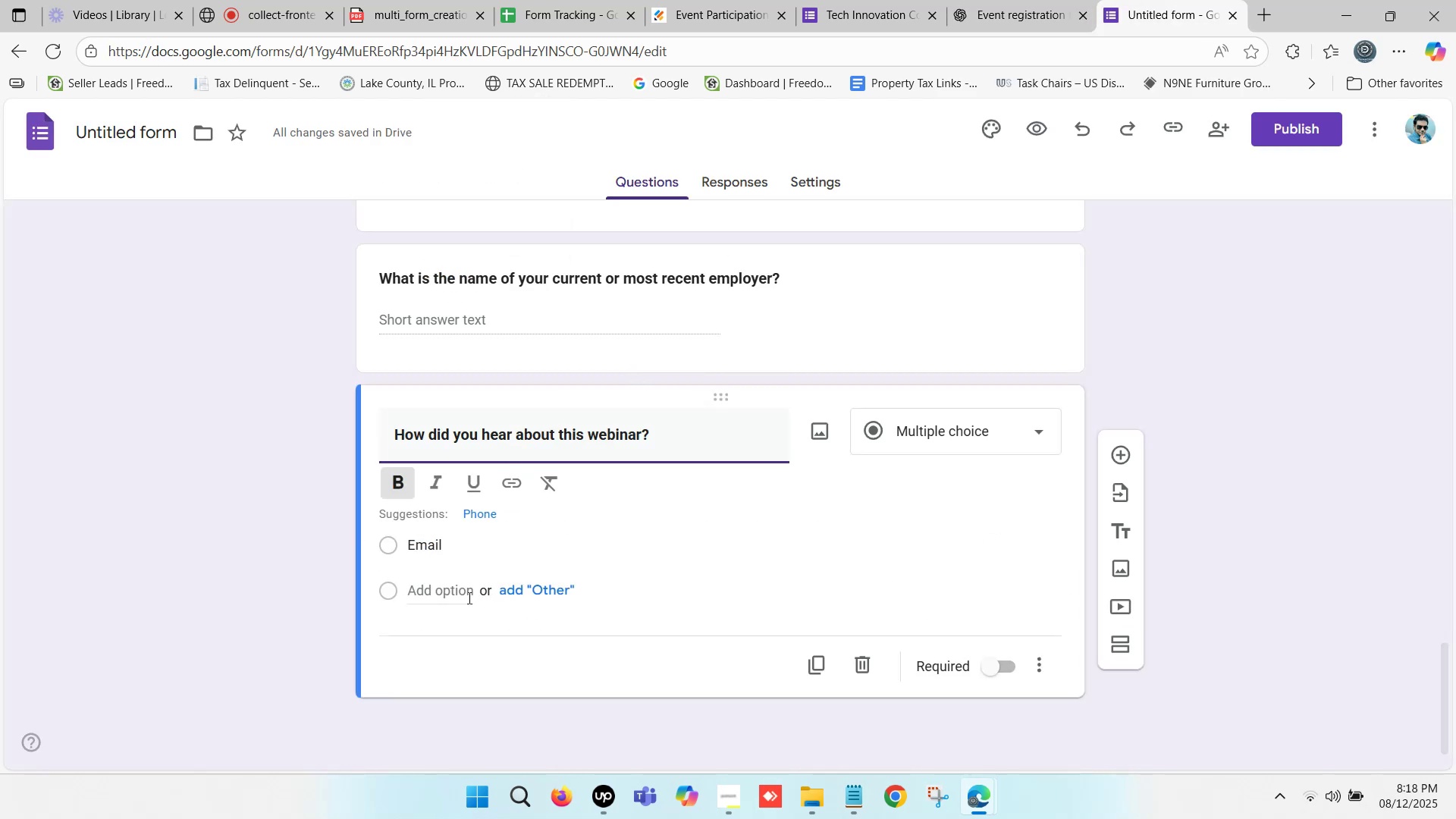 
left_click([464, 596])
 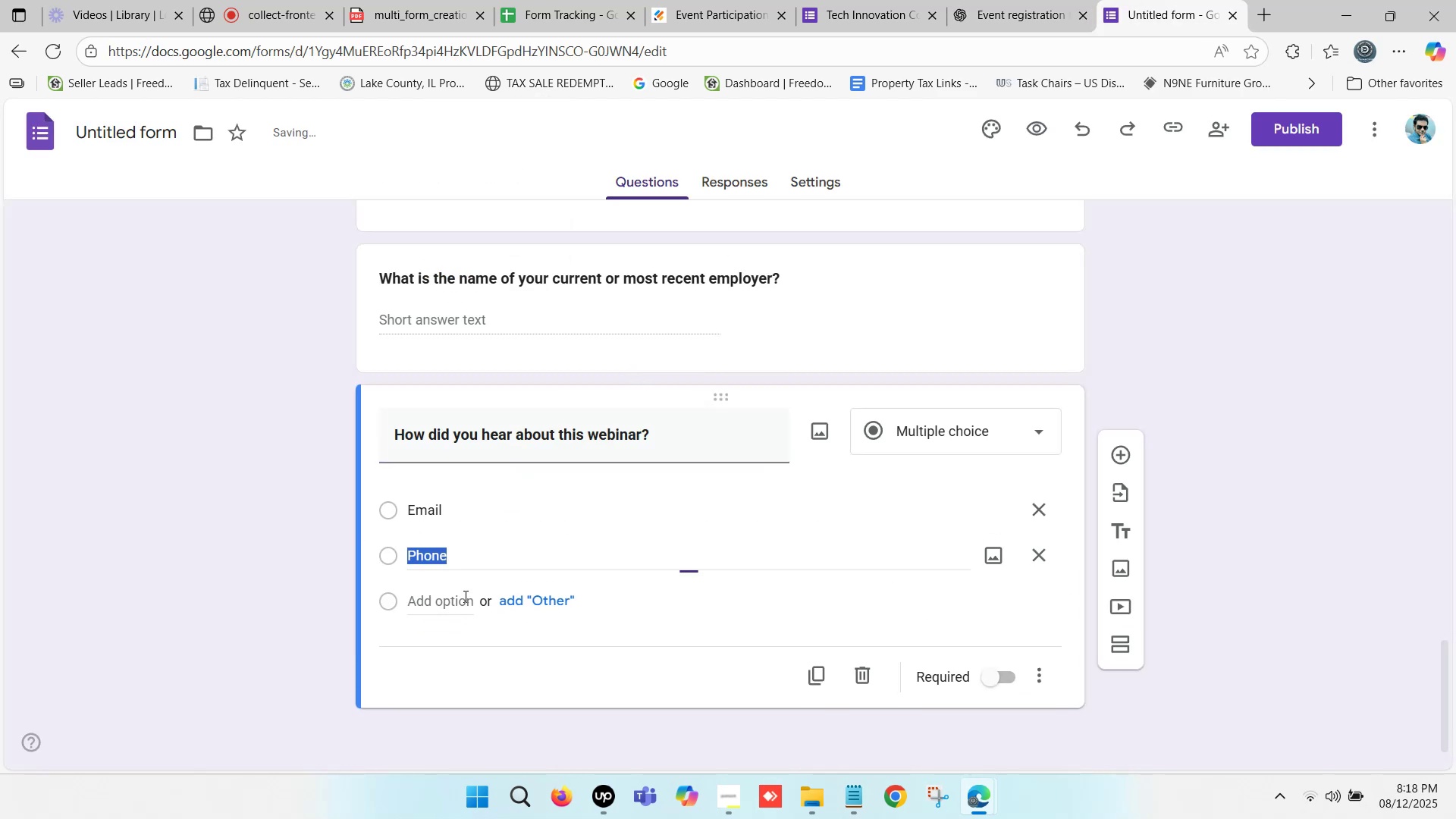 
key(Control+V)
 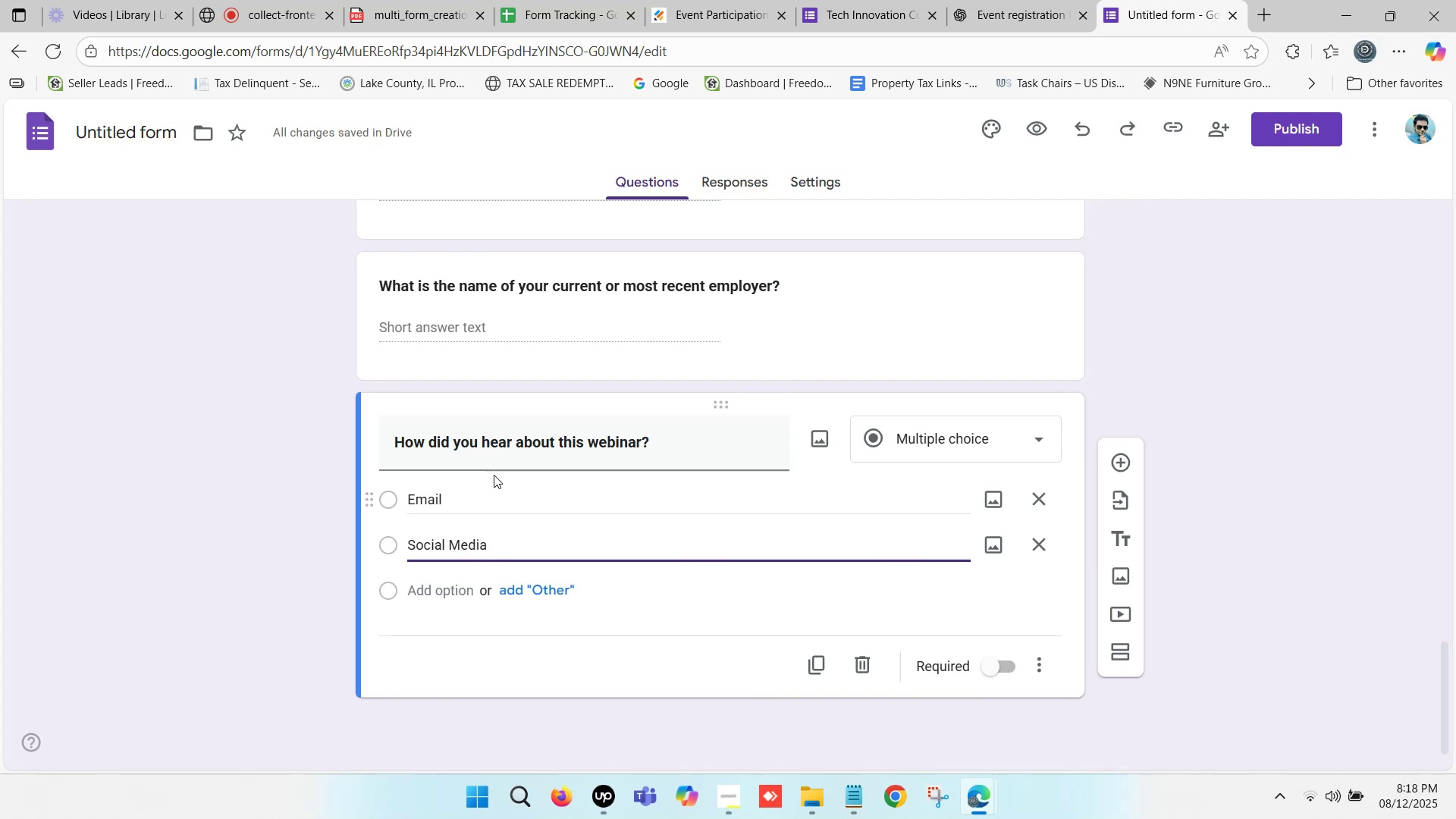 
left_click([1008, 0])
 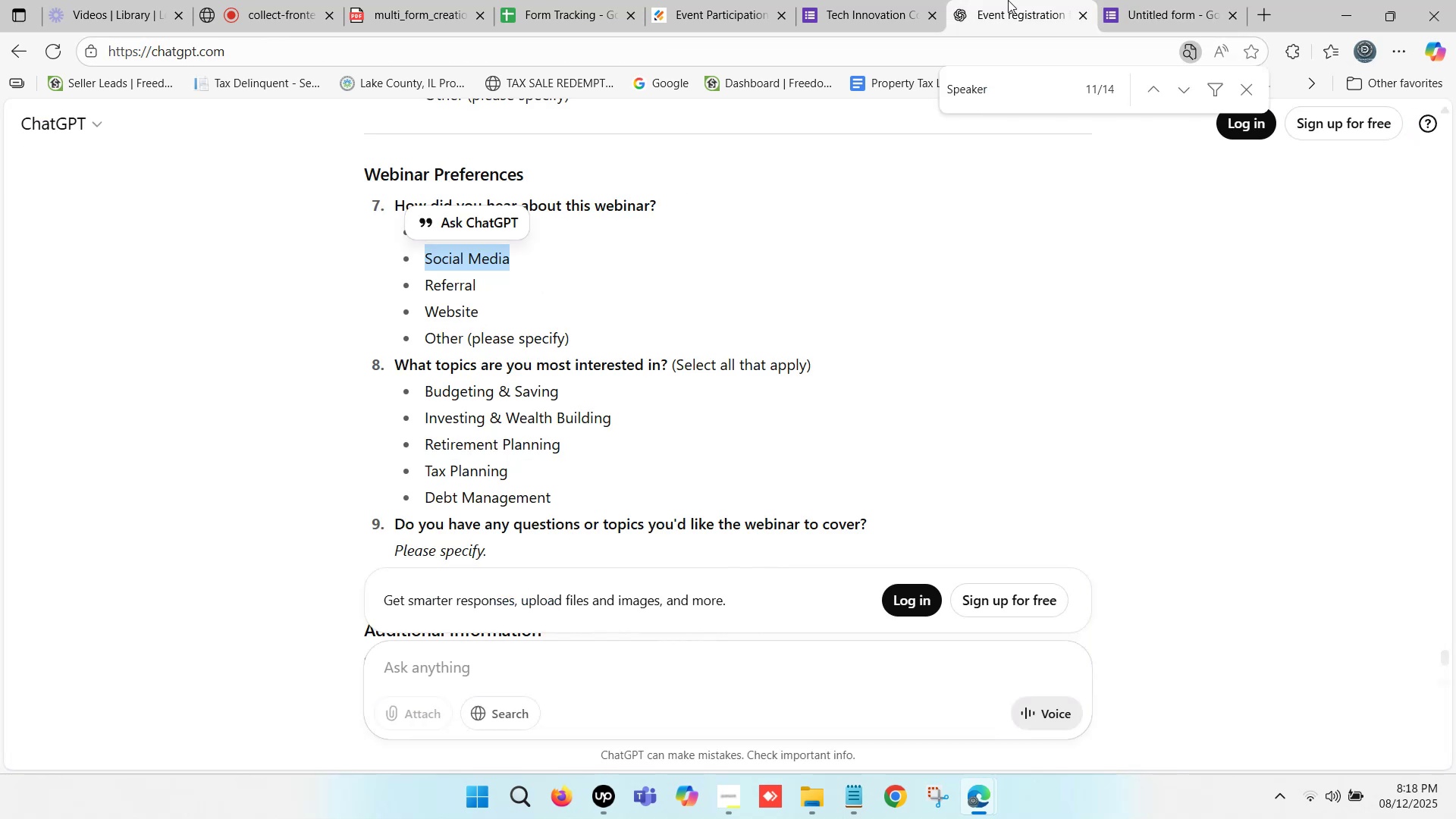 
left_click([532, 286])
 